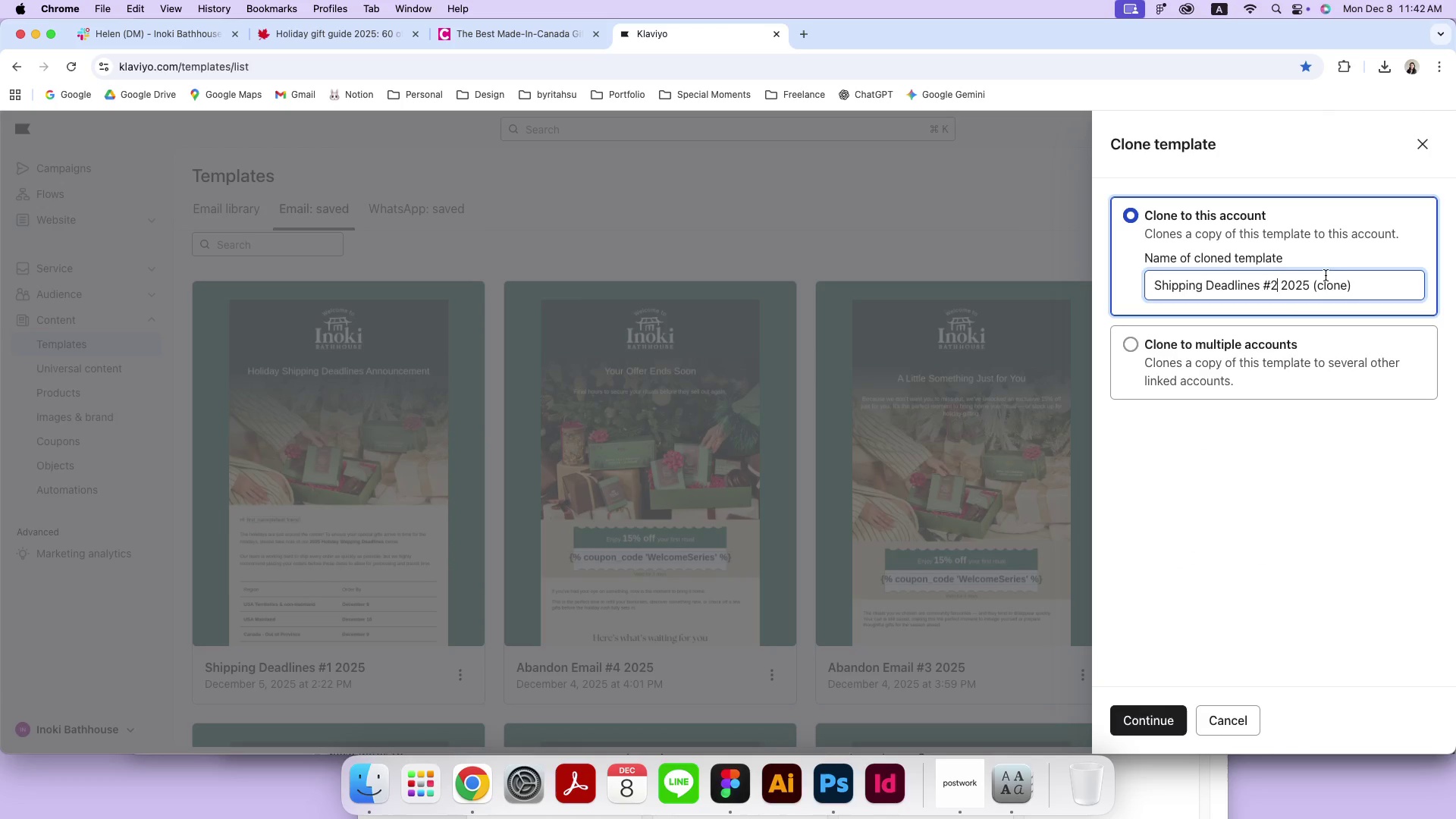 
left_click_drag(start_coordinate=[1309, 288], to_coordinate=[1370, 281])
 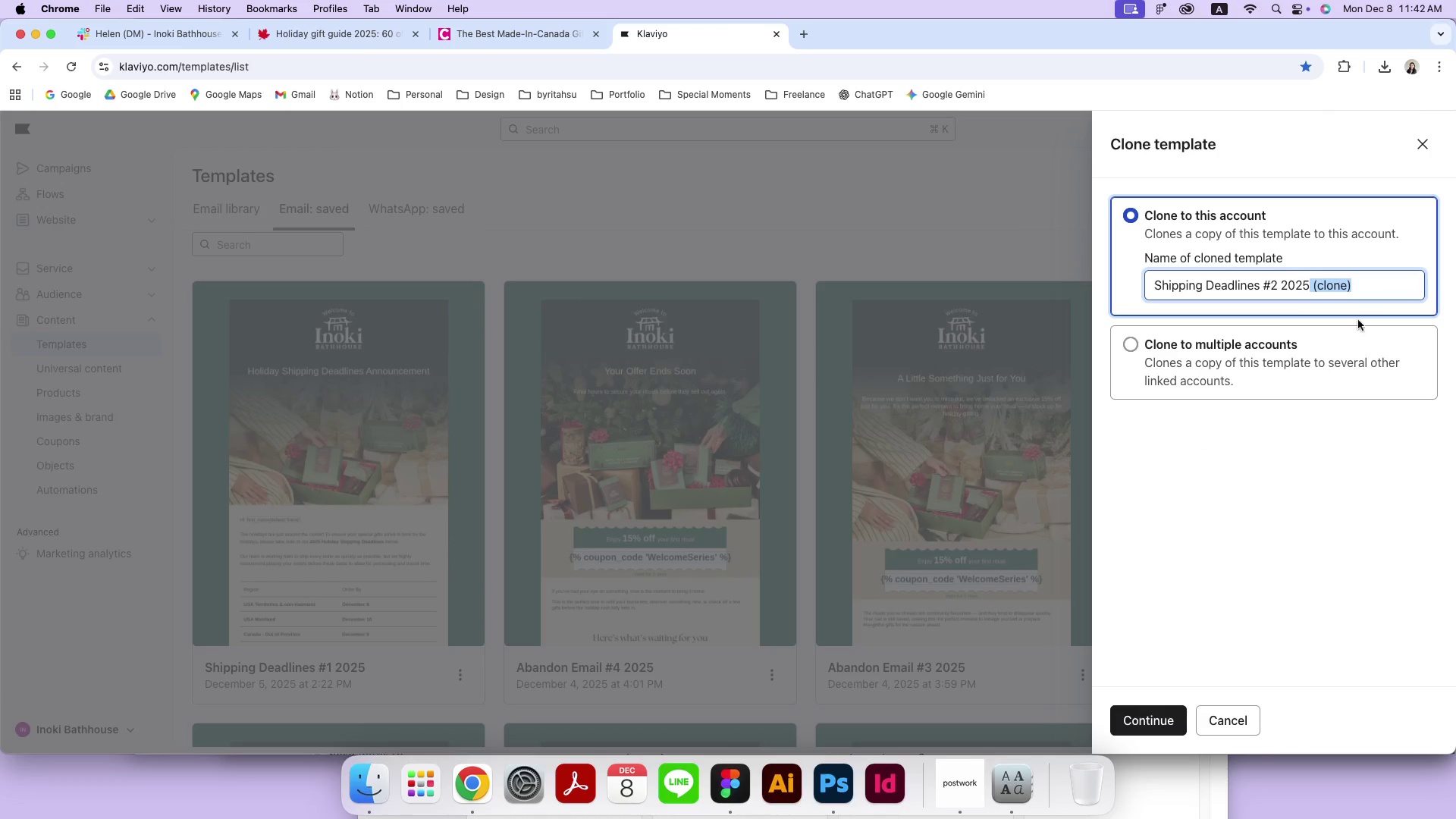 
key(Backspace)
 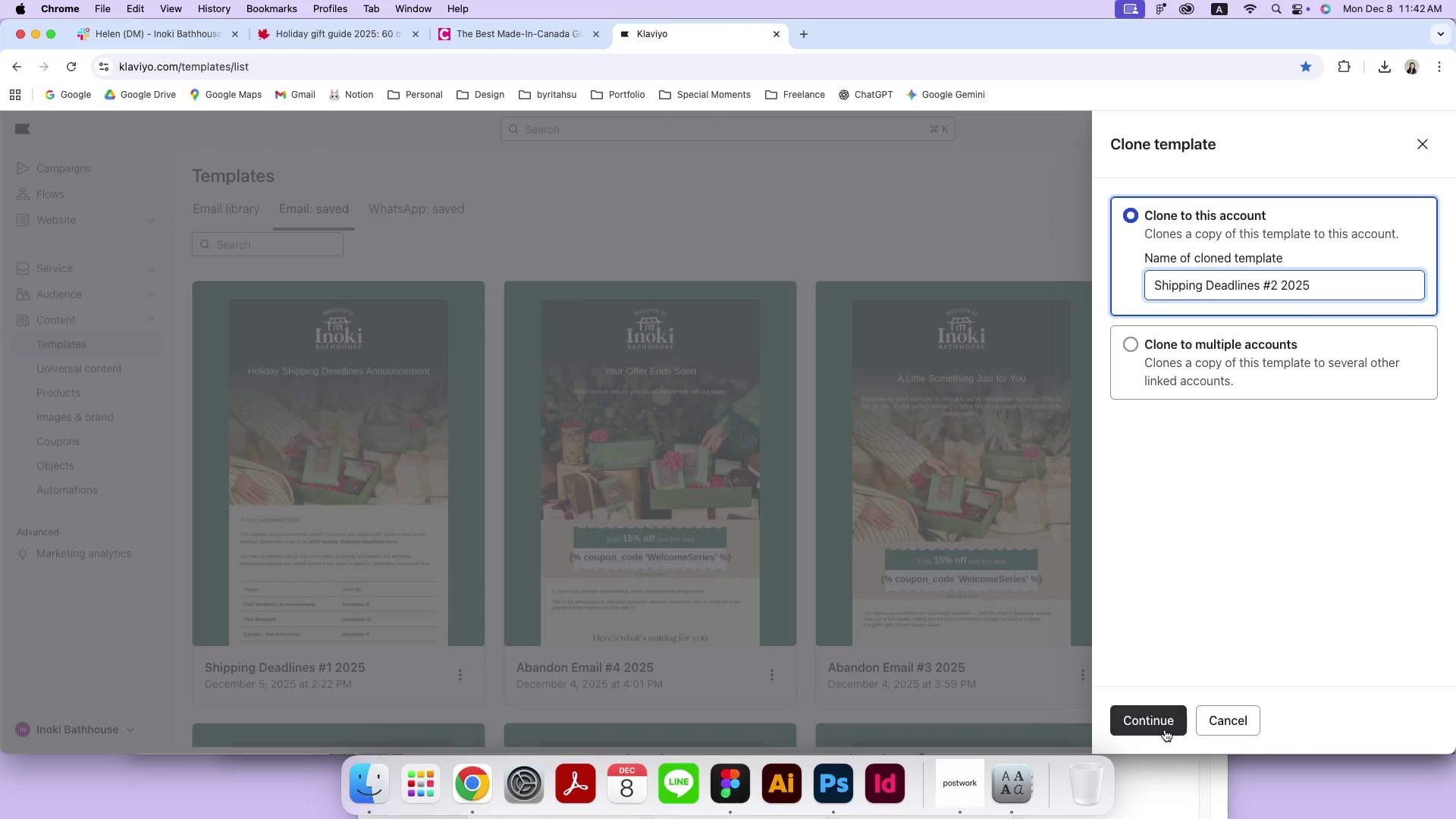 
left_click([1164, 728])
 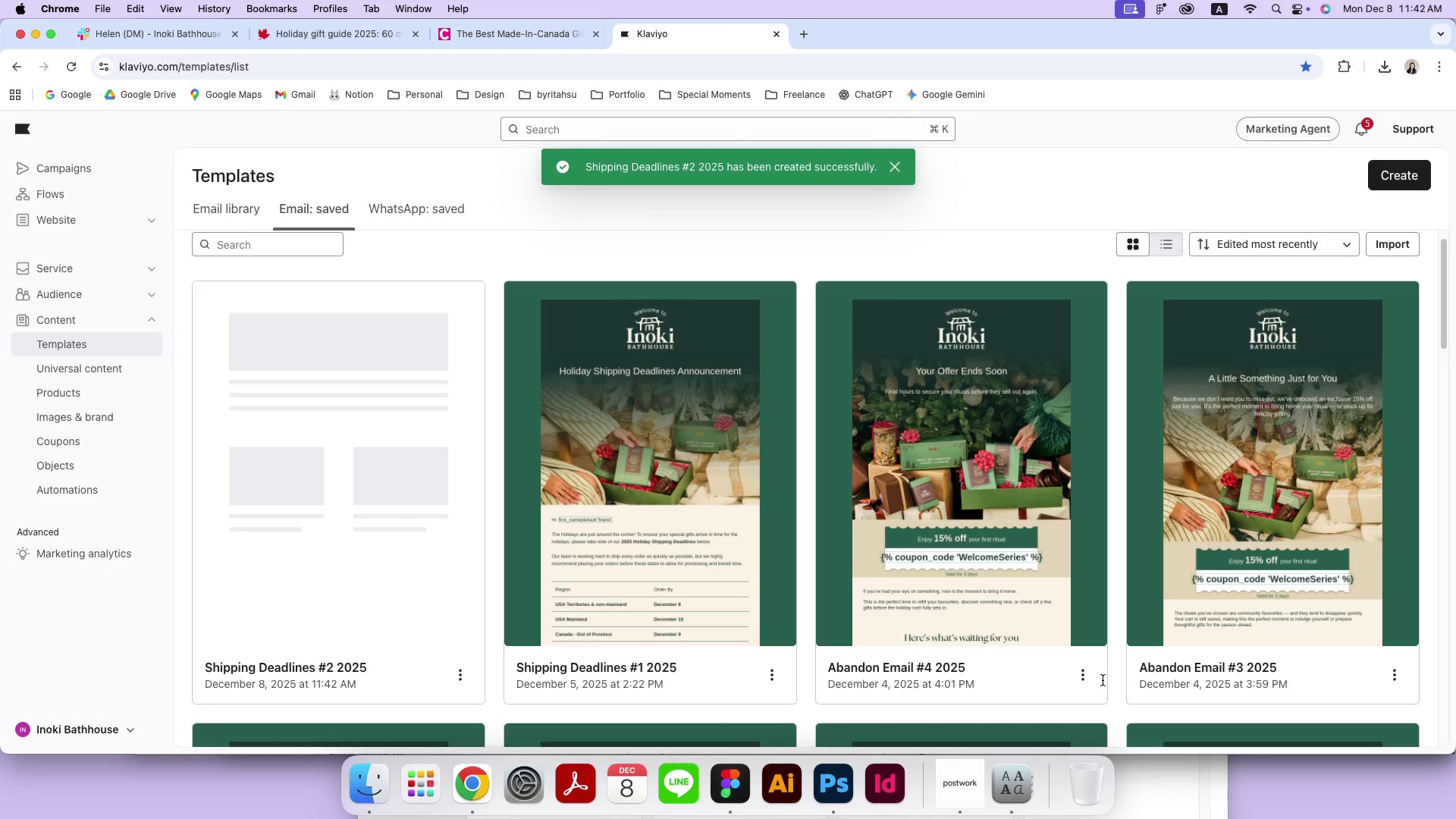 
left_click([456, 673])
 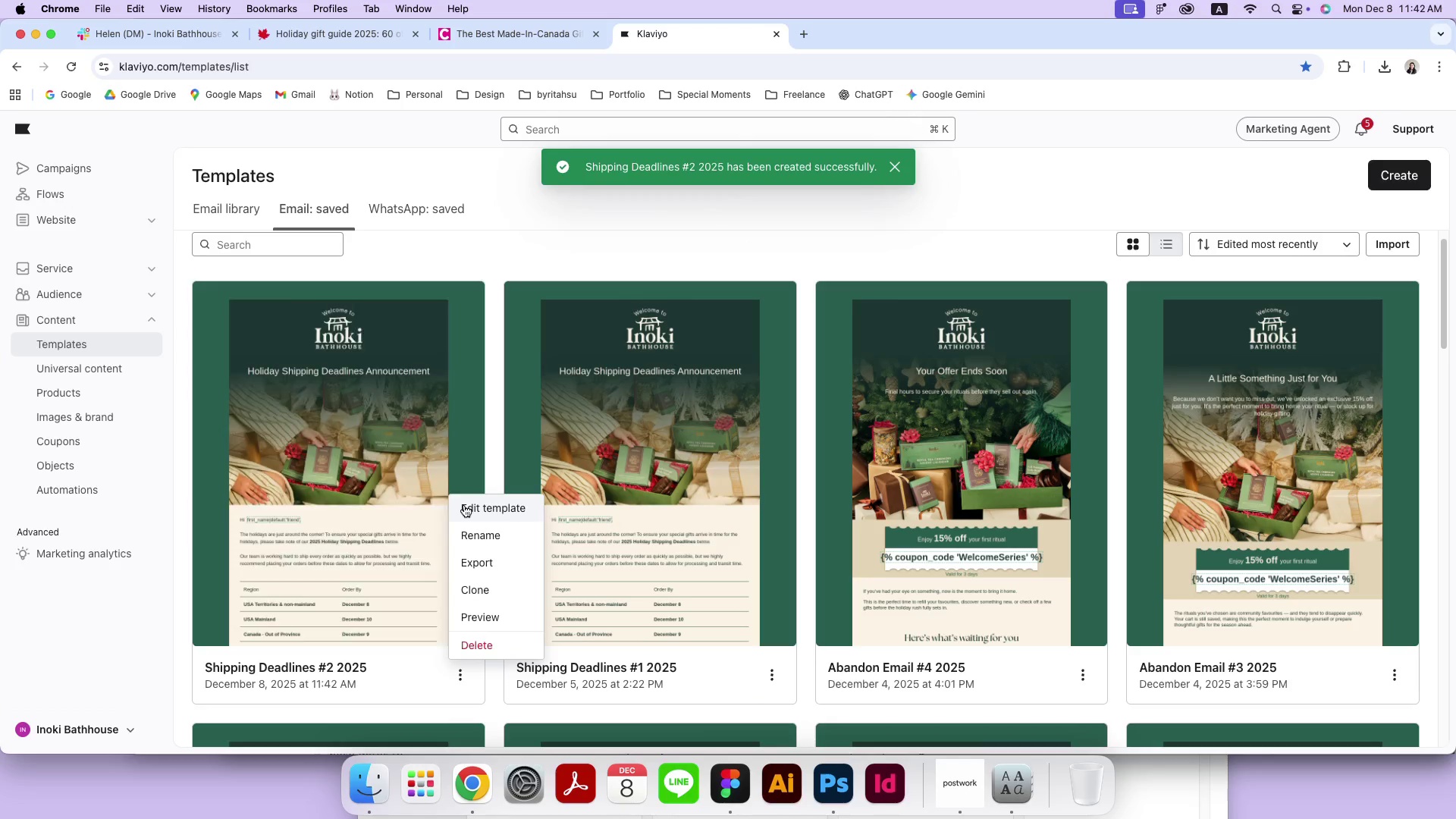 
left_click([464, 505])
 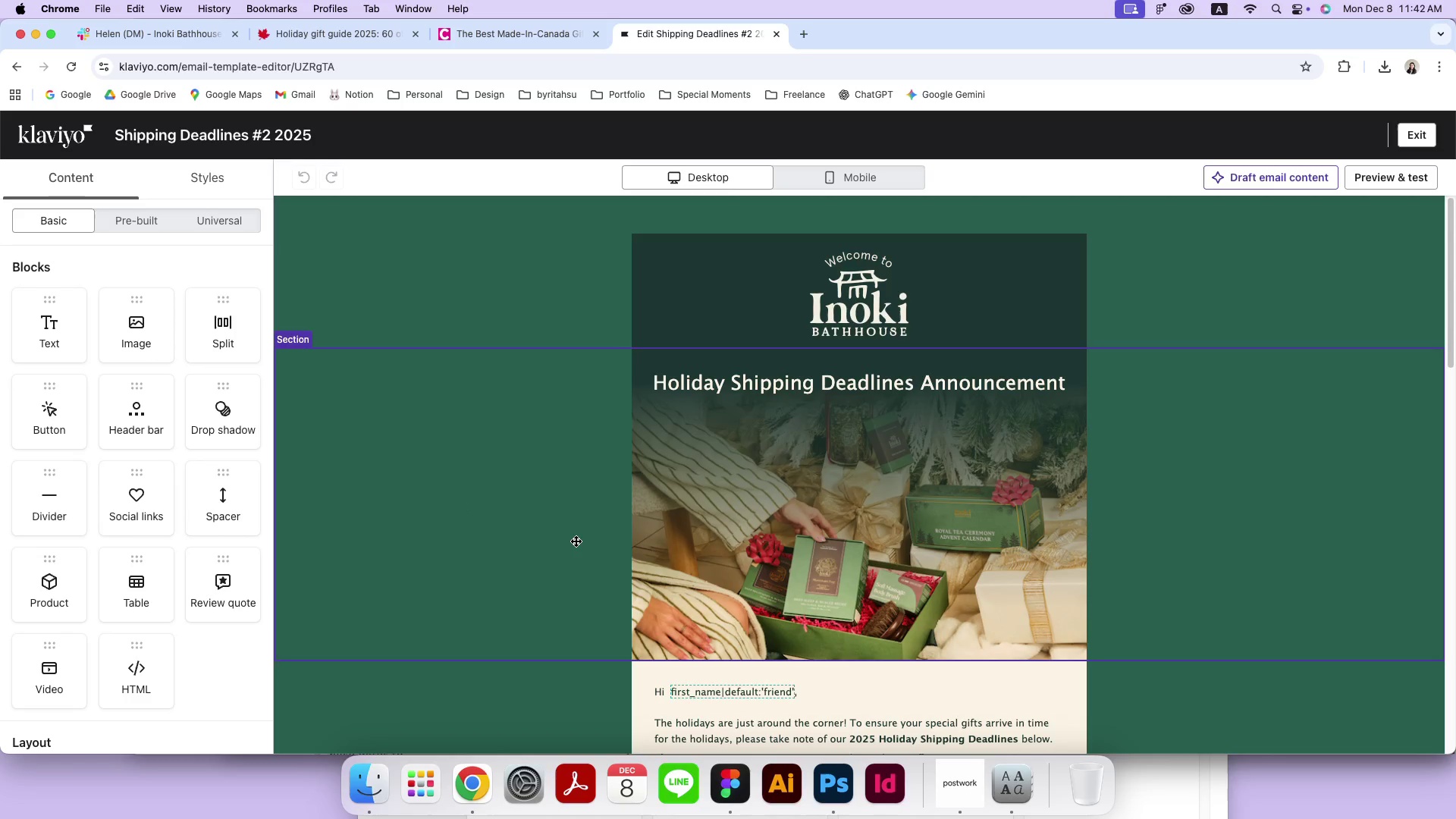 
left_click([575, 541])
 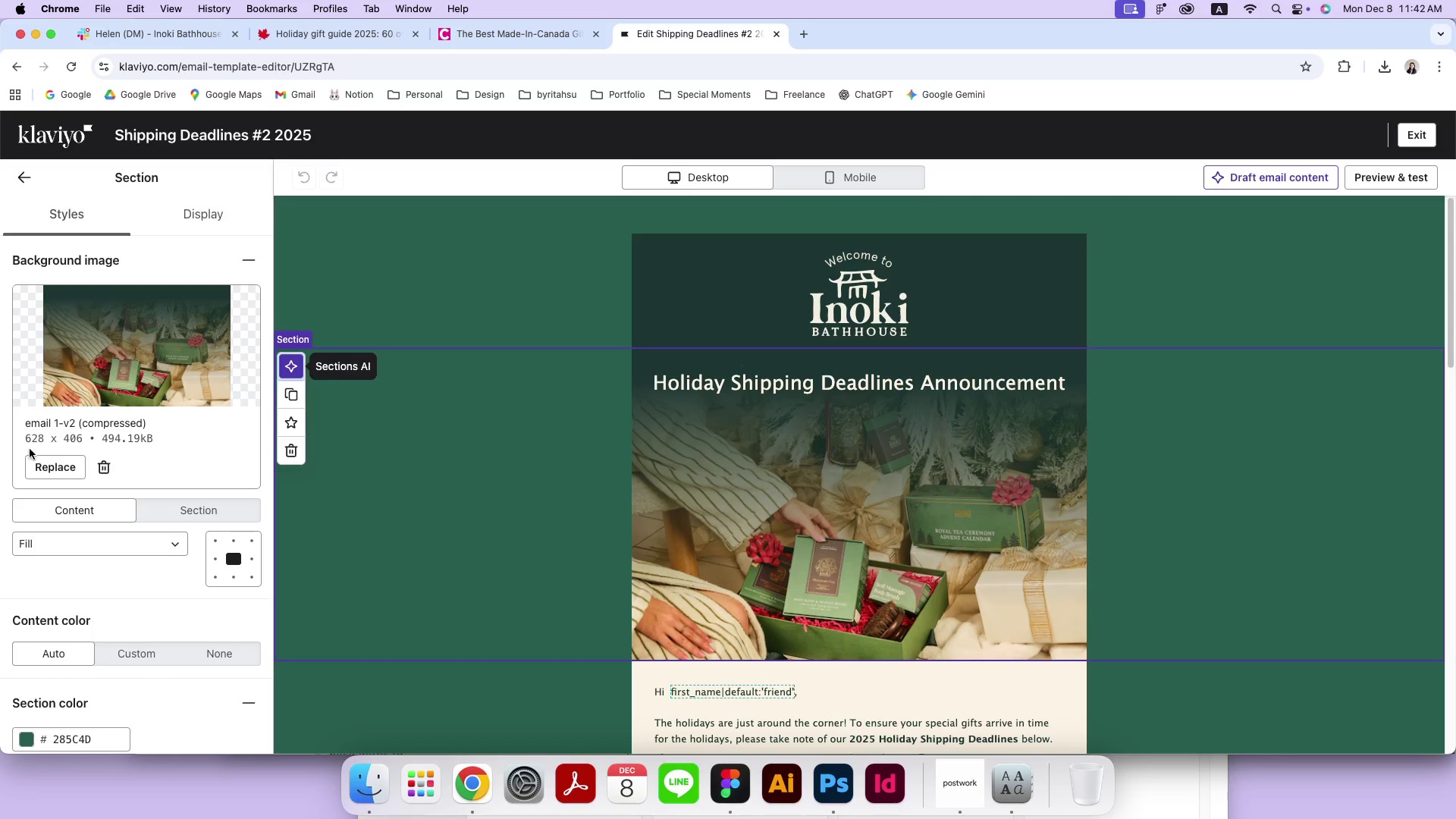 
left_click([67, 475])
 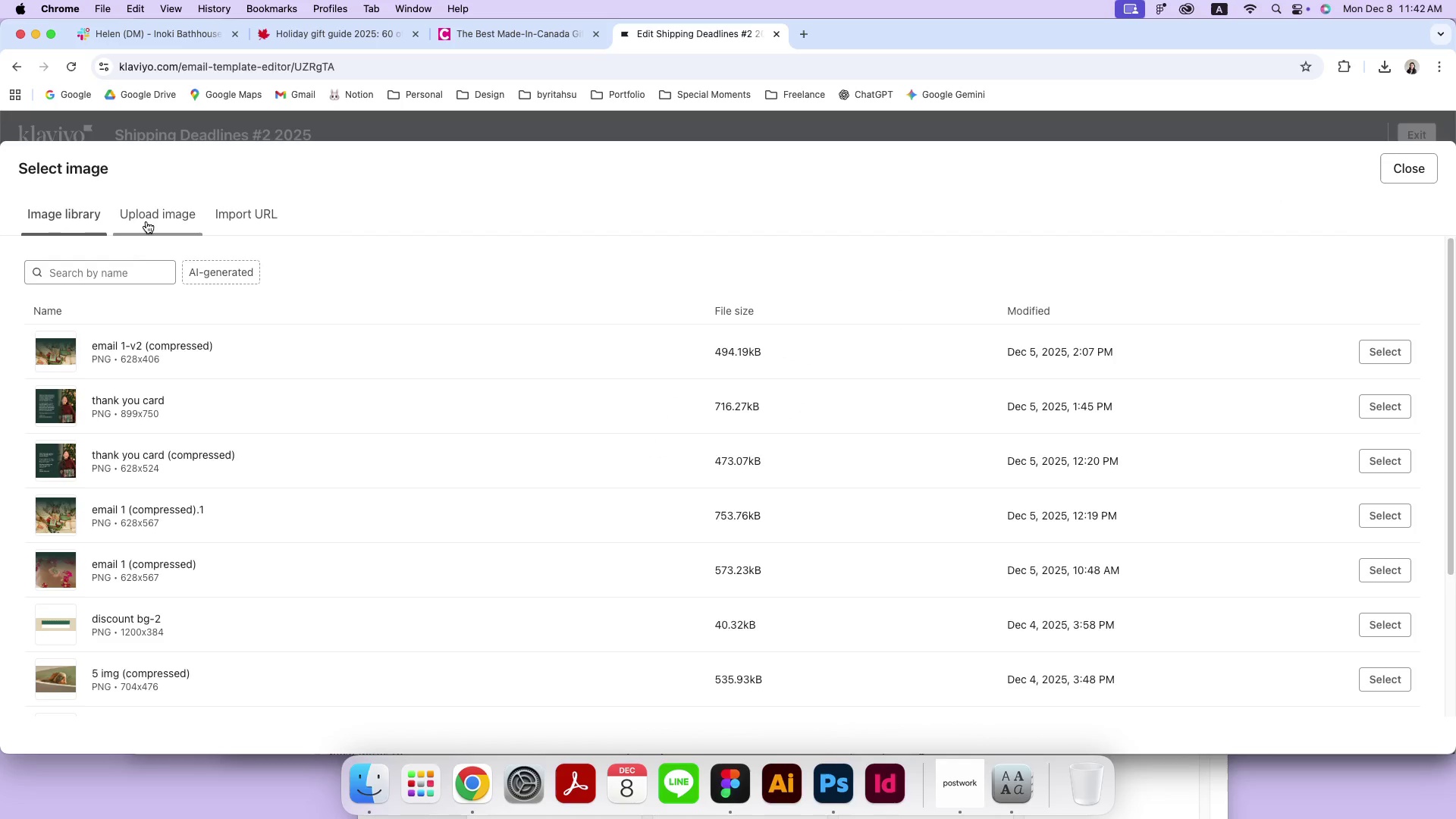 
left_click([146, 221])
 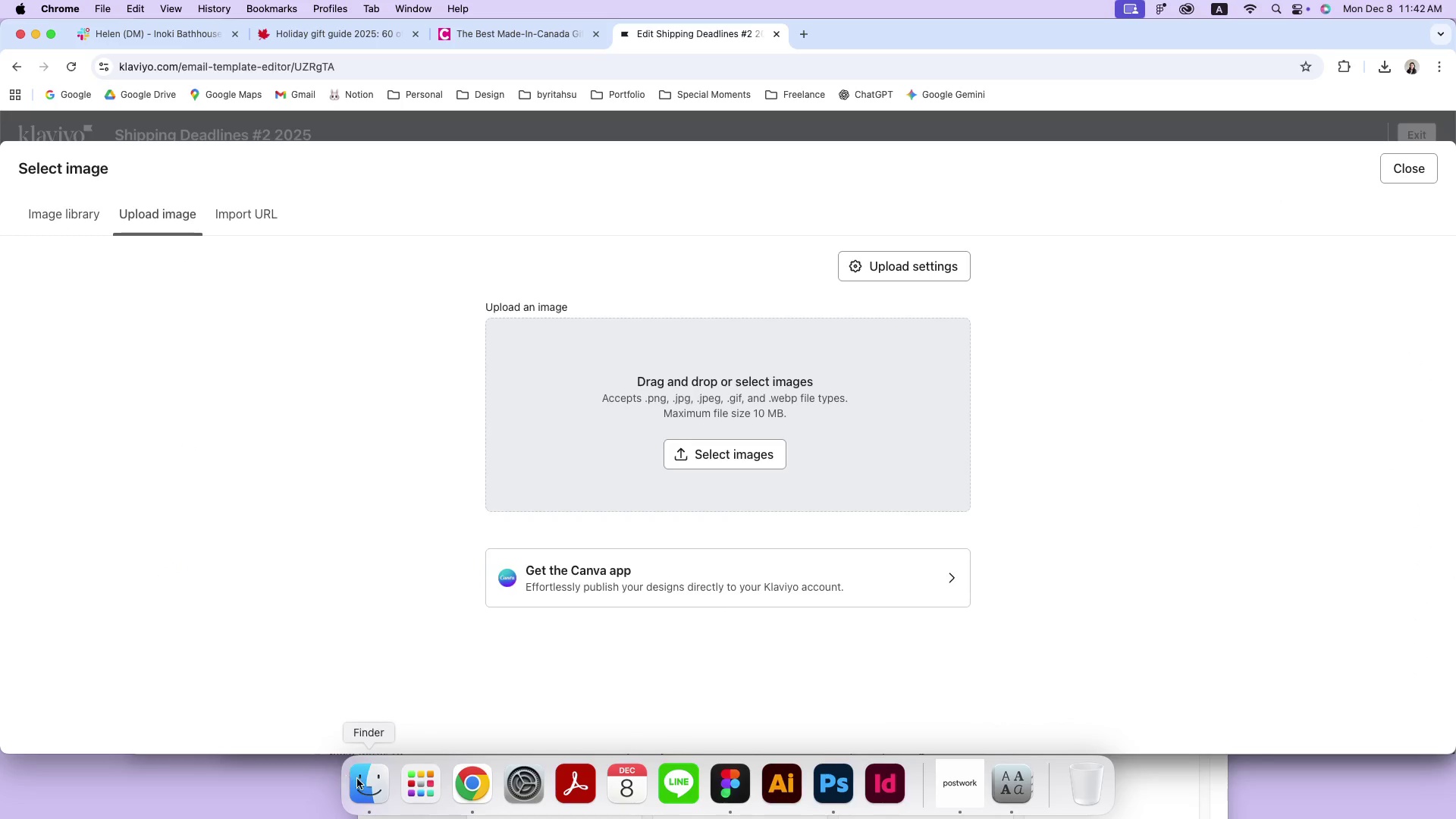 
left_click([362, 780])
 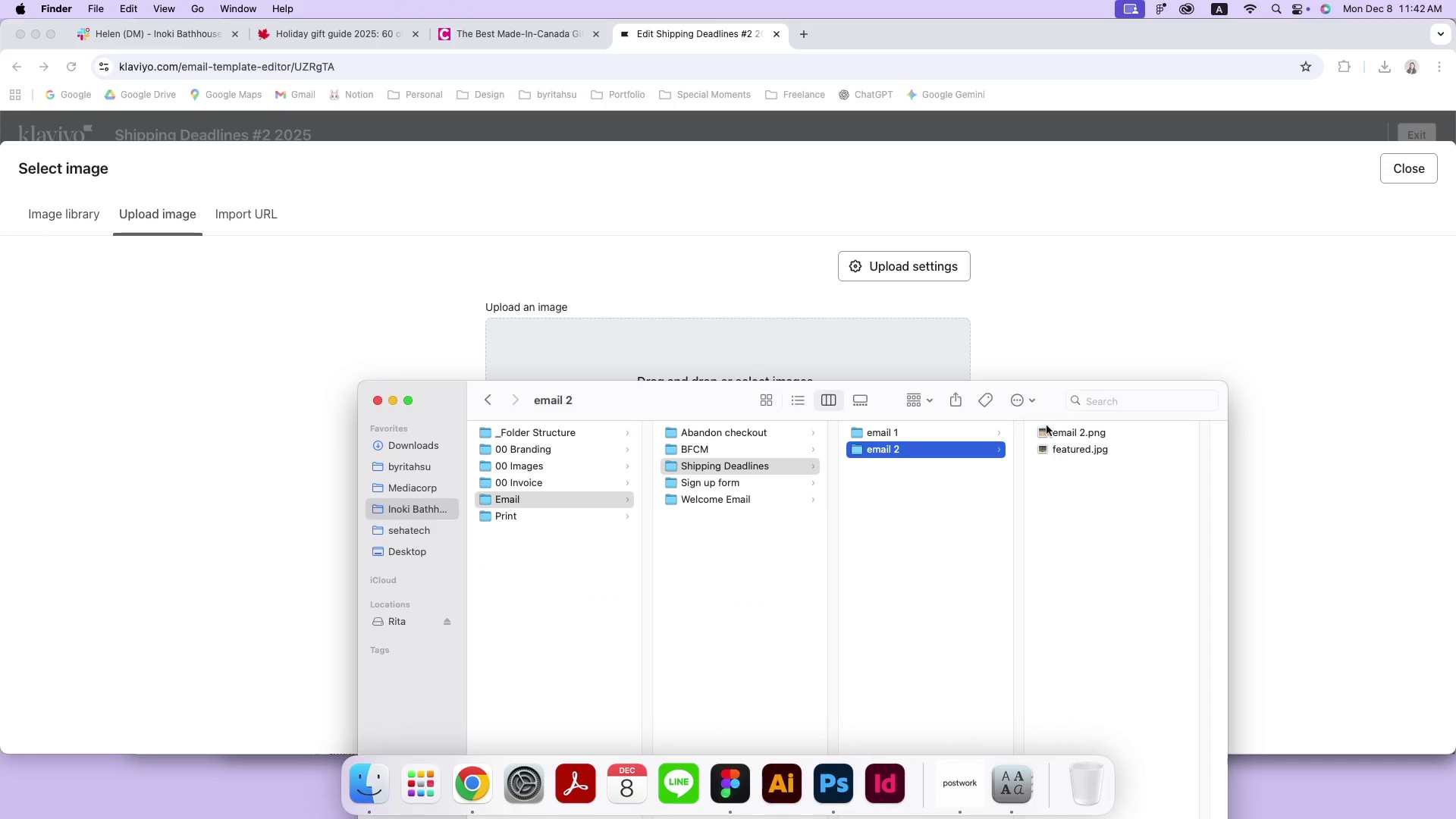 
left_click([1068, 435])
 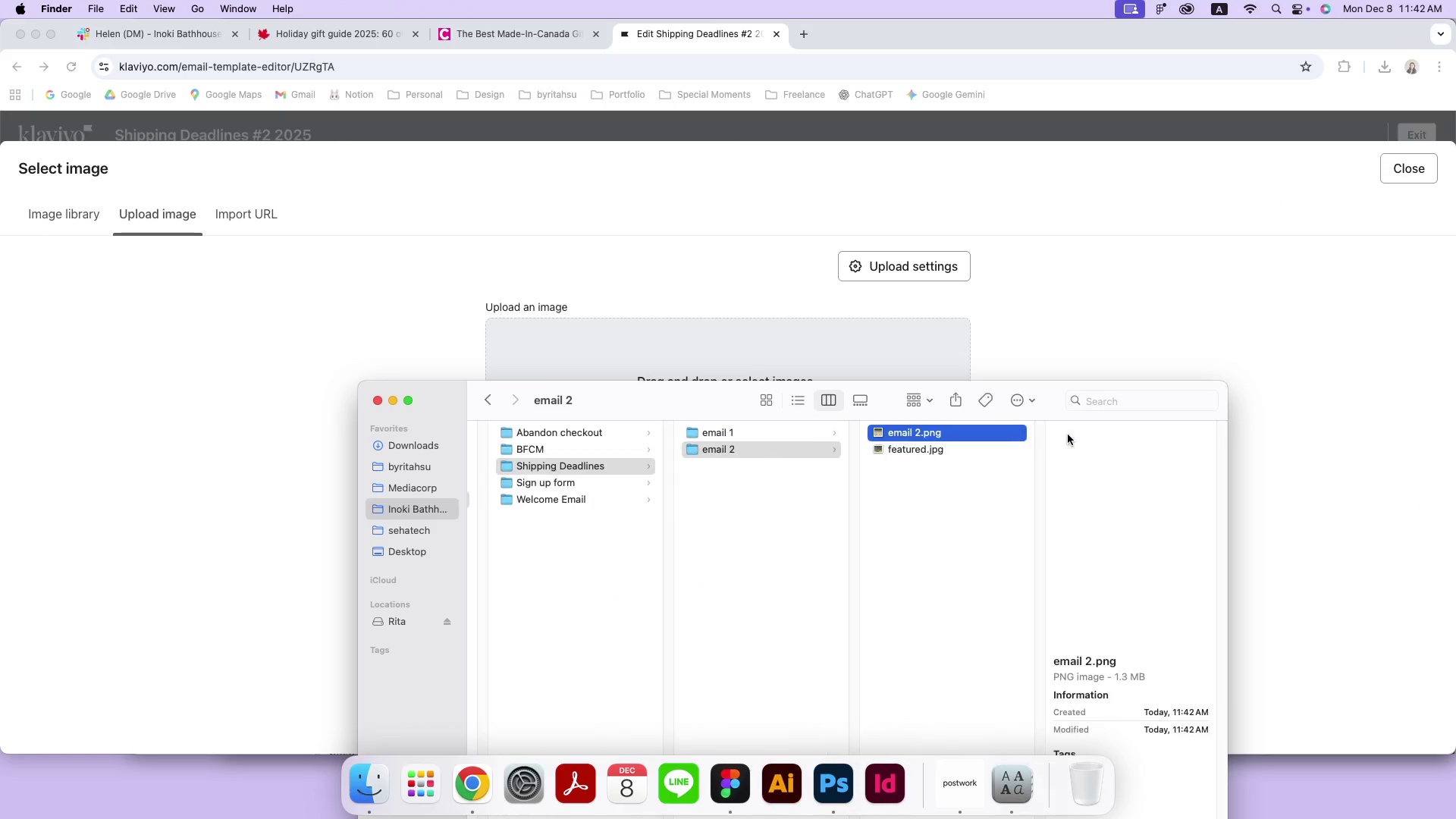 
left_click_drag(start_coordinate=[944, 435], to_coordinate=[892, 354])
 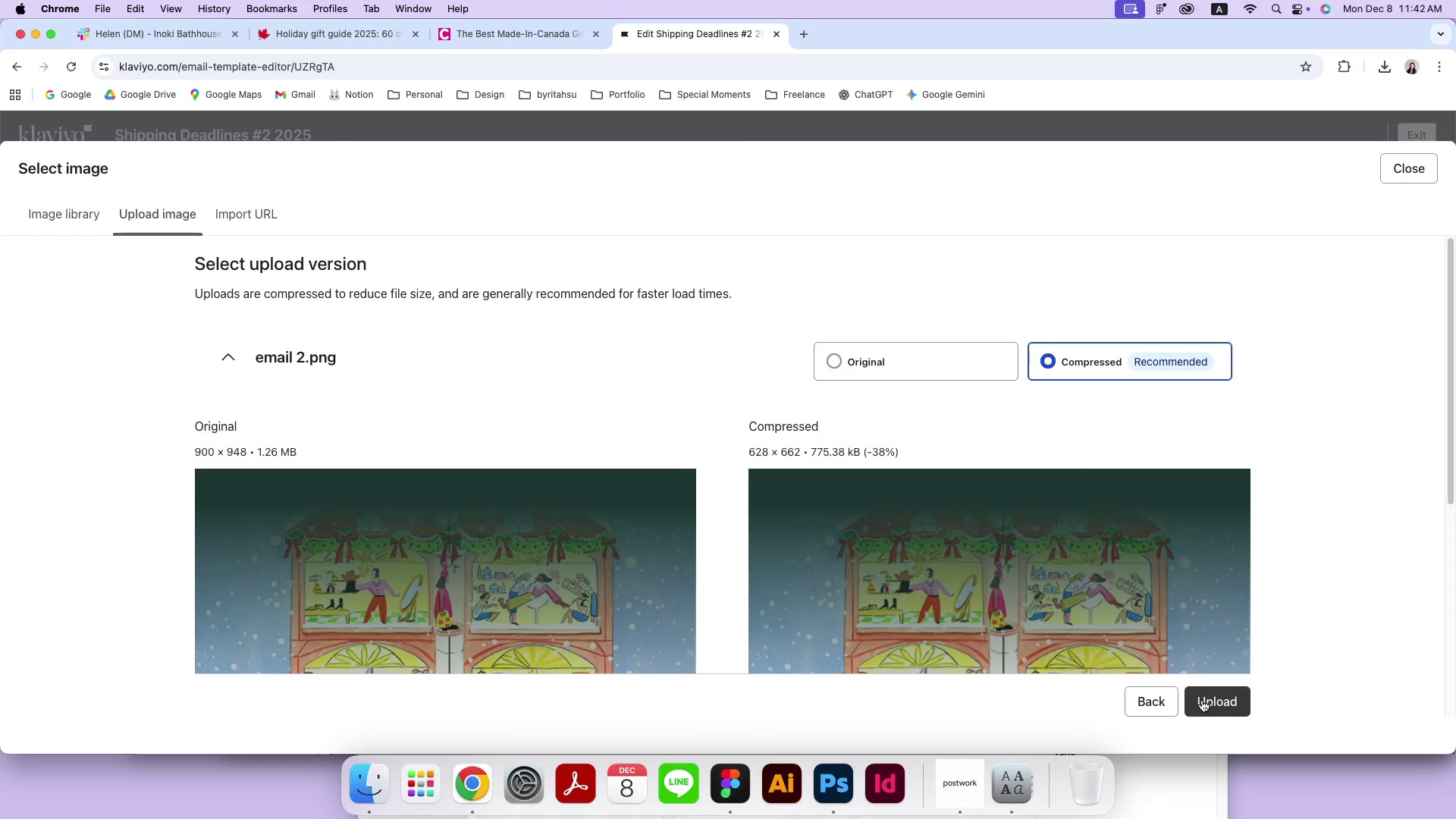 
left_click([1202, 700])
 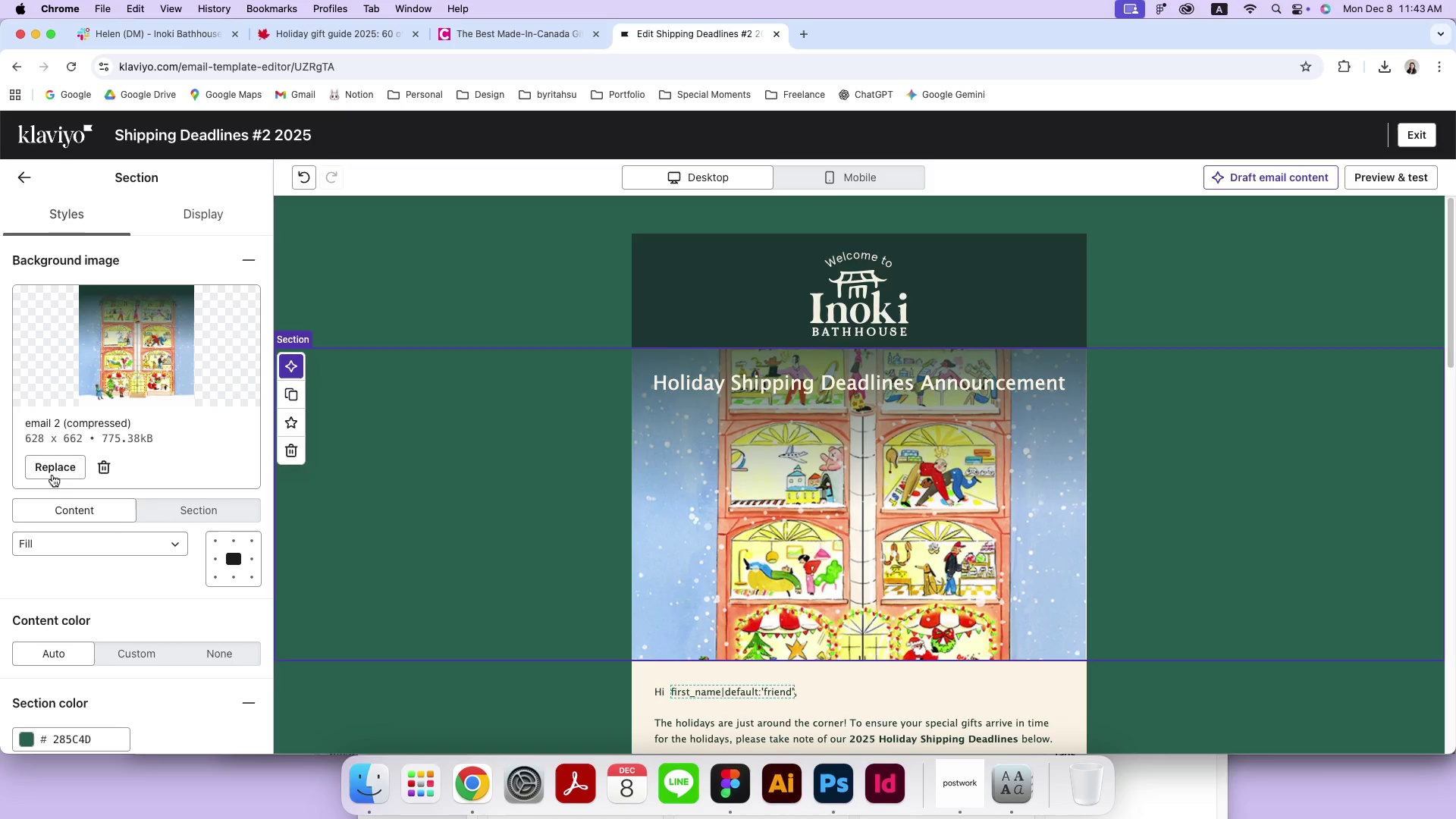 
wait(6.32)
 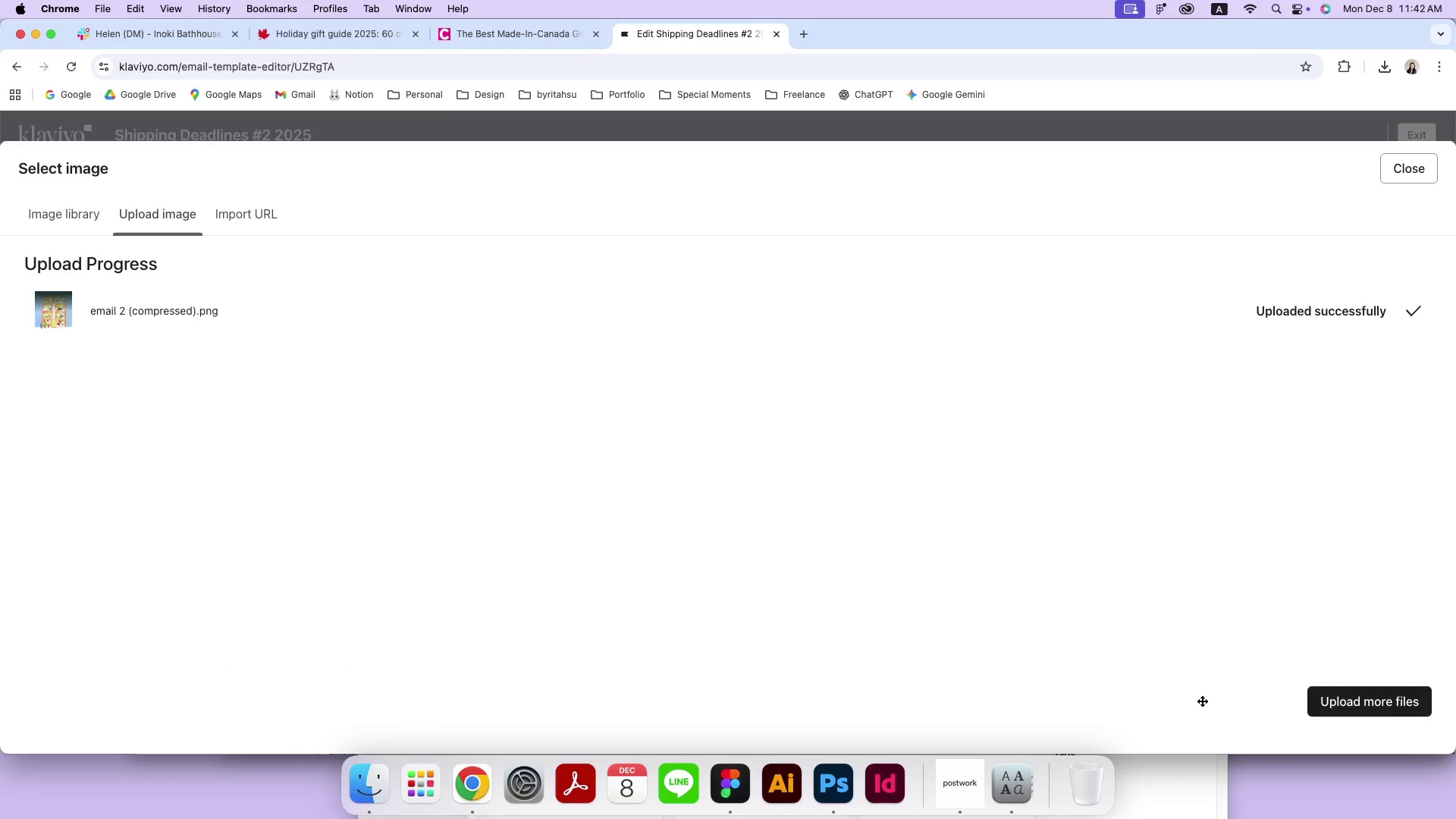 
left_click([233, 541])
 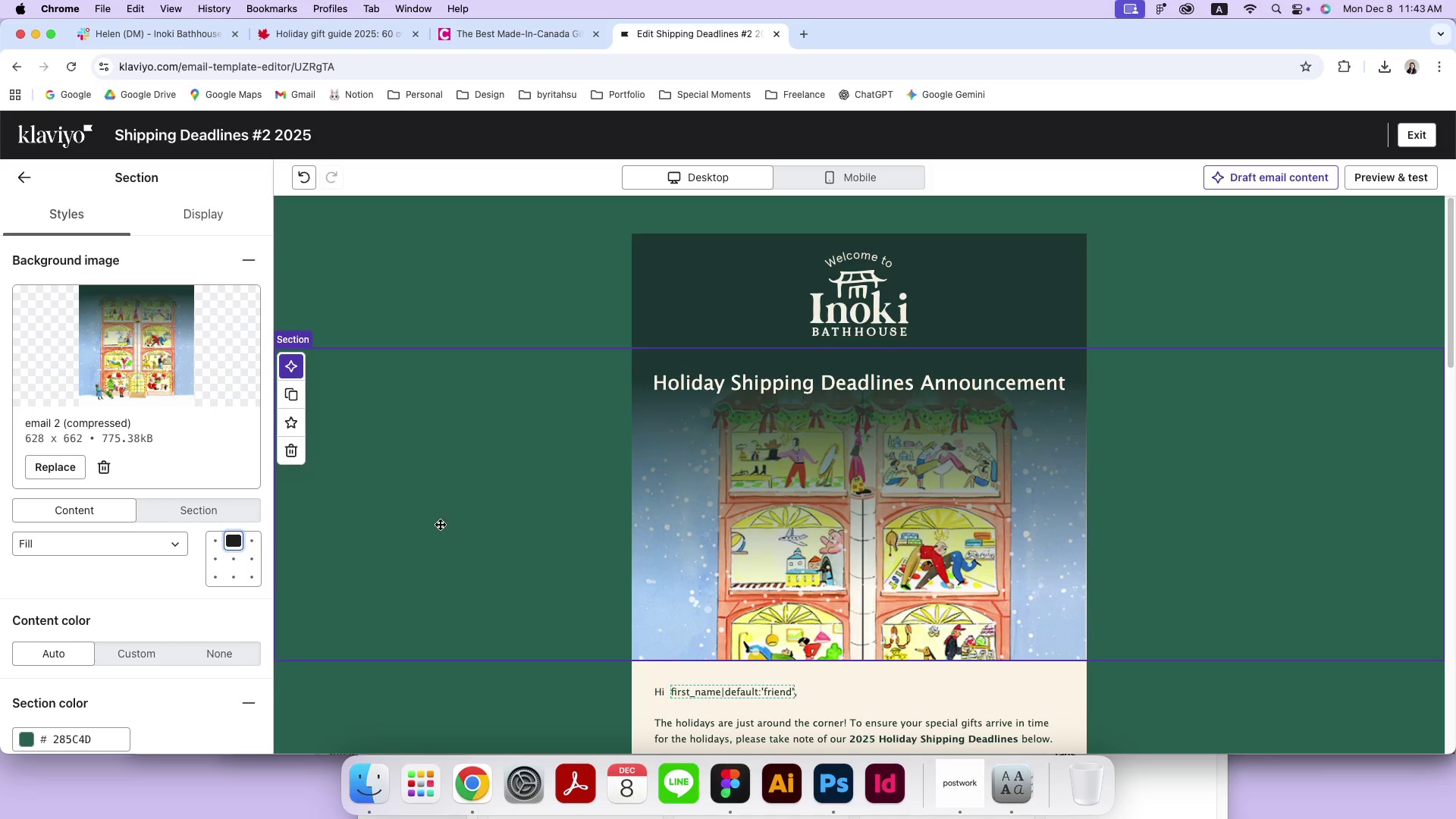 
left_click([843, 553])
 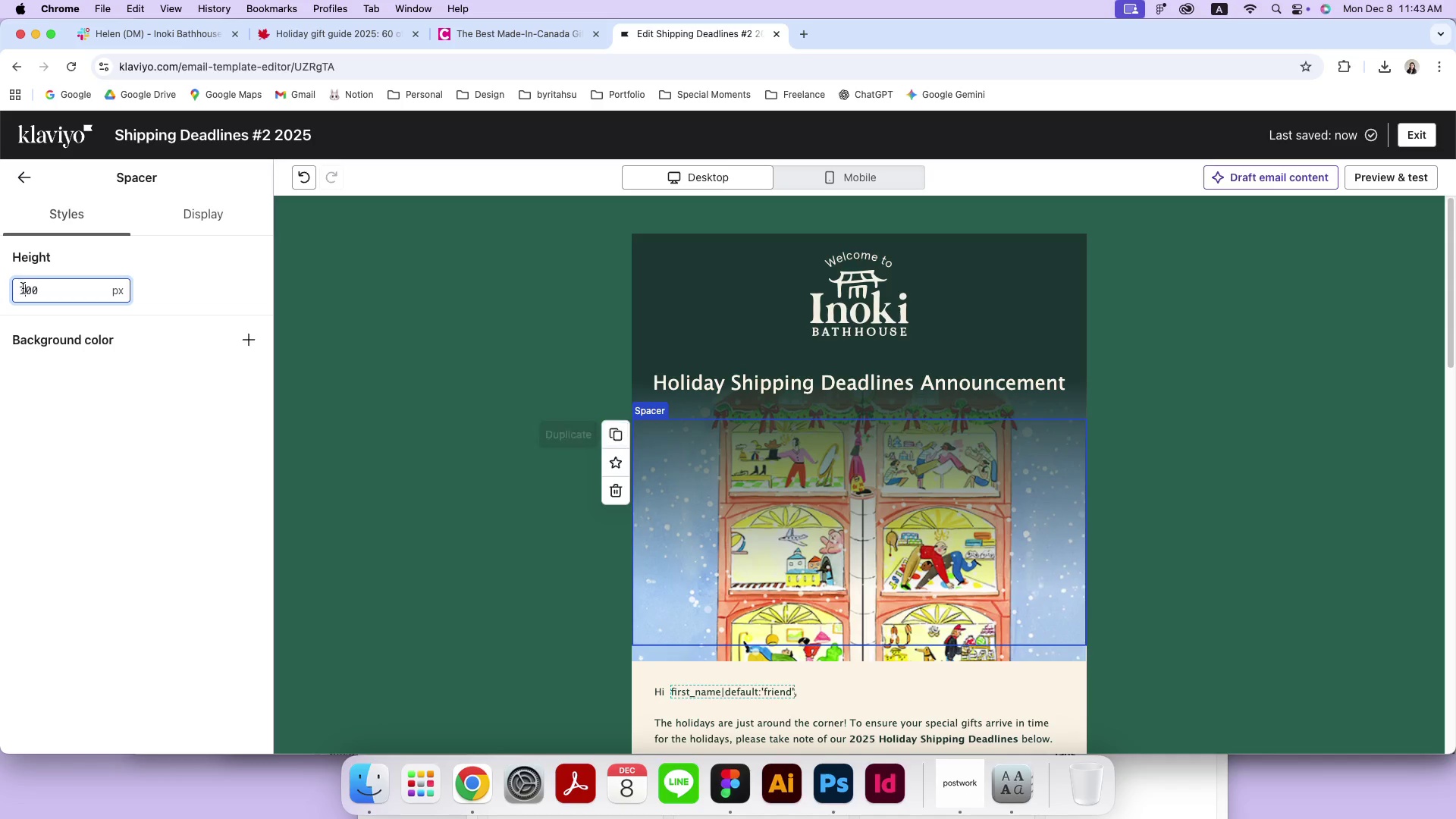 
key(Backspace)
 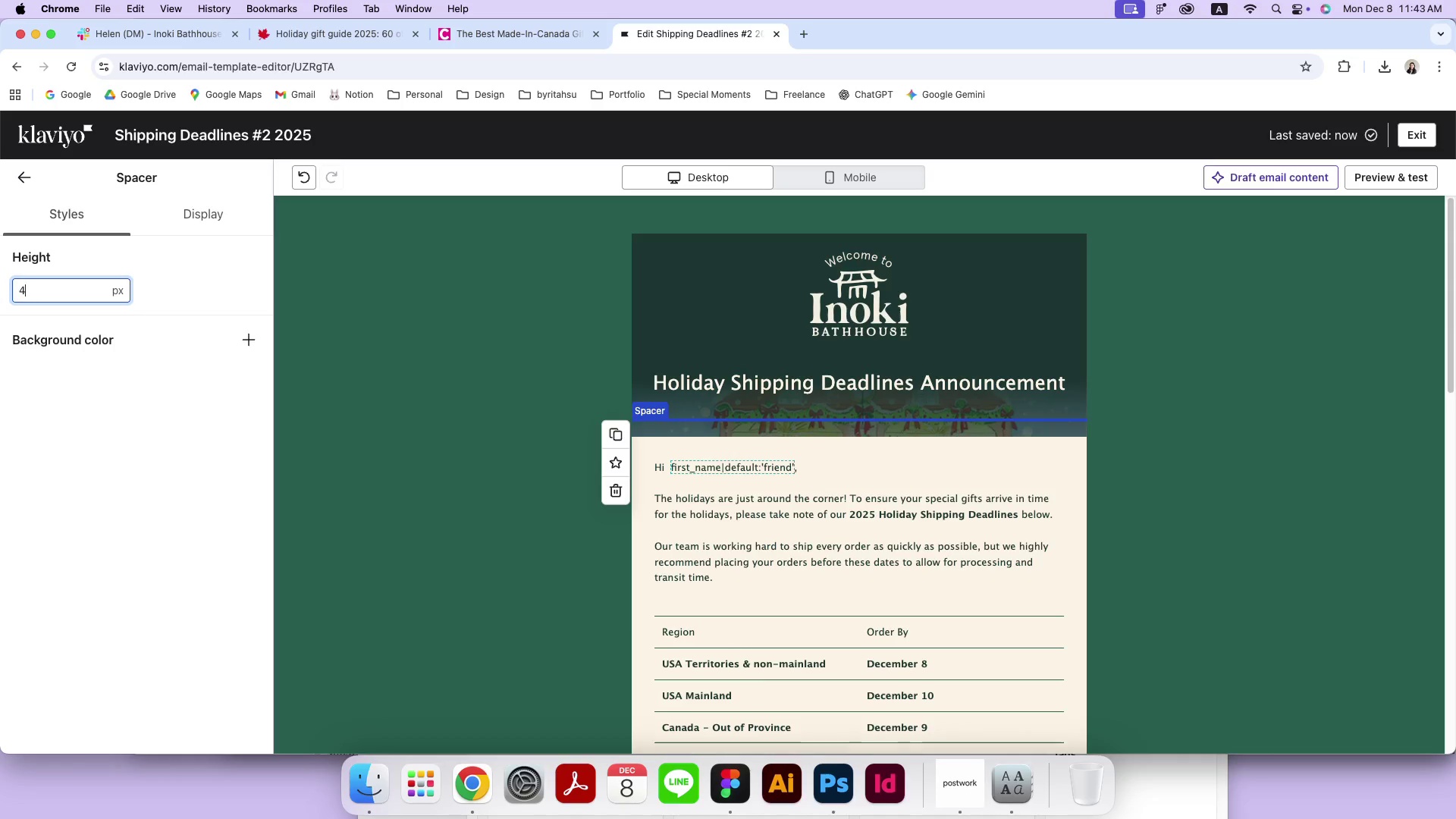 
key(4)
 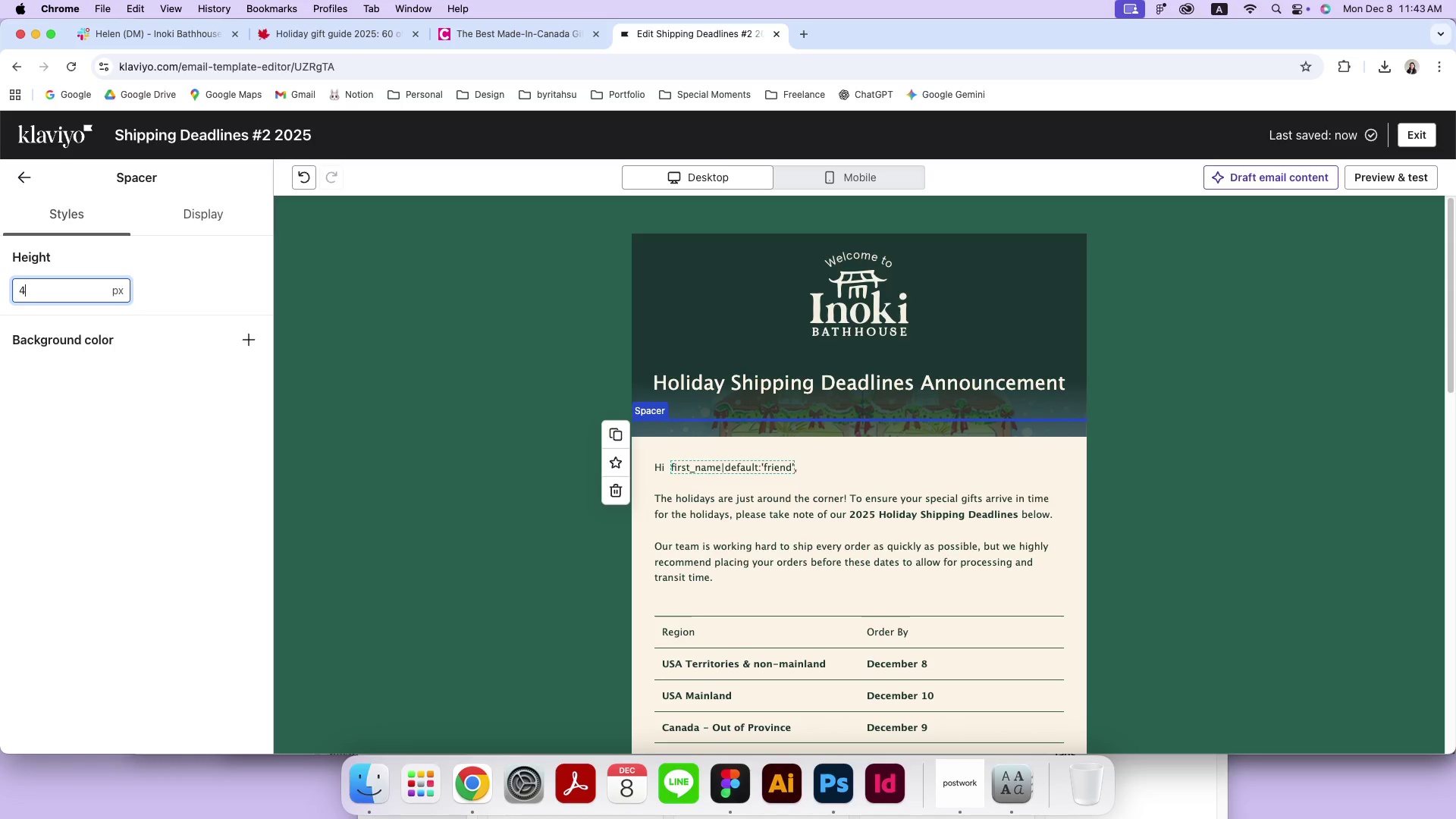 
key(Enter)
 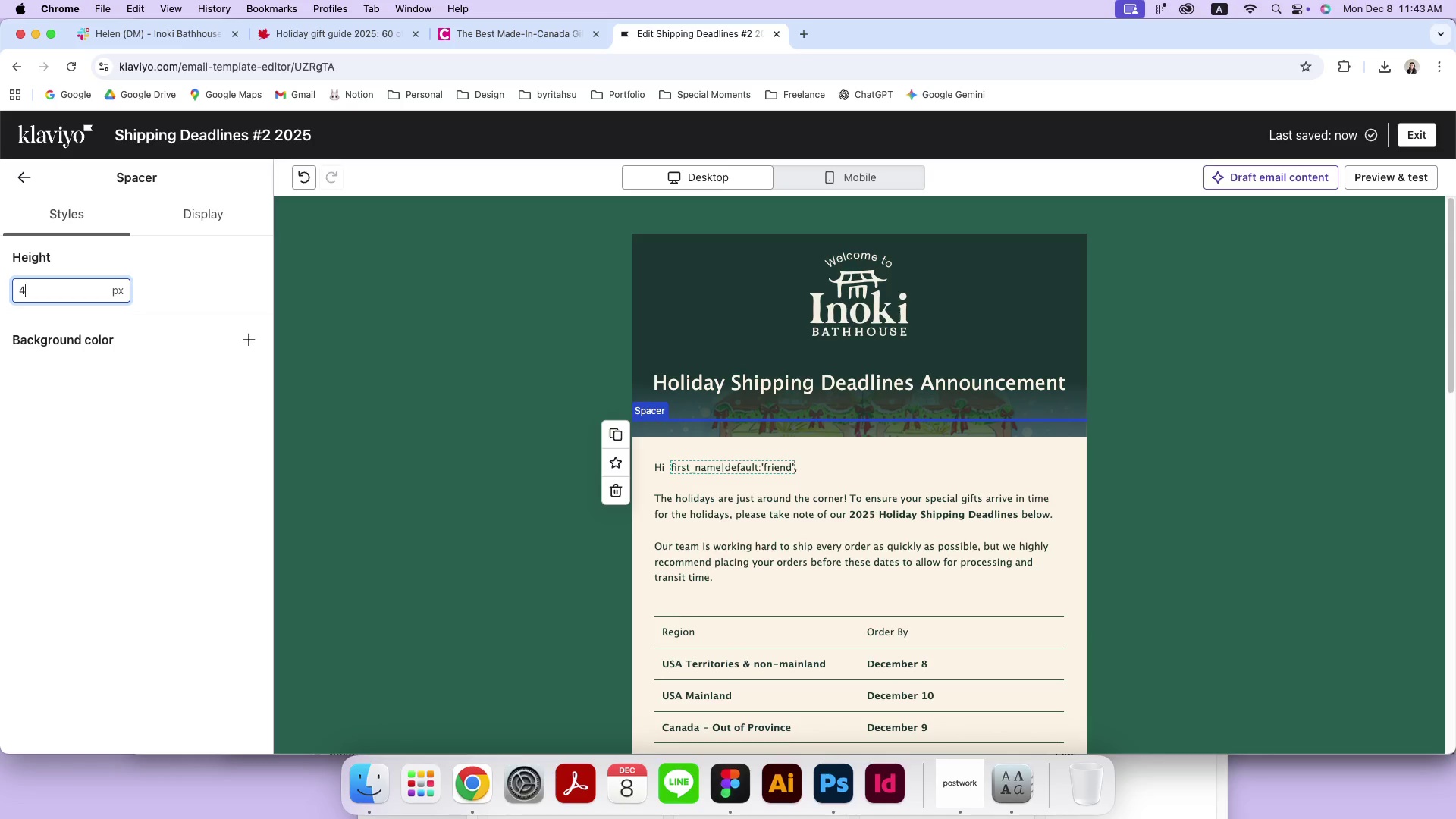 
type(00)
 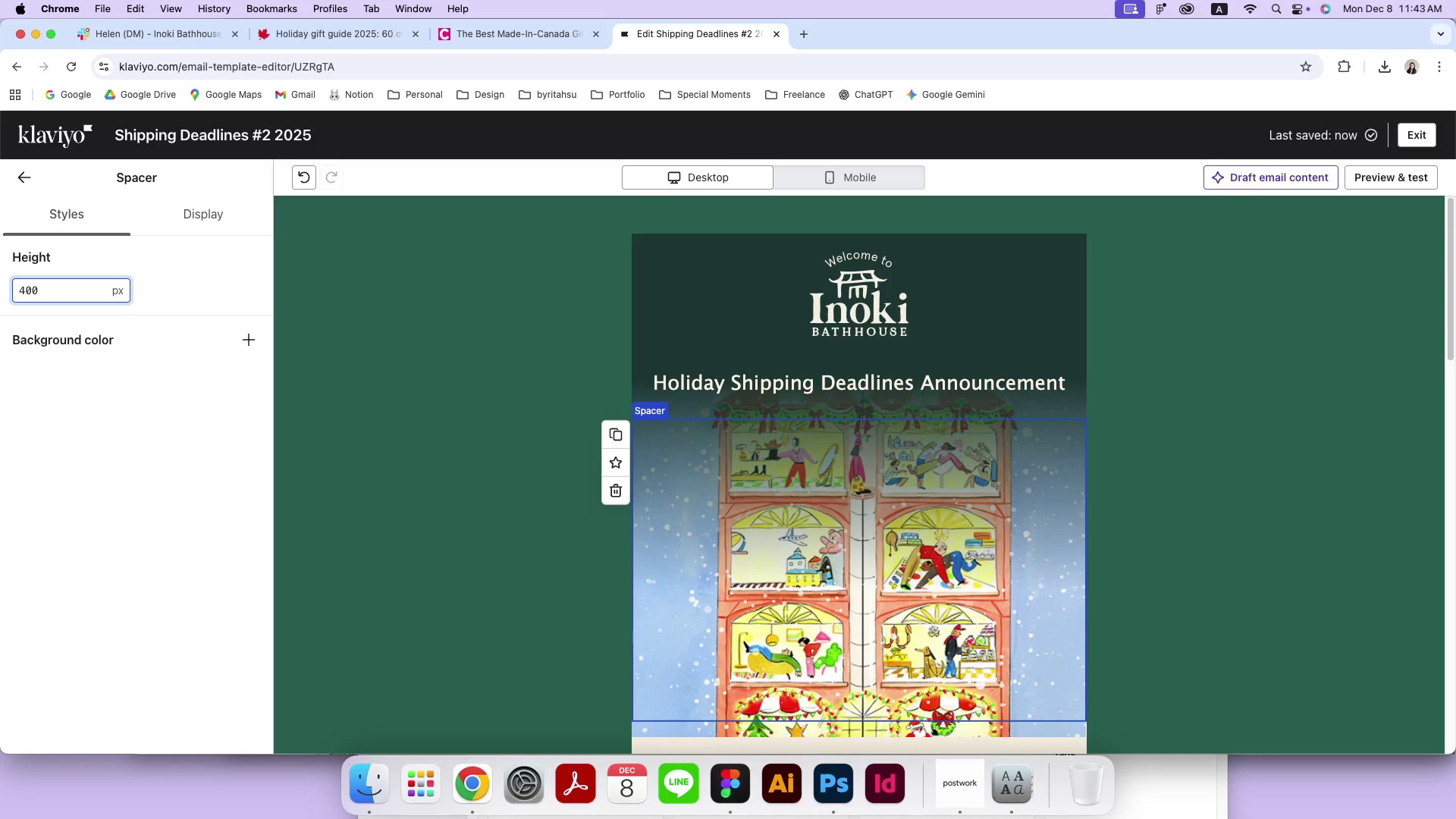 
left_click_drag(start_coordinate=[28, 288], to_coordinate=[17, 293])
 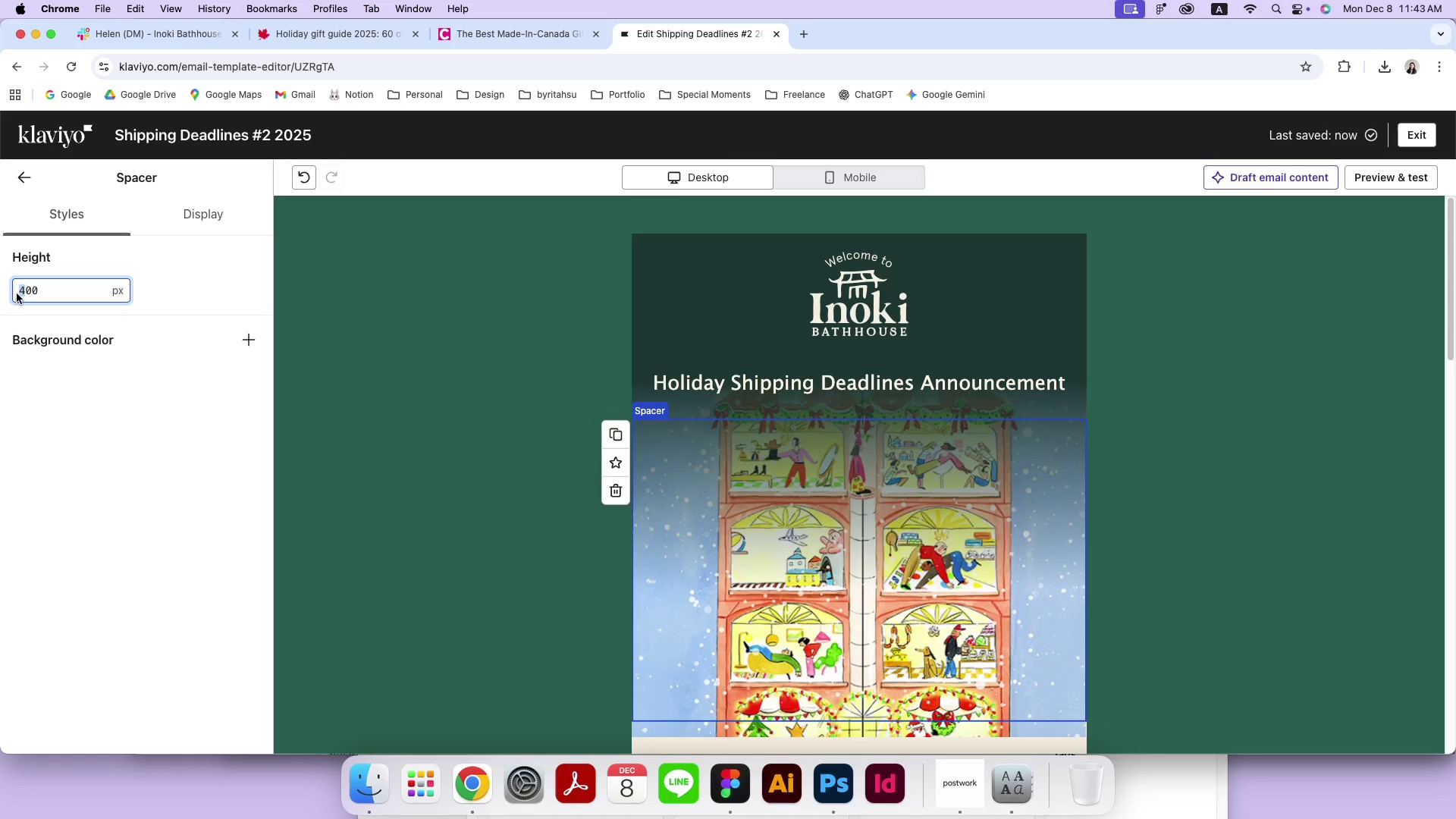 
key(5)
 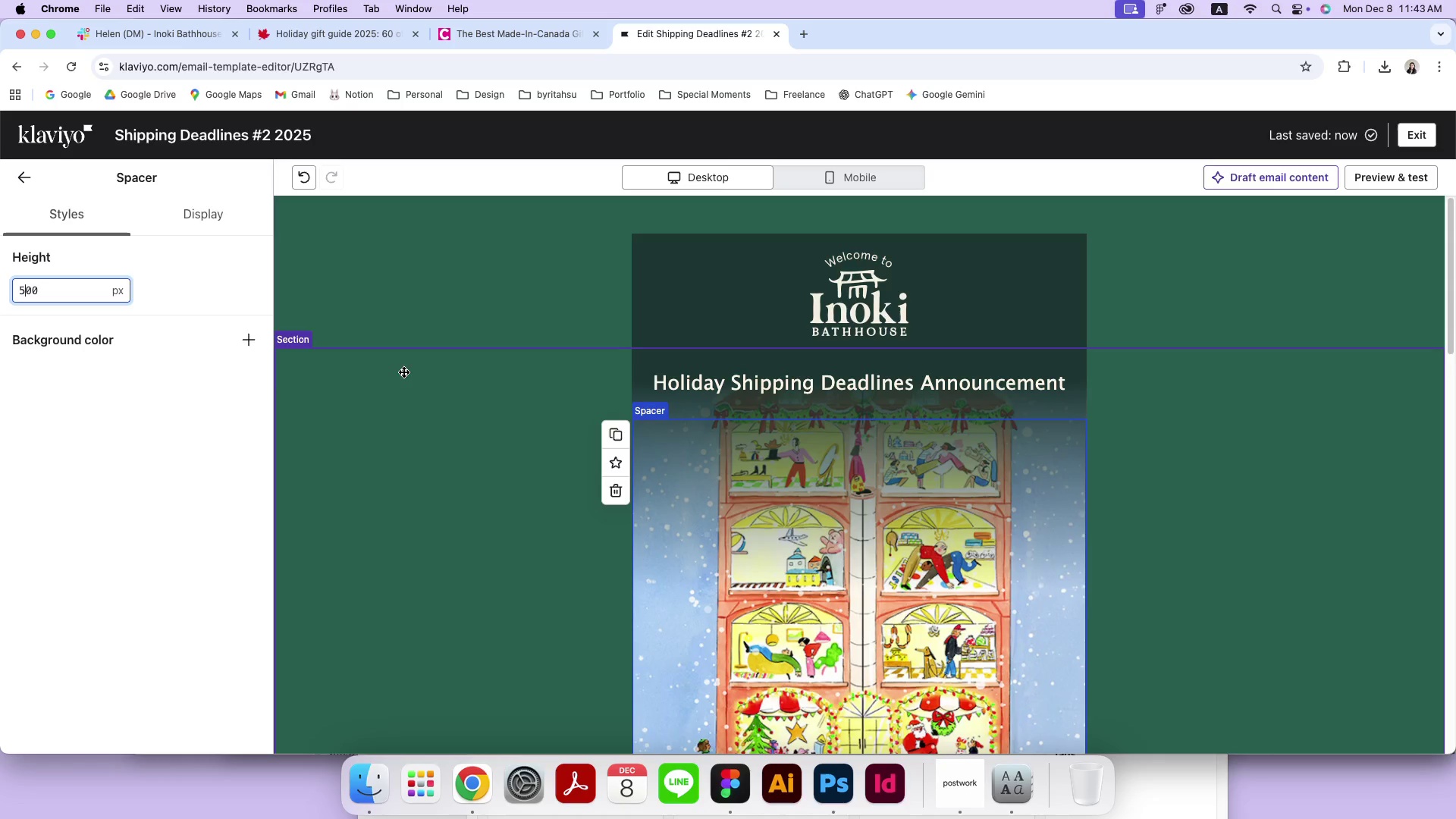 
scroll: coordinate [353, 441], scroll_direction: down, amount: 5.0
 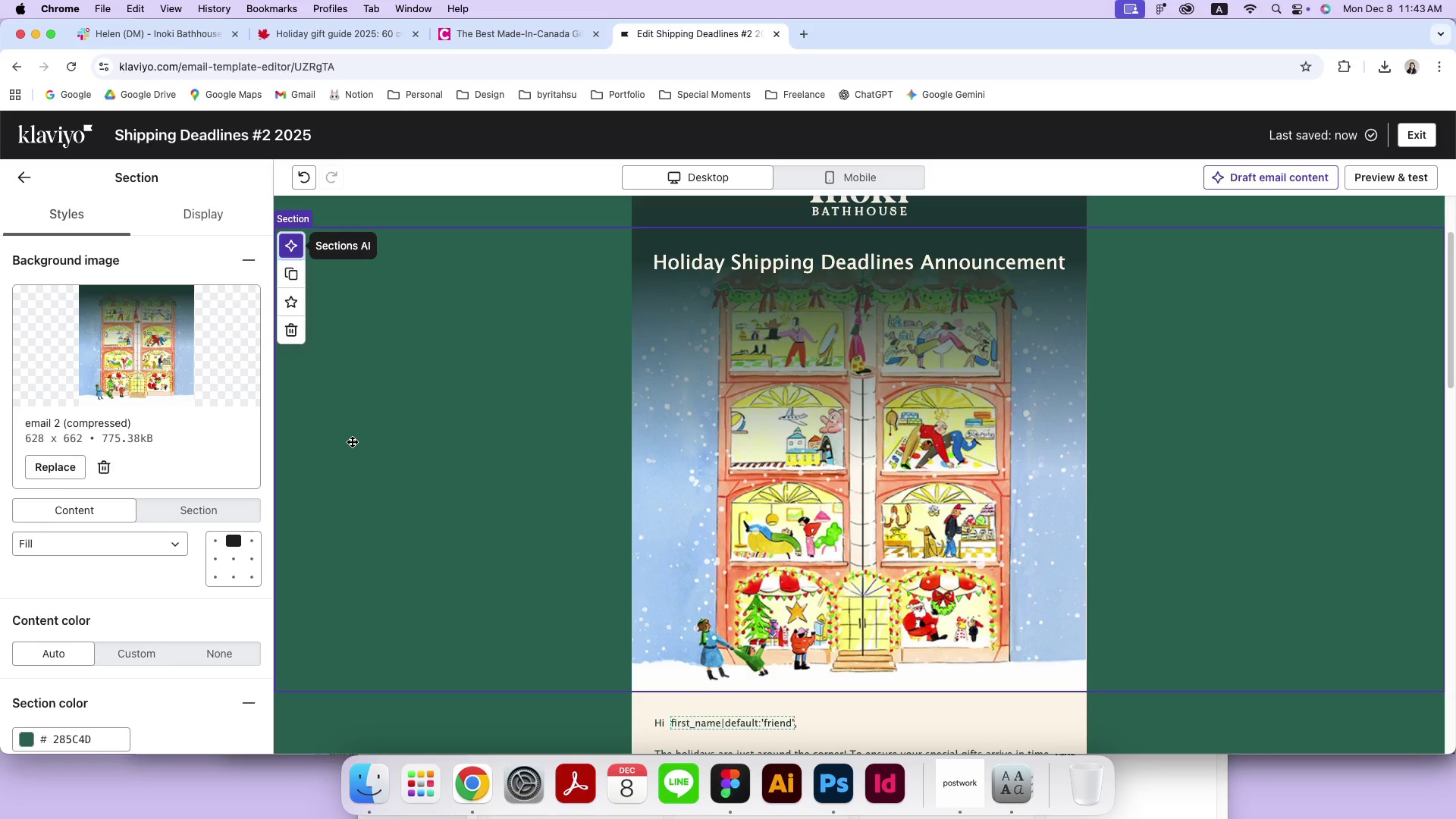 
scroll: coordinate [352, 441], scroll_direction: up, amount: 4.0
 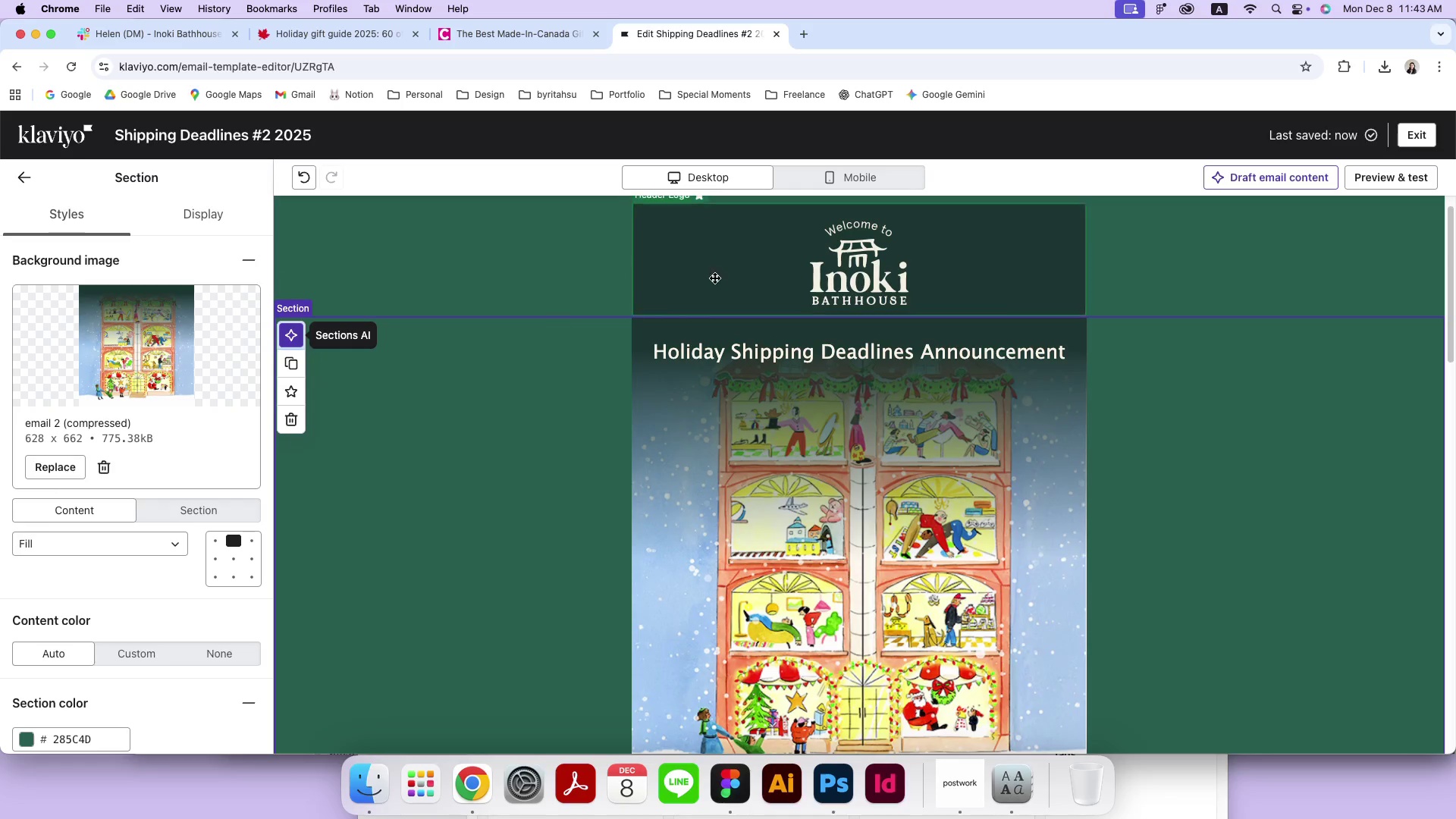 
left_click([836, 174])
 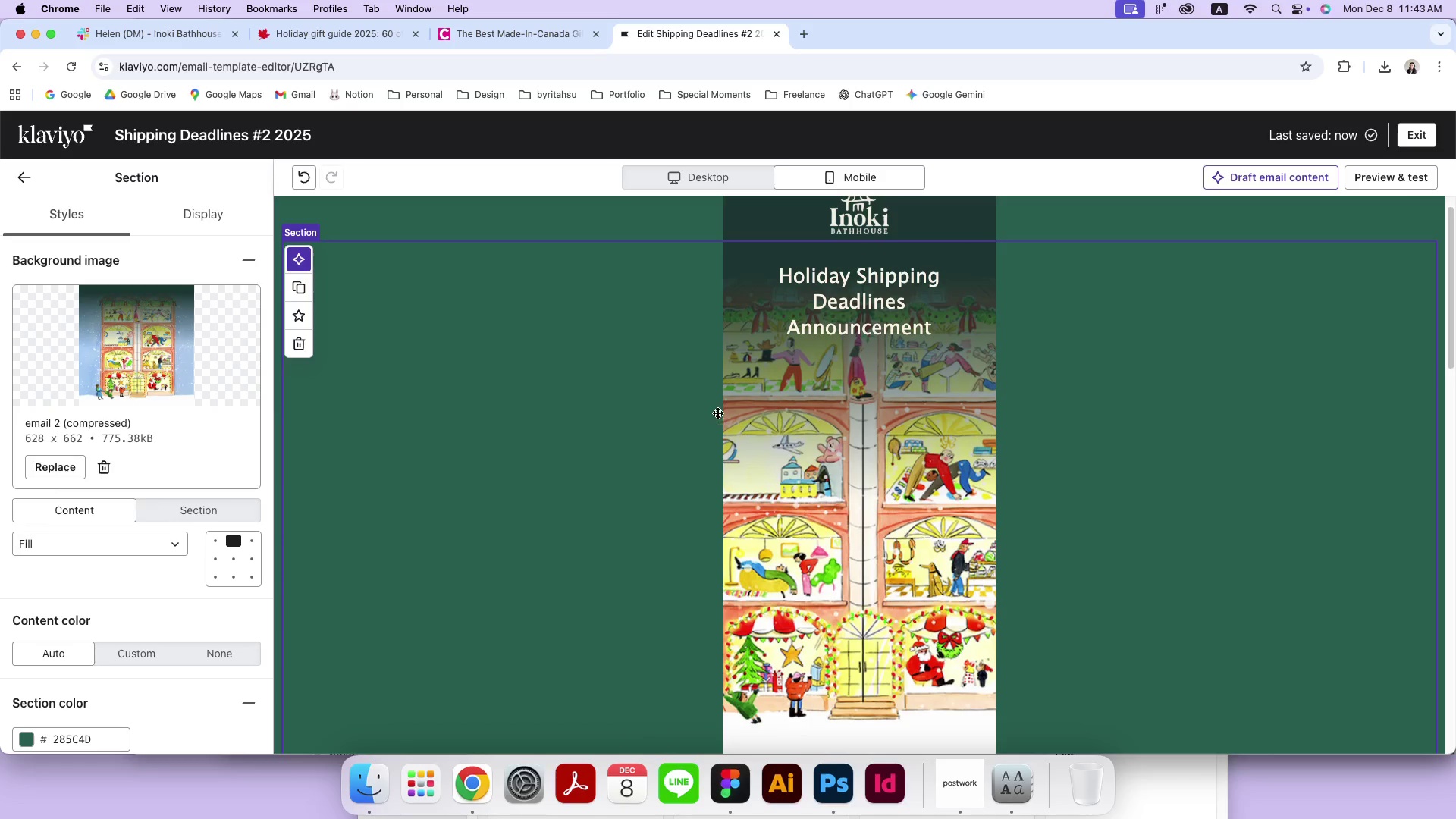 
scroll: coordinate [35, 629], scroll_direction: down, amount: 26.0
 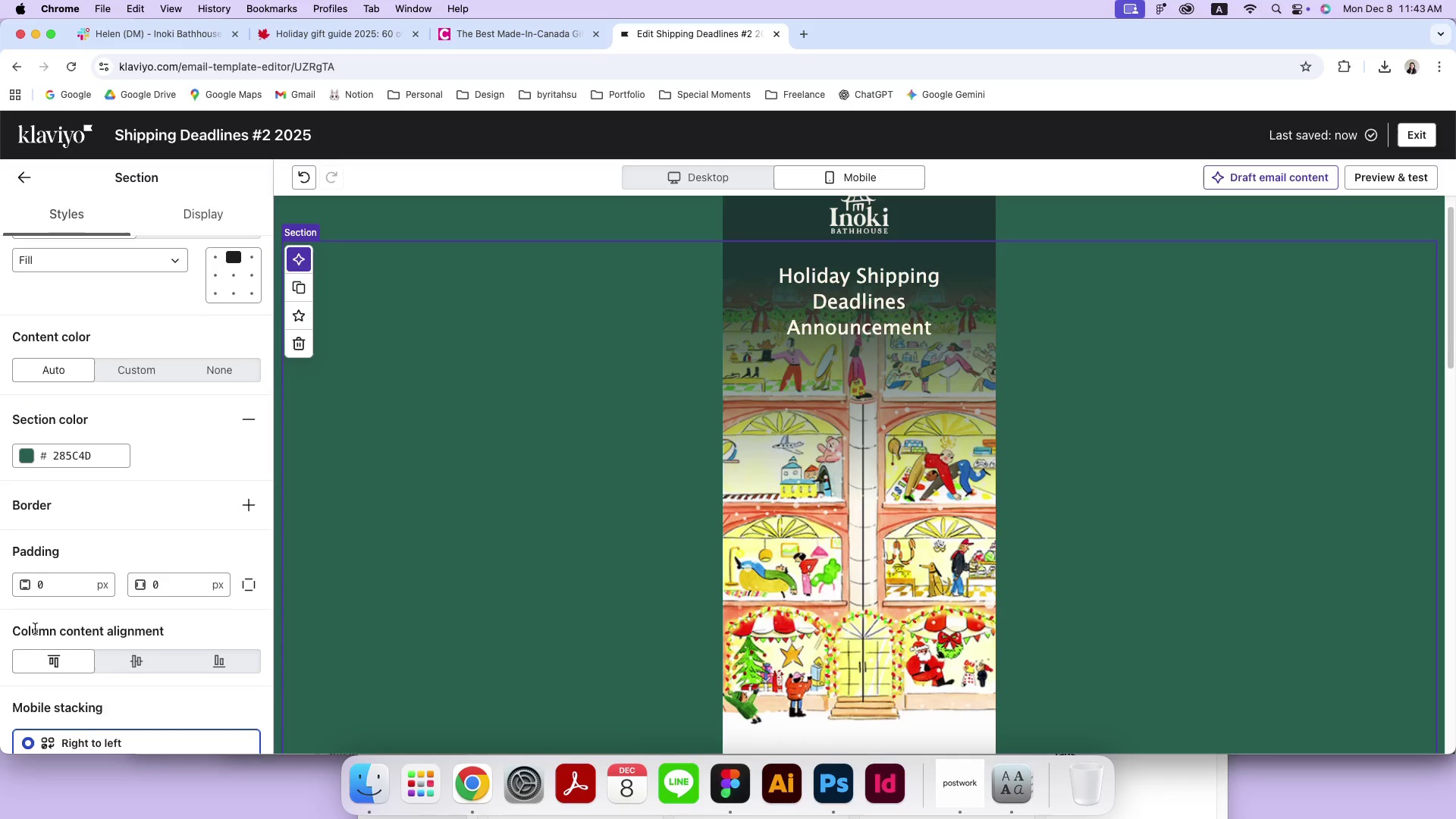 
scroll: coordinate [35, 629], scroll_direction: up, amount: 15.0
 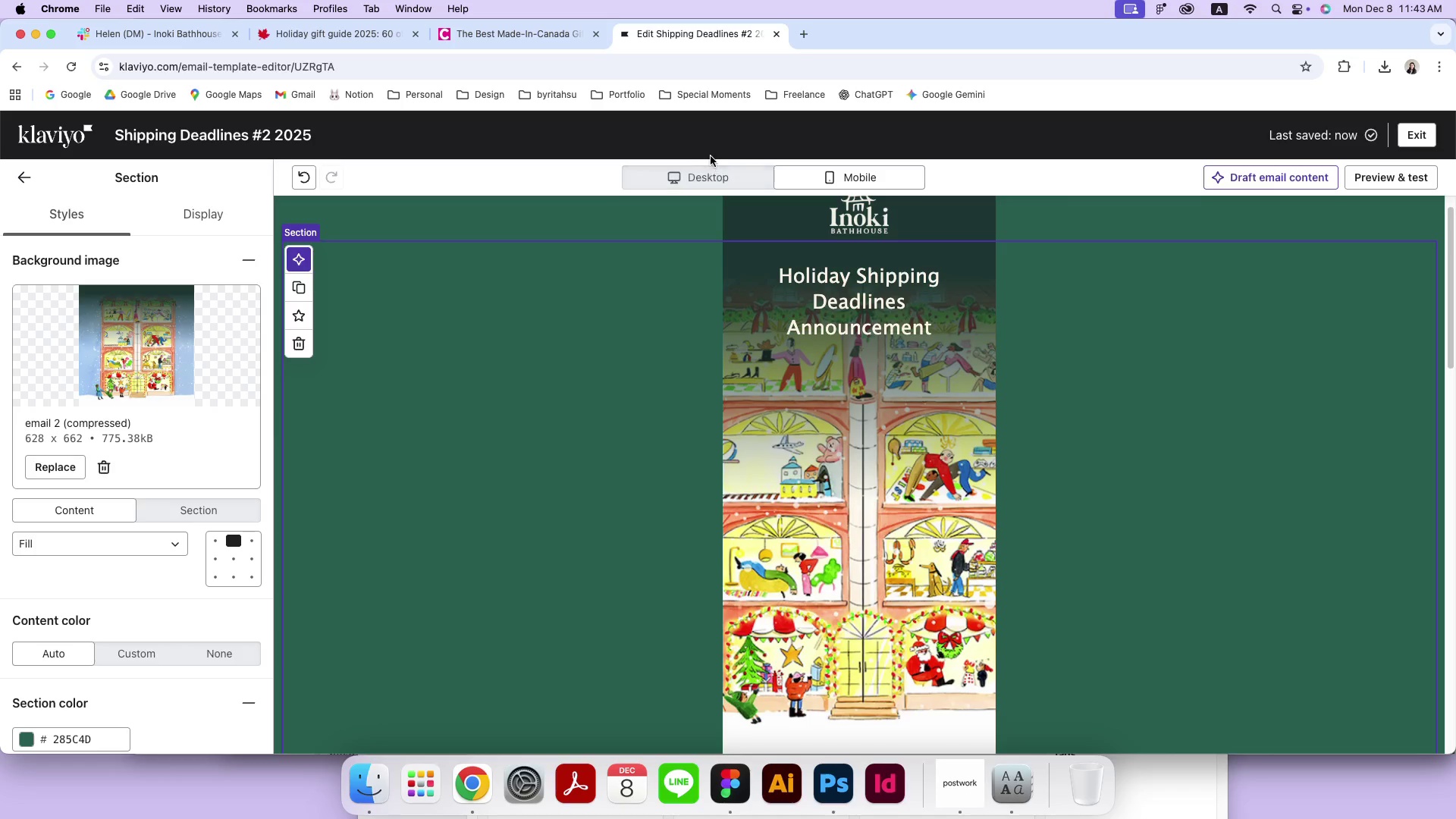 
left_click([712, 175])
 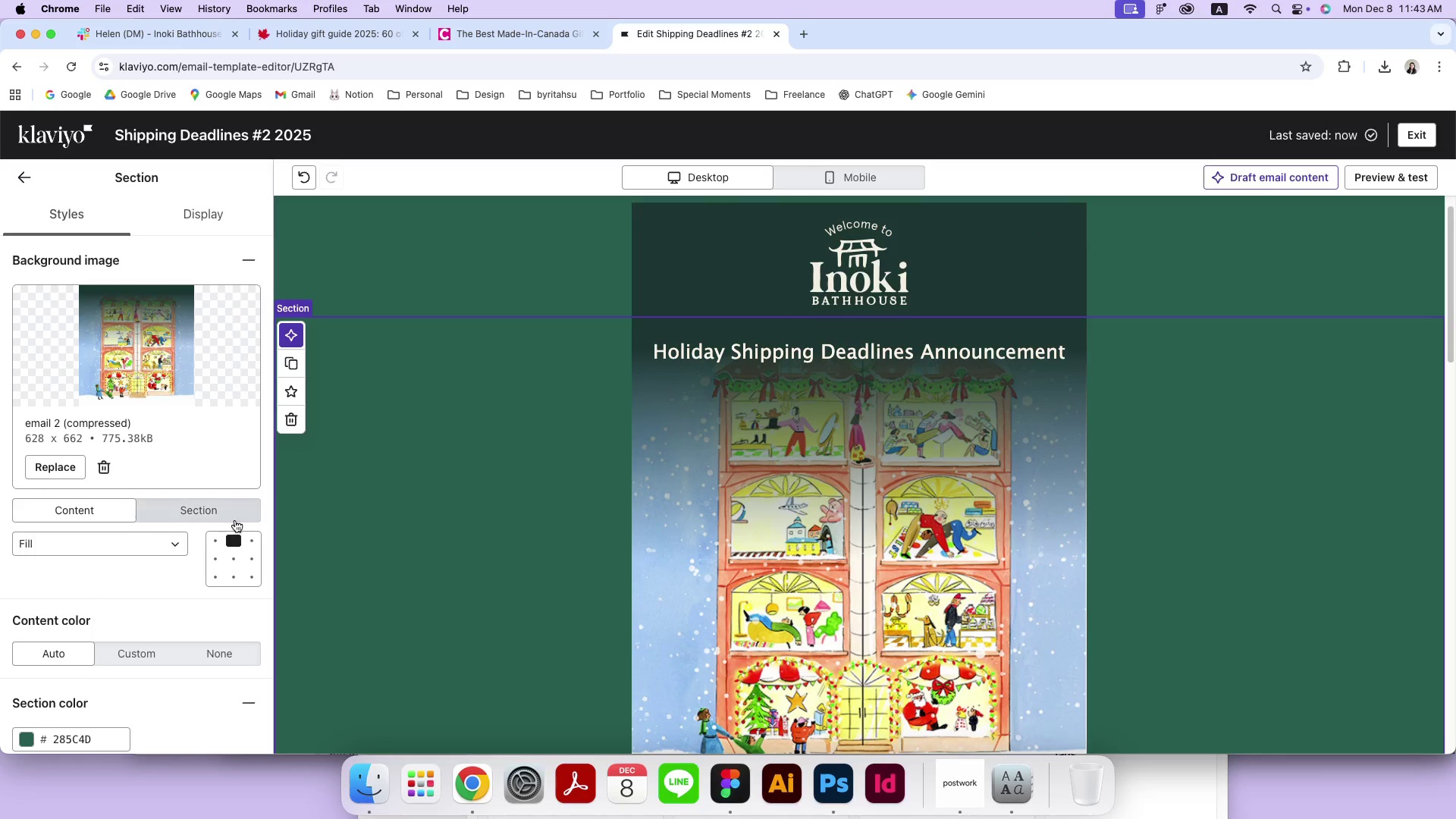 
scroll: coordinate [125, 564], scroll_direction: down, amount: 15.0
 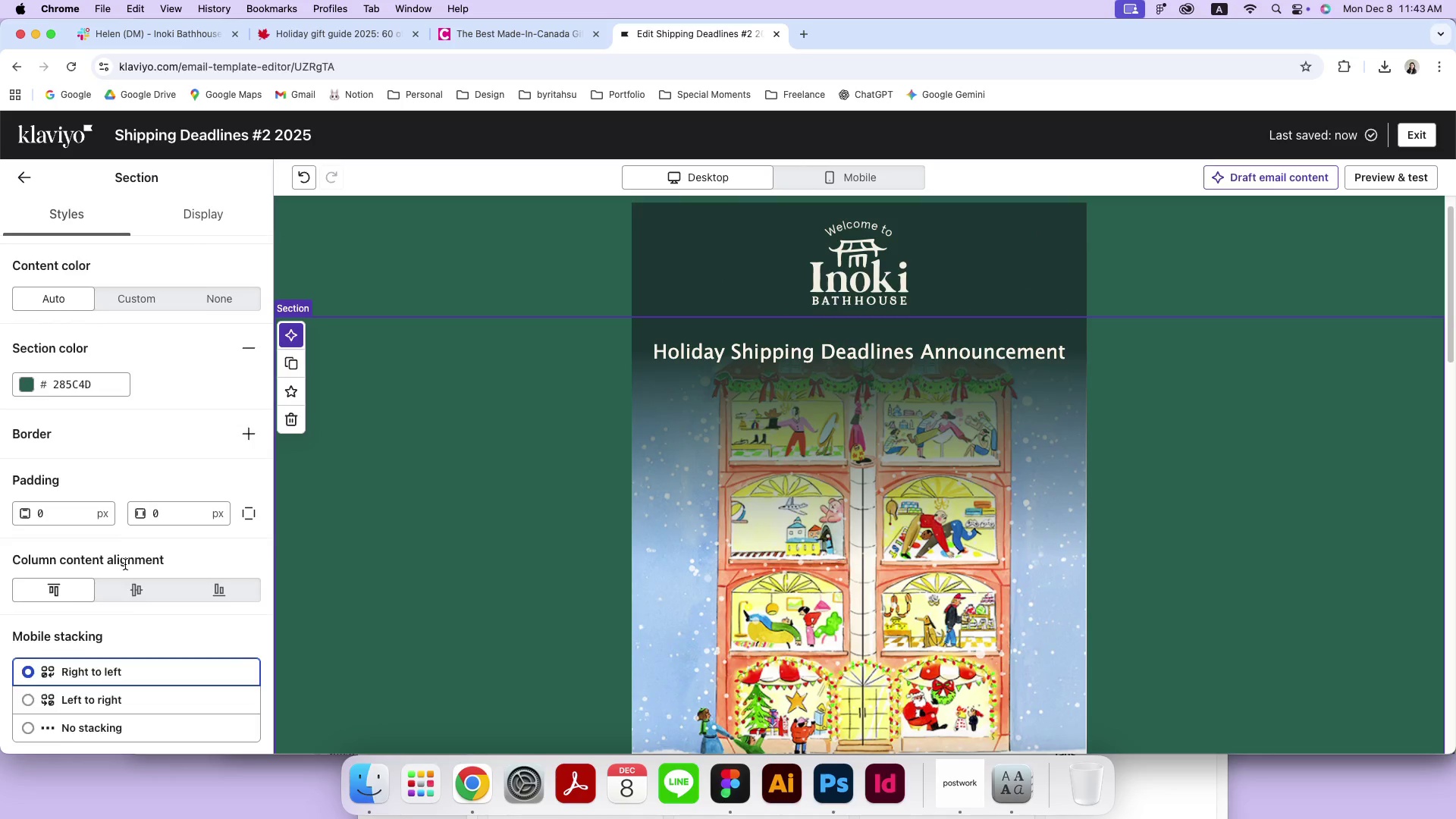 
left_click([168, 541])
 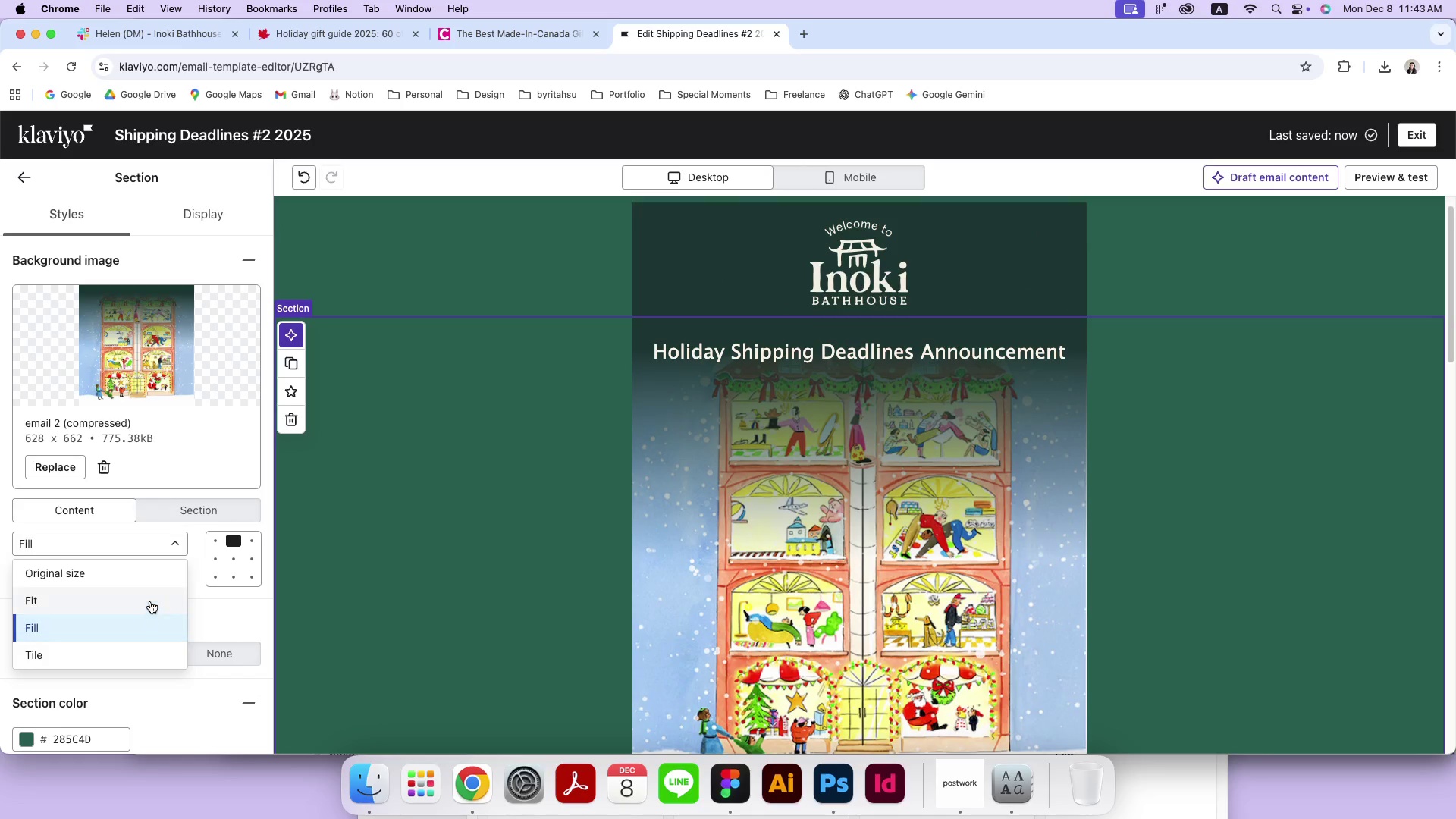 
left_click([150, 601])
 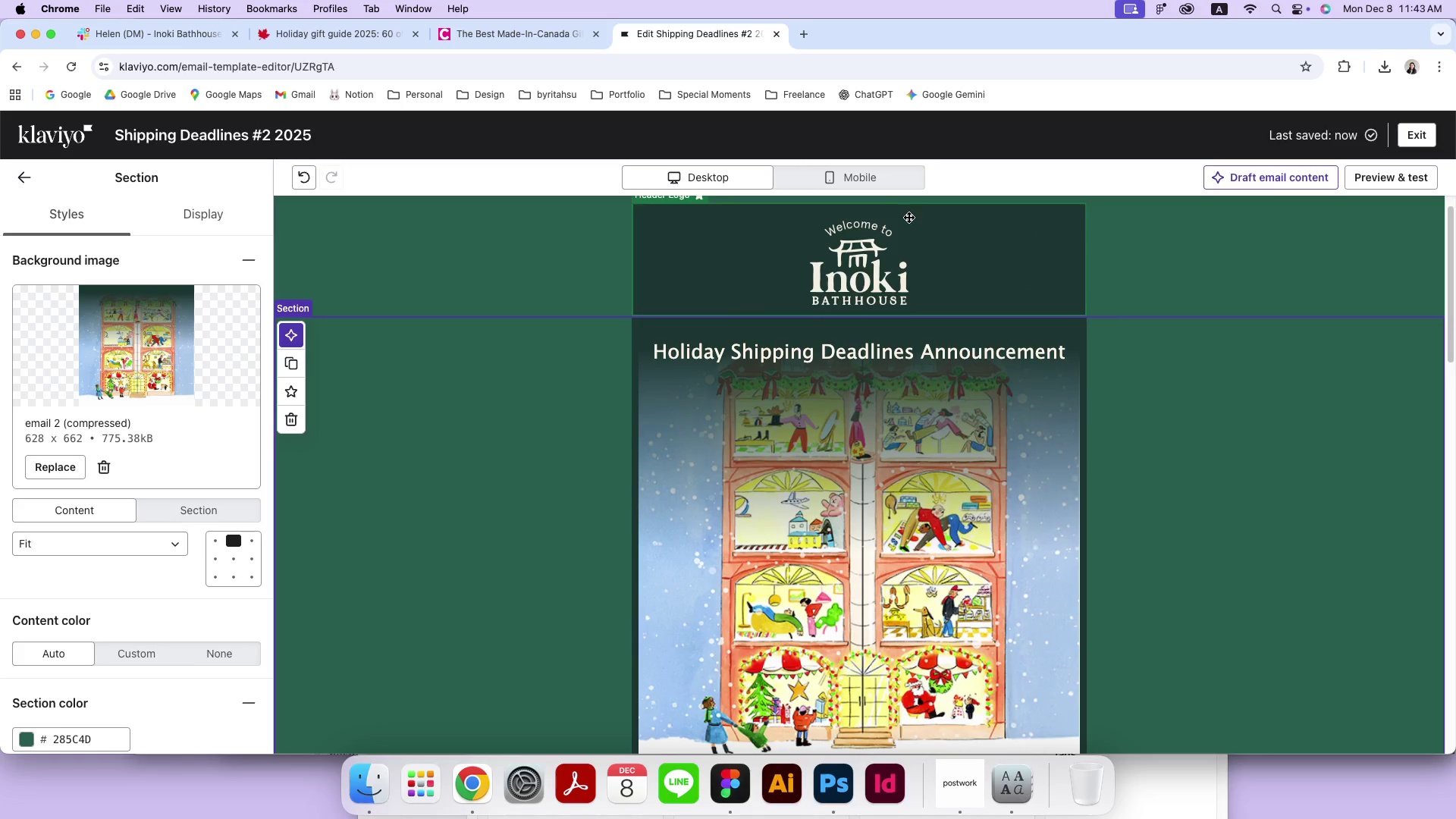 
left_click([894, 171])
 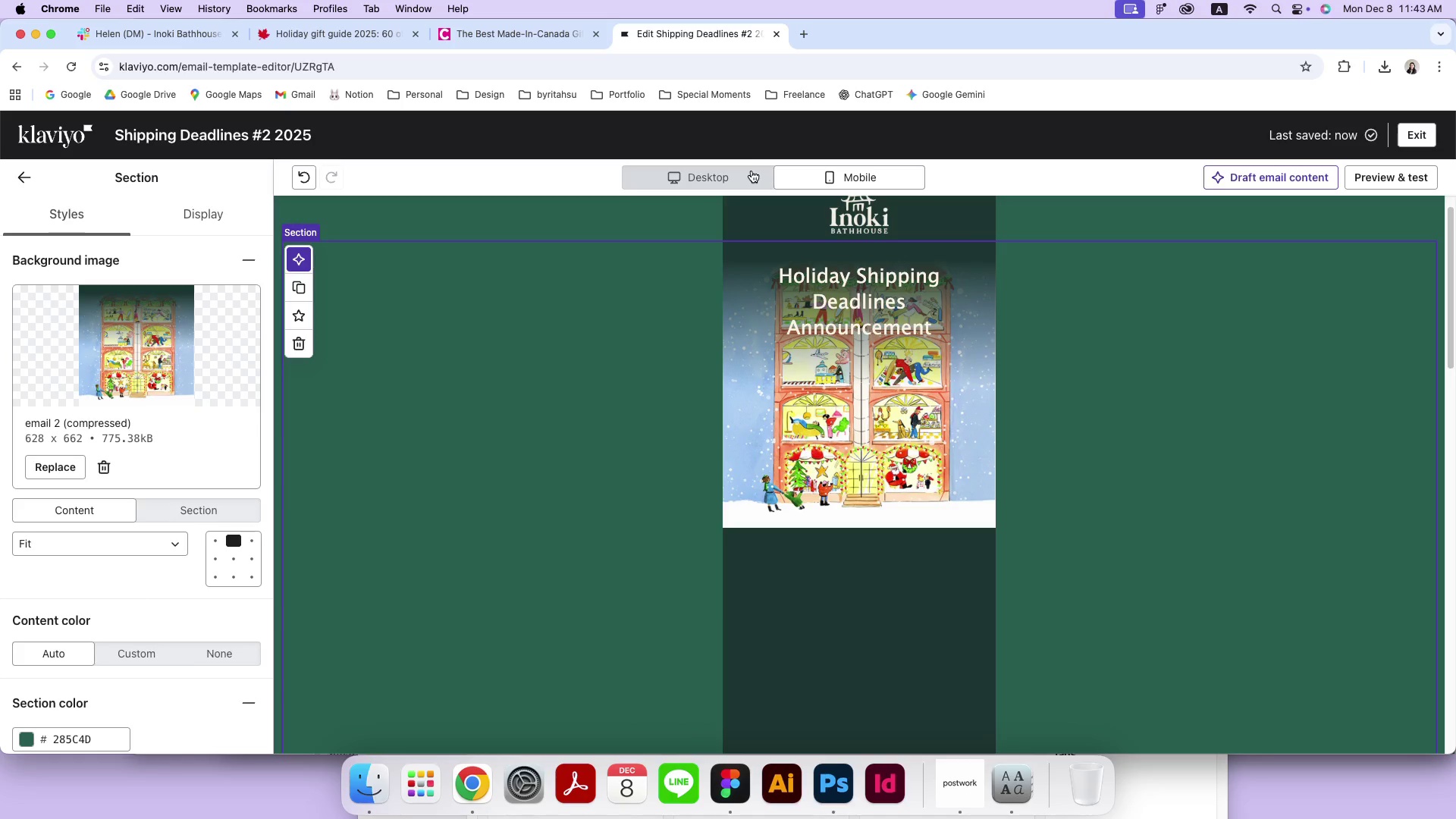 
left_click([752, 171])
 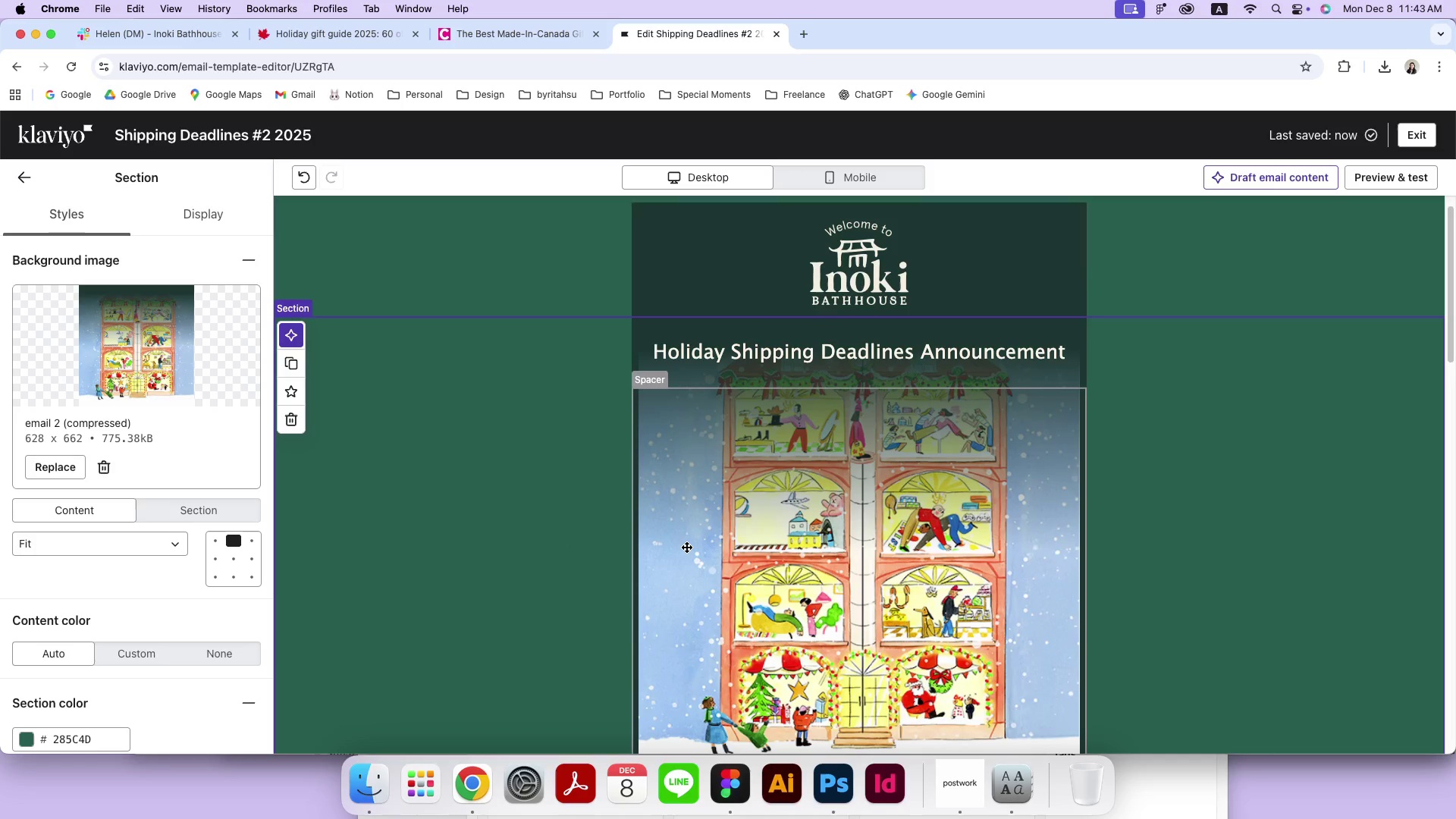 
left_click([731, 546])
 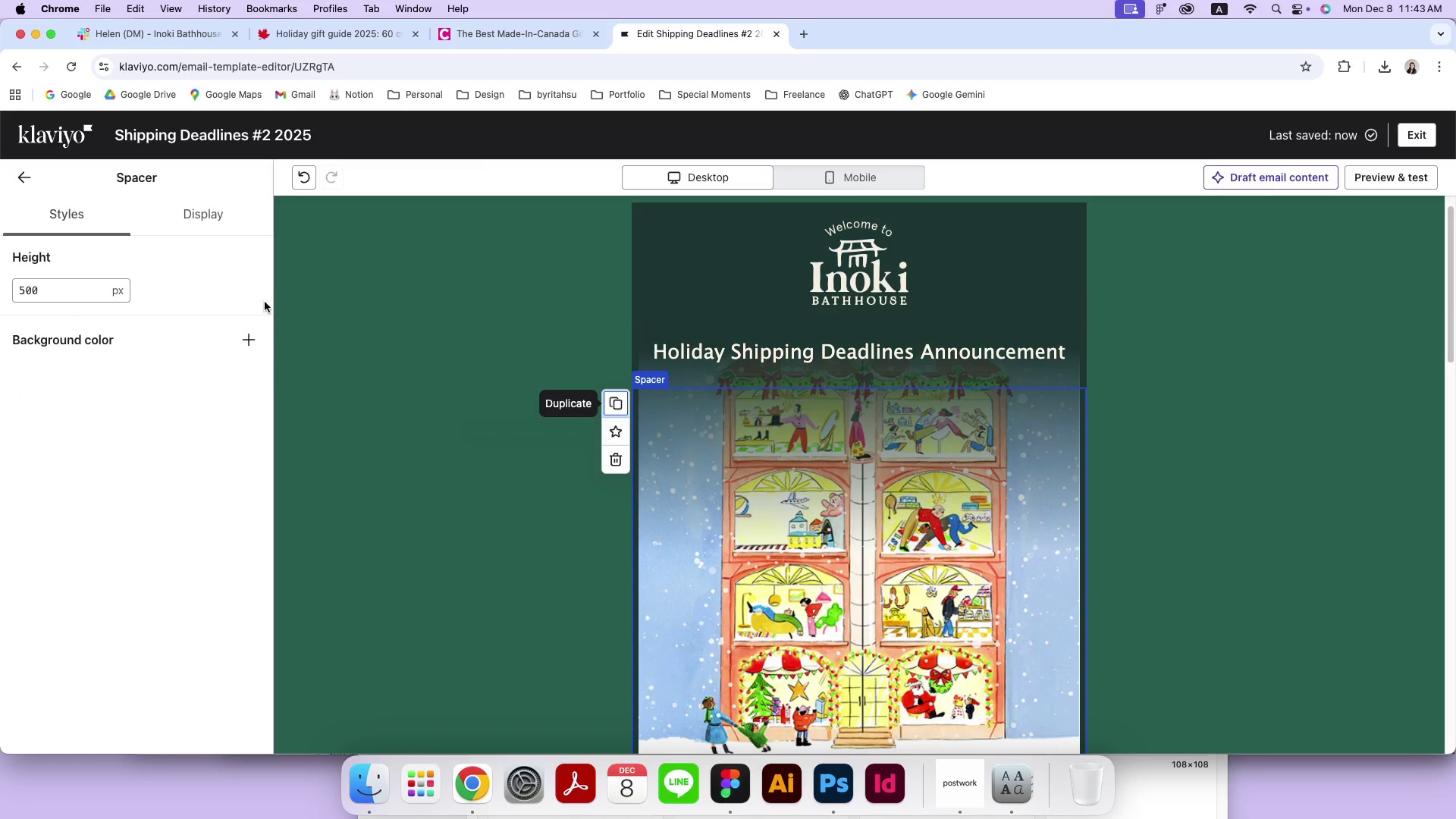 
left_click_drag(start_coordinate=[25, 289], to_coordinate=[18, 290])
 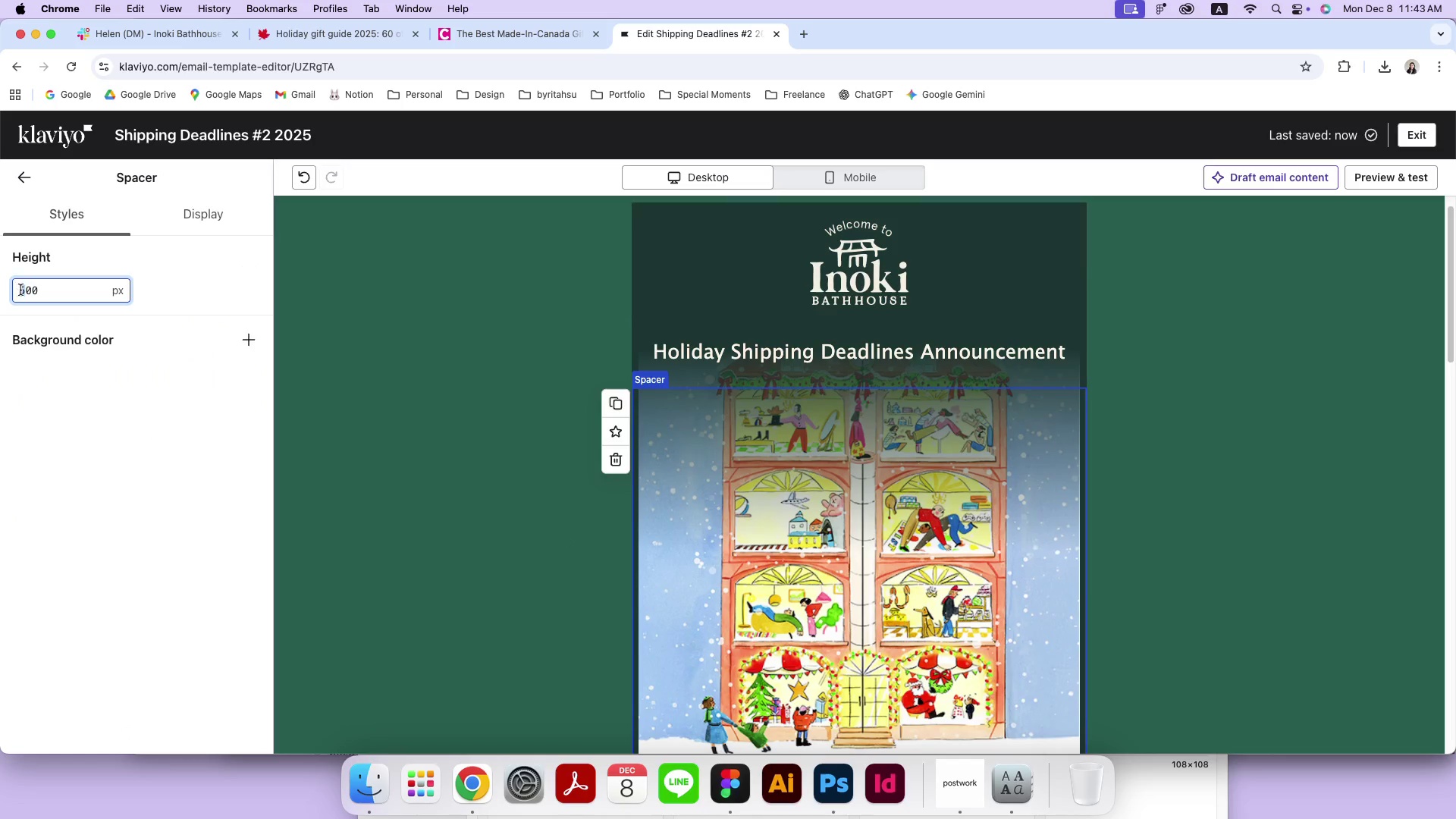 
key(4)
 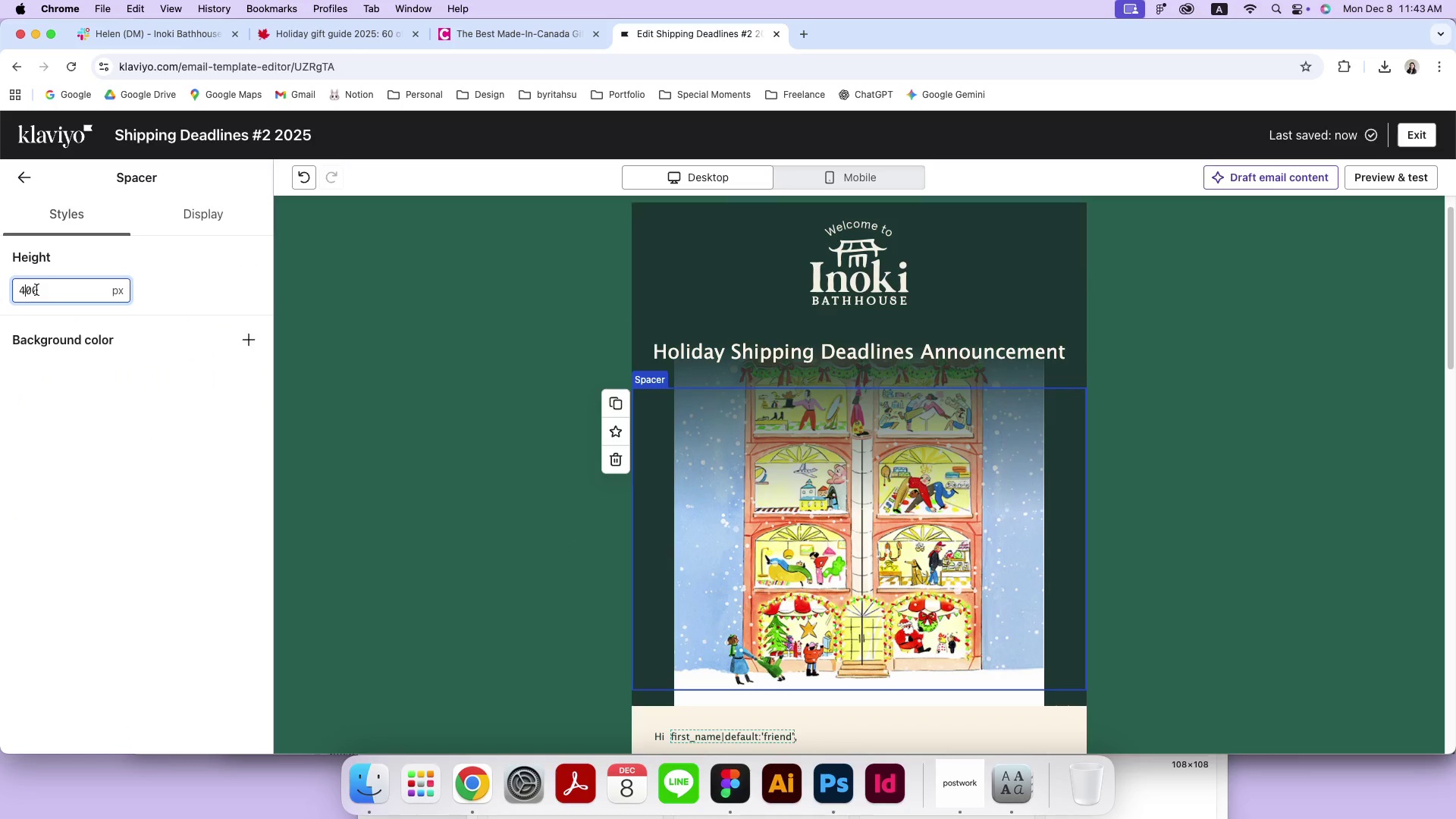 
key(ArrowRight)
 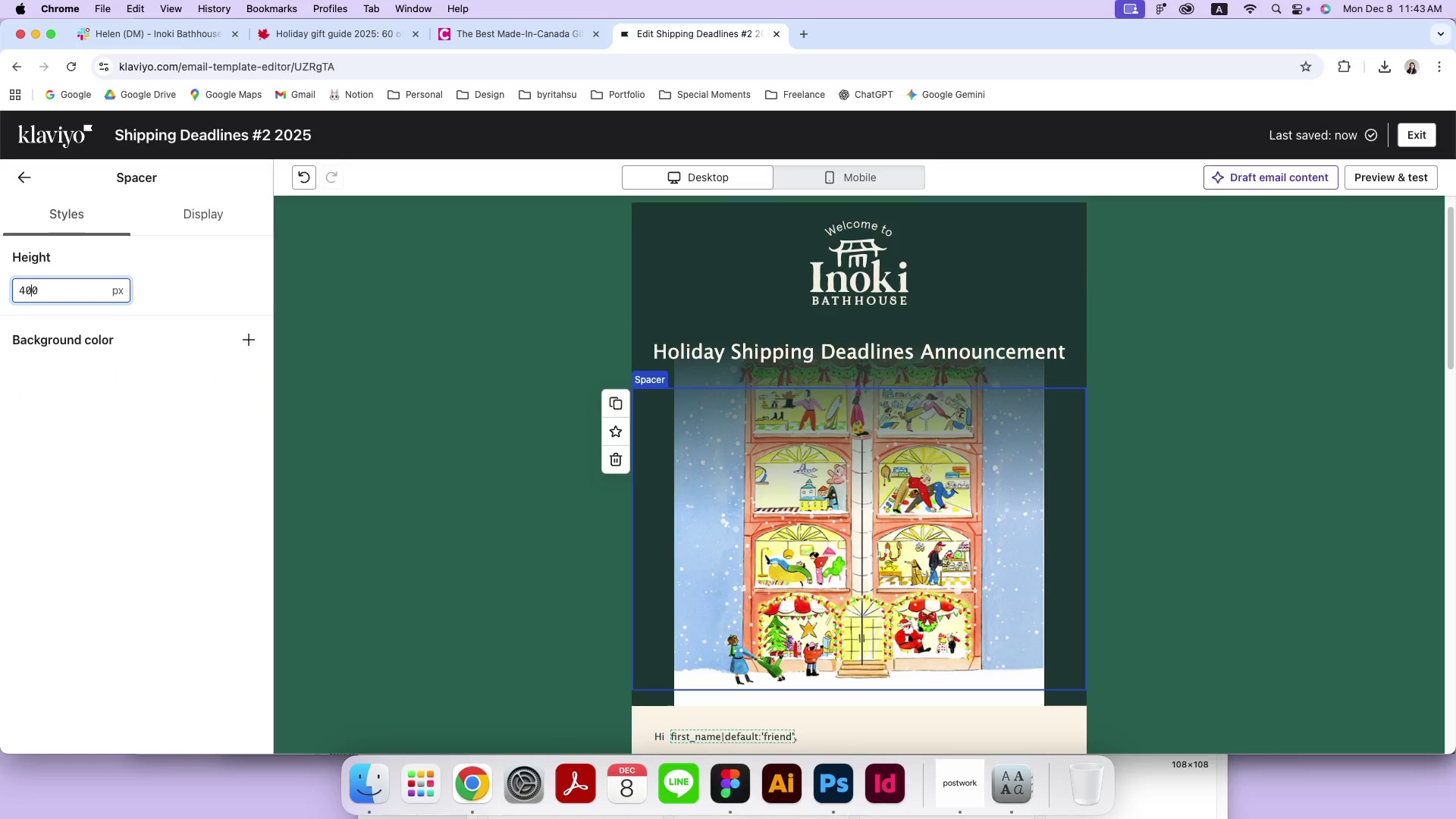 
key(ArrowRight)
 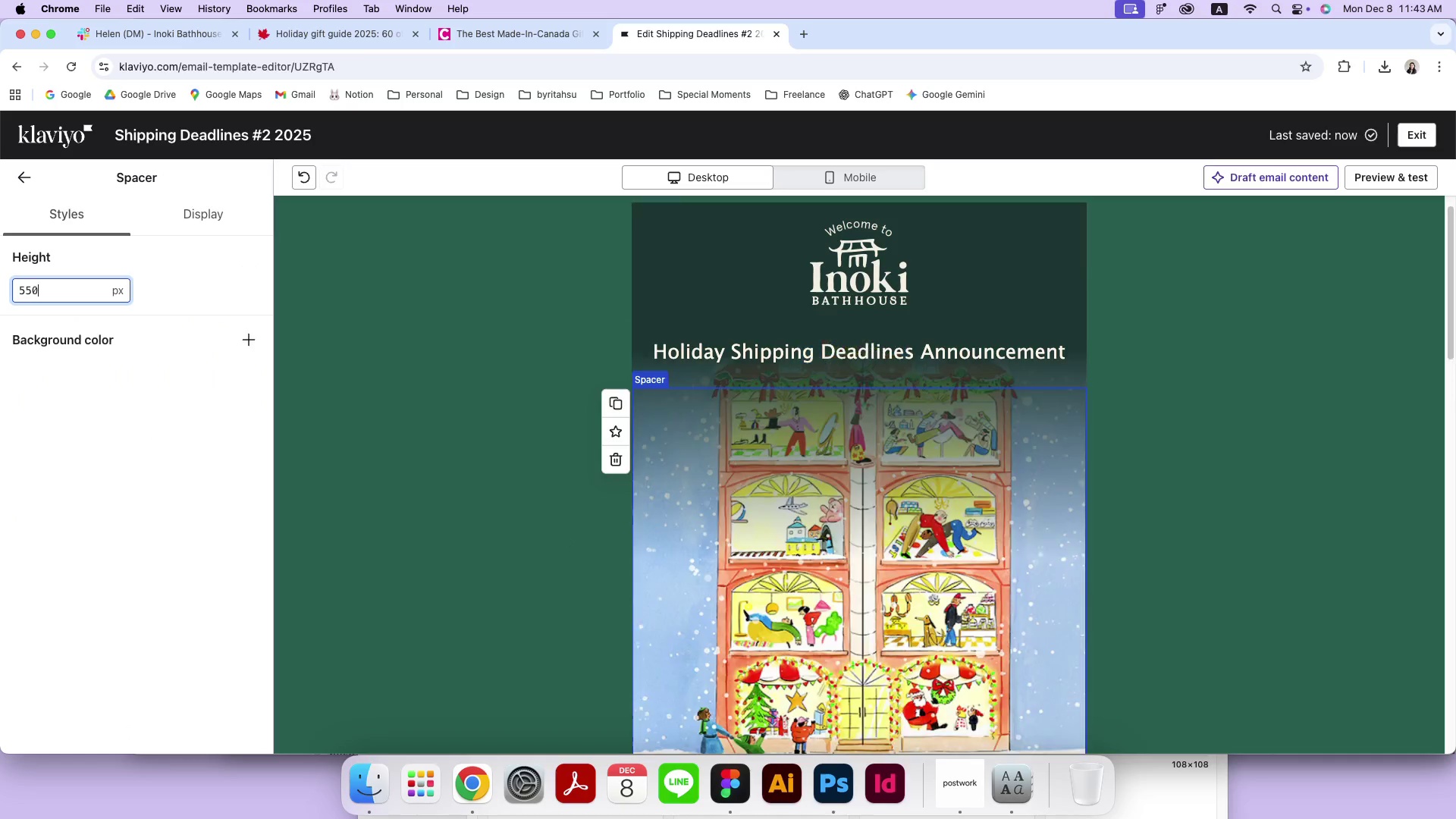 
key(Backspace)
key(Backspace)
type(5)
key(Backspace)
key(Backspace)
type(550)
 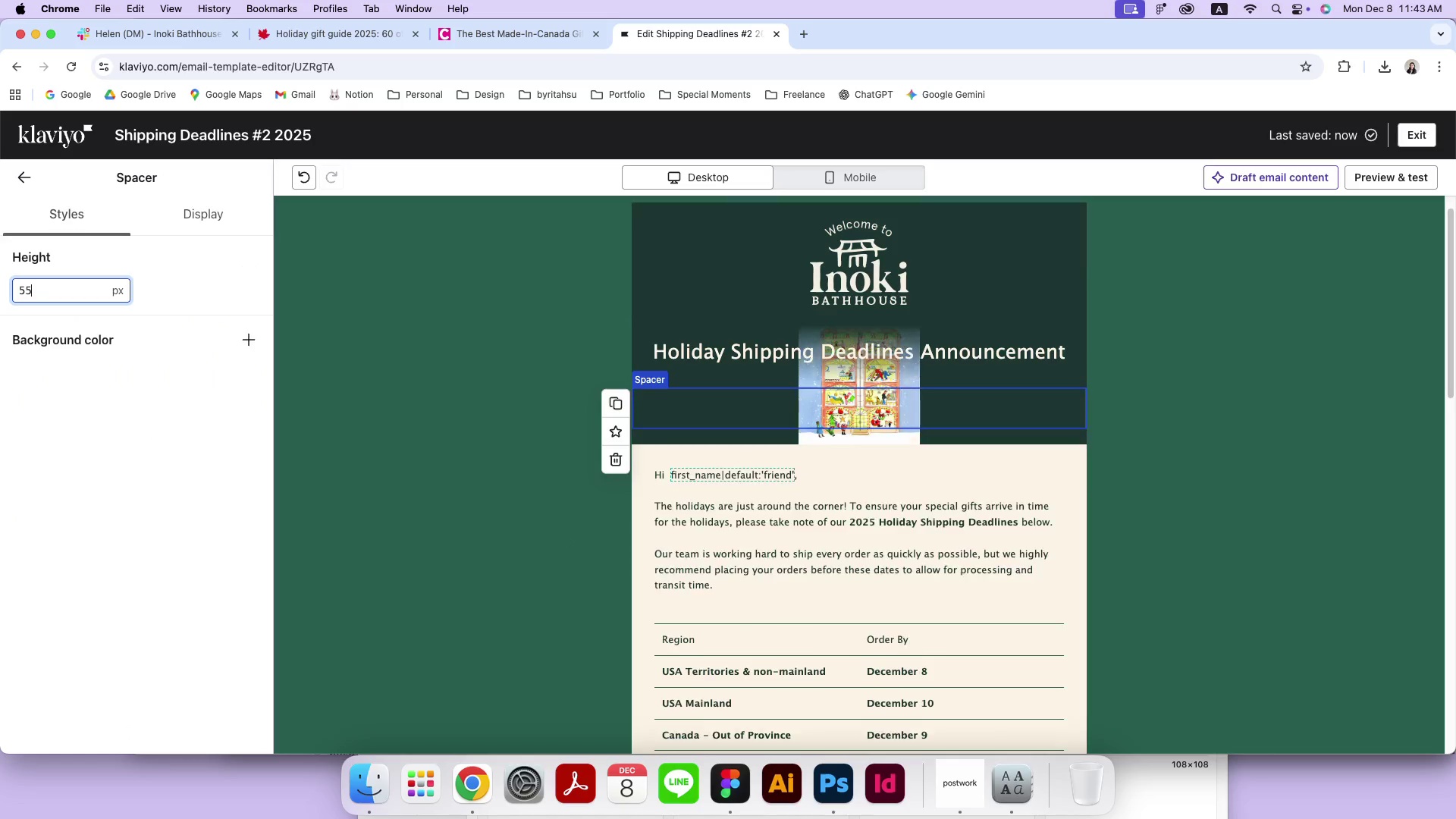 
scroll: coordinate [564, 497], scroll_direction: down, amount: 4.0
 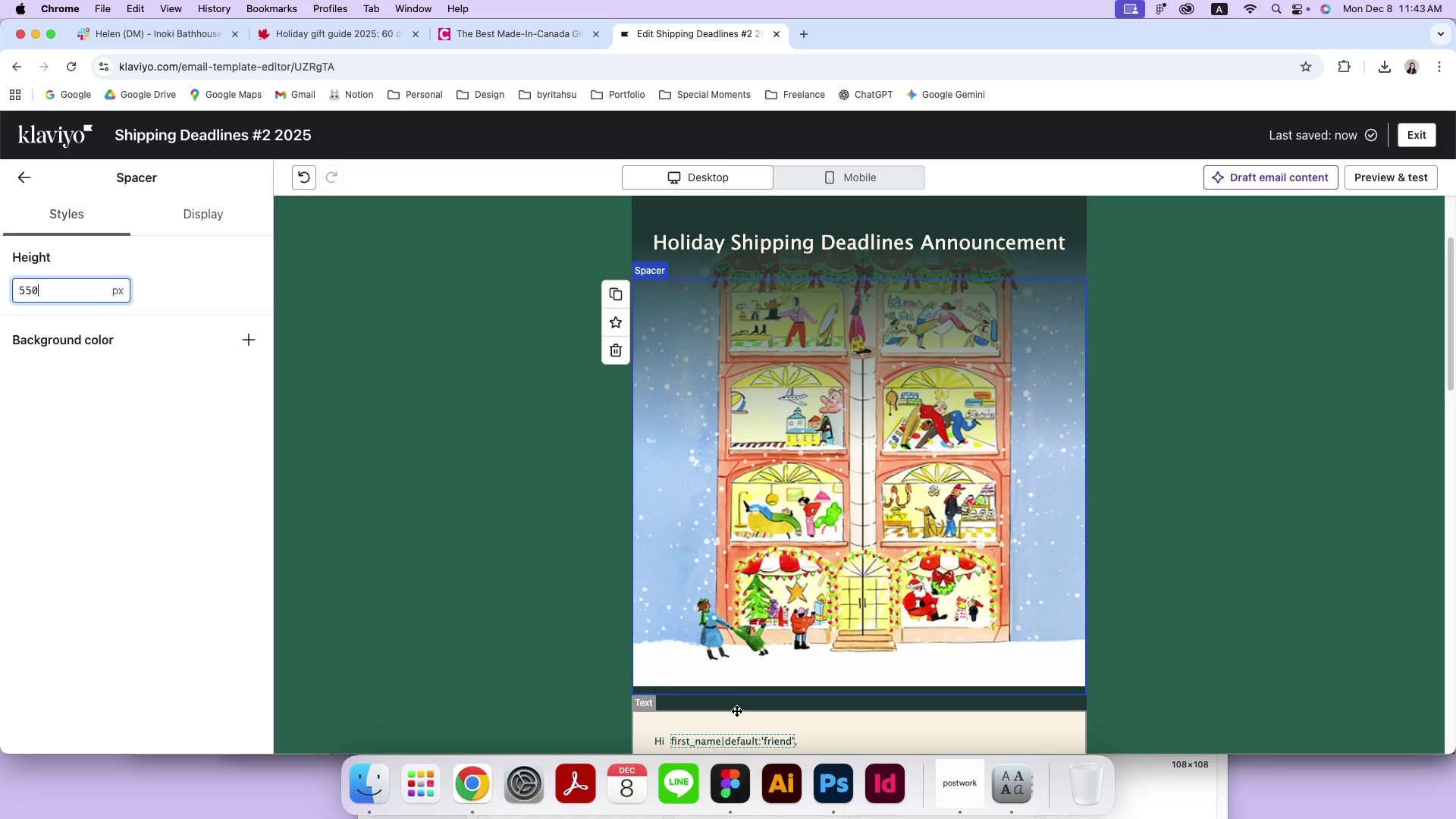 
left_click([739, 704])
 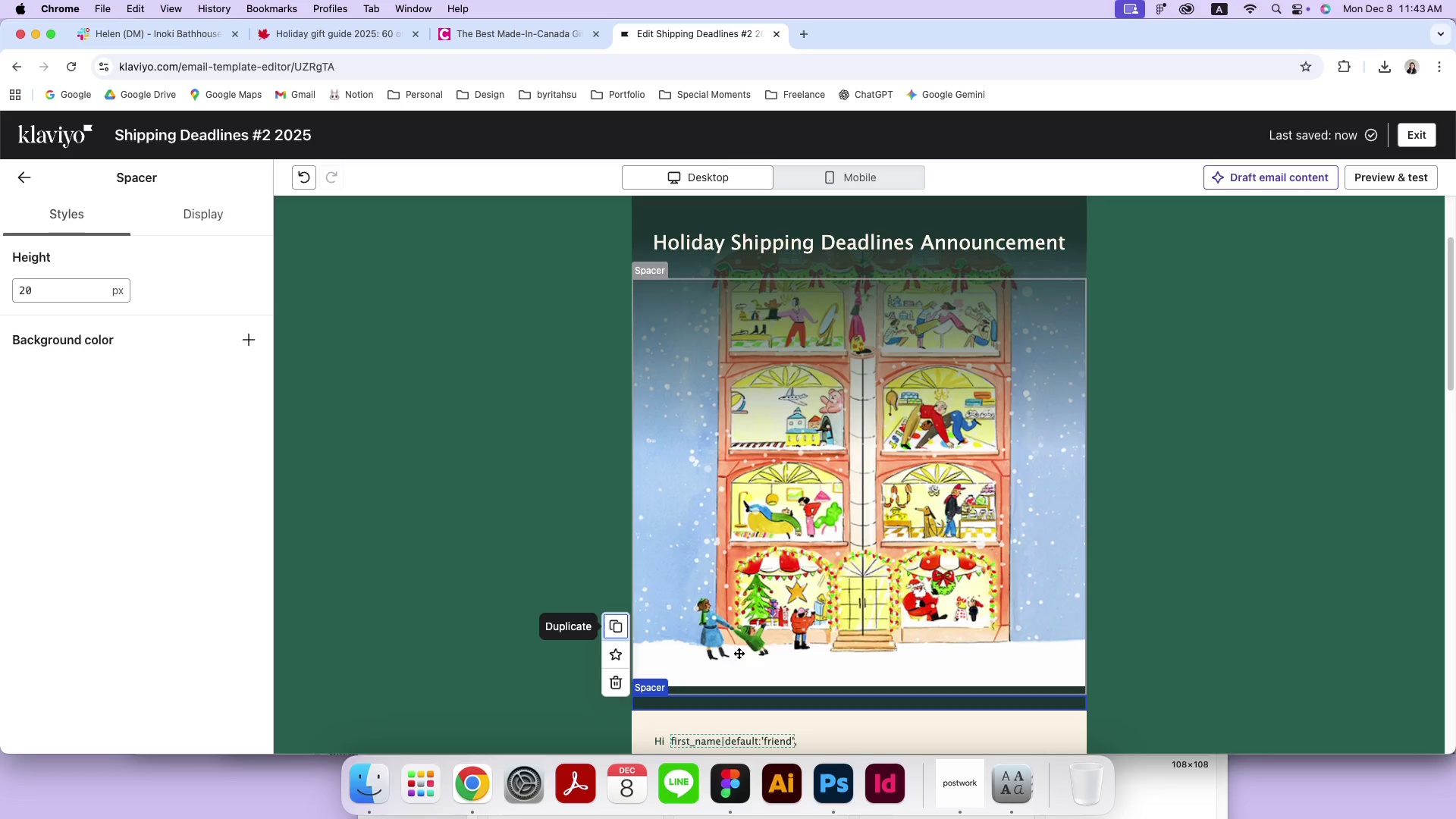 
left_click([737, 627])
 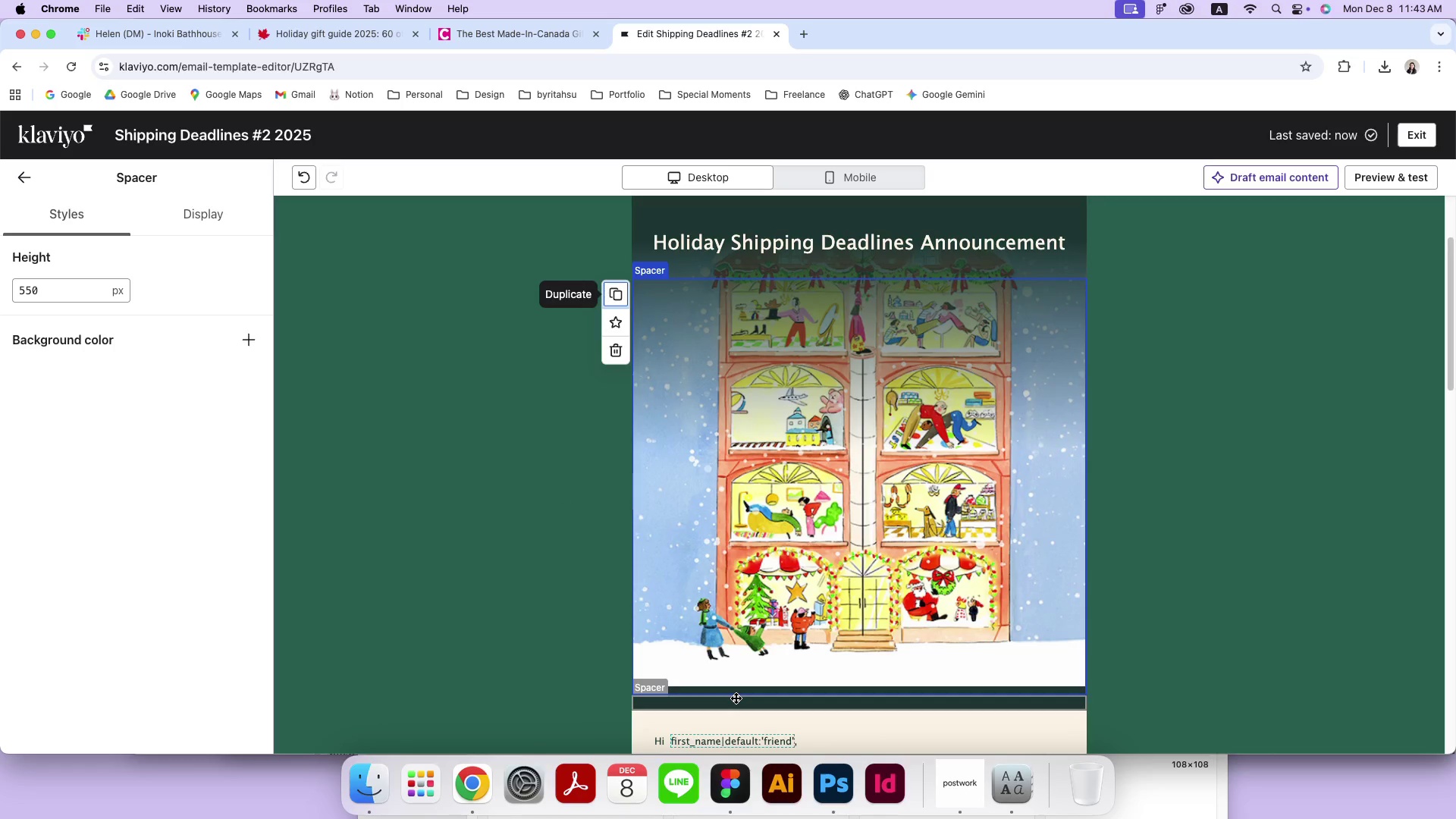 
left_click([736, 698])
 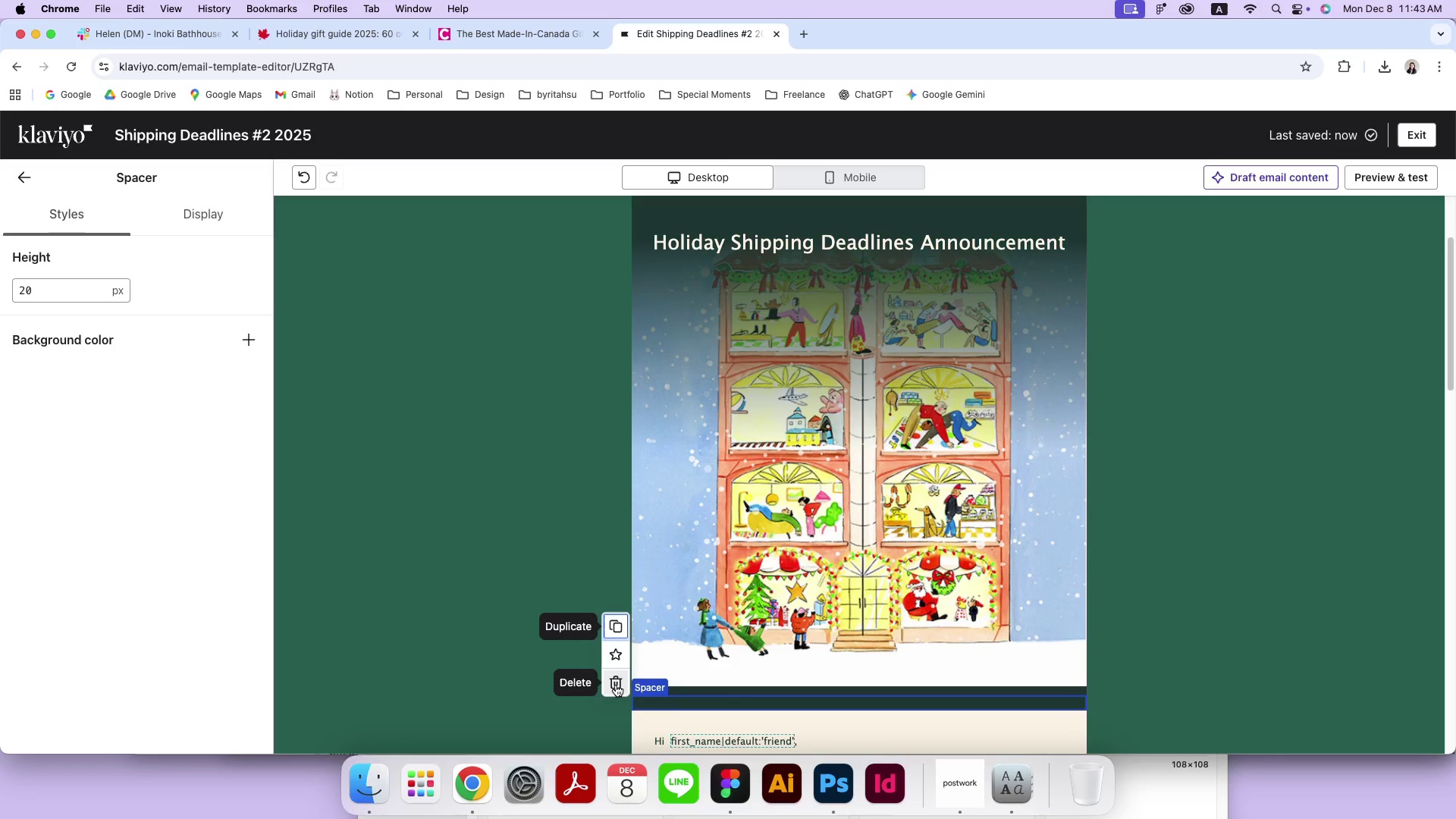 
left_click([616, 685])
 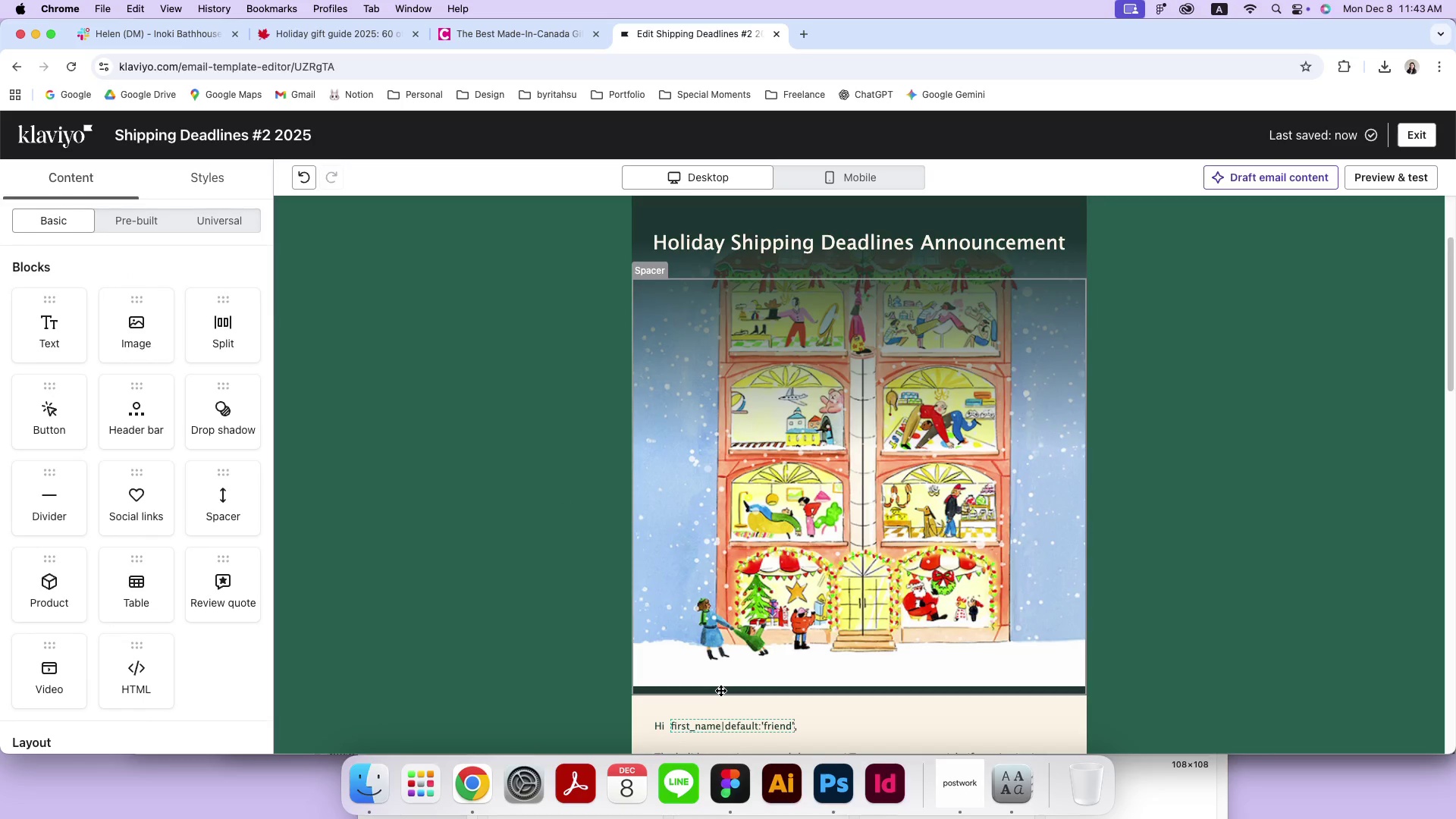 
left_click([720, 690])
 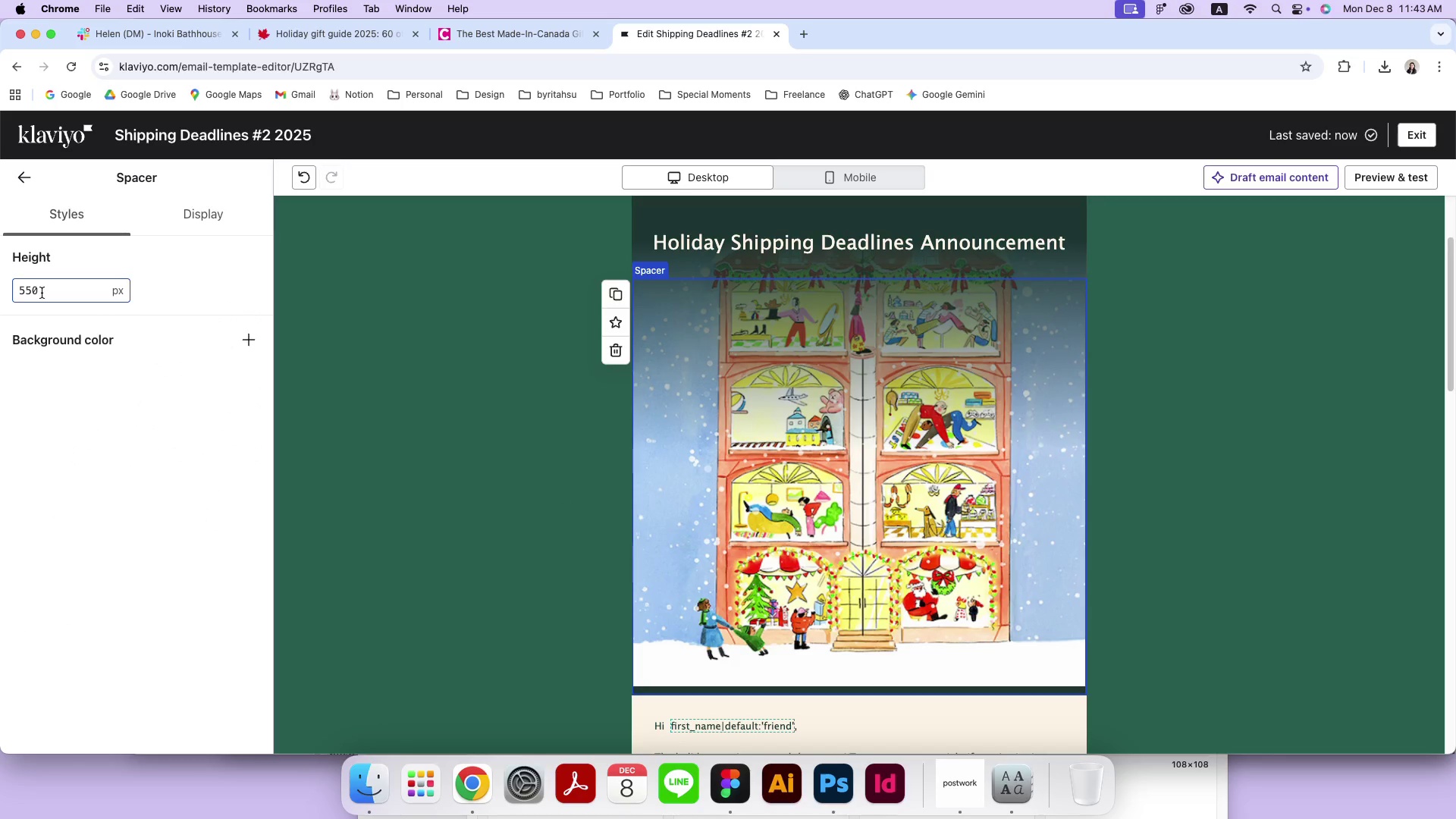 
left_click([32, 290])
 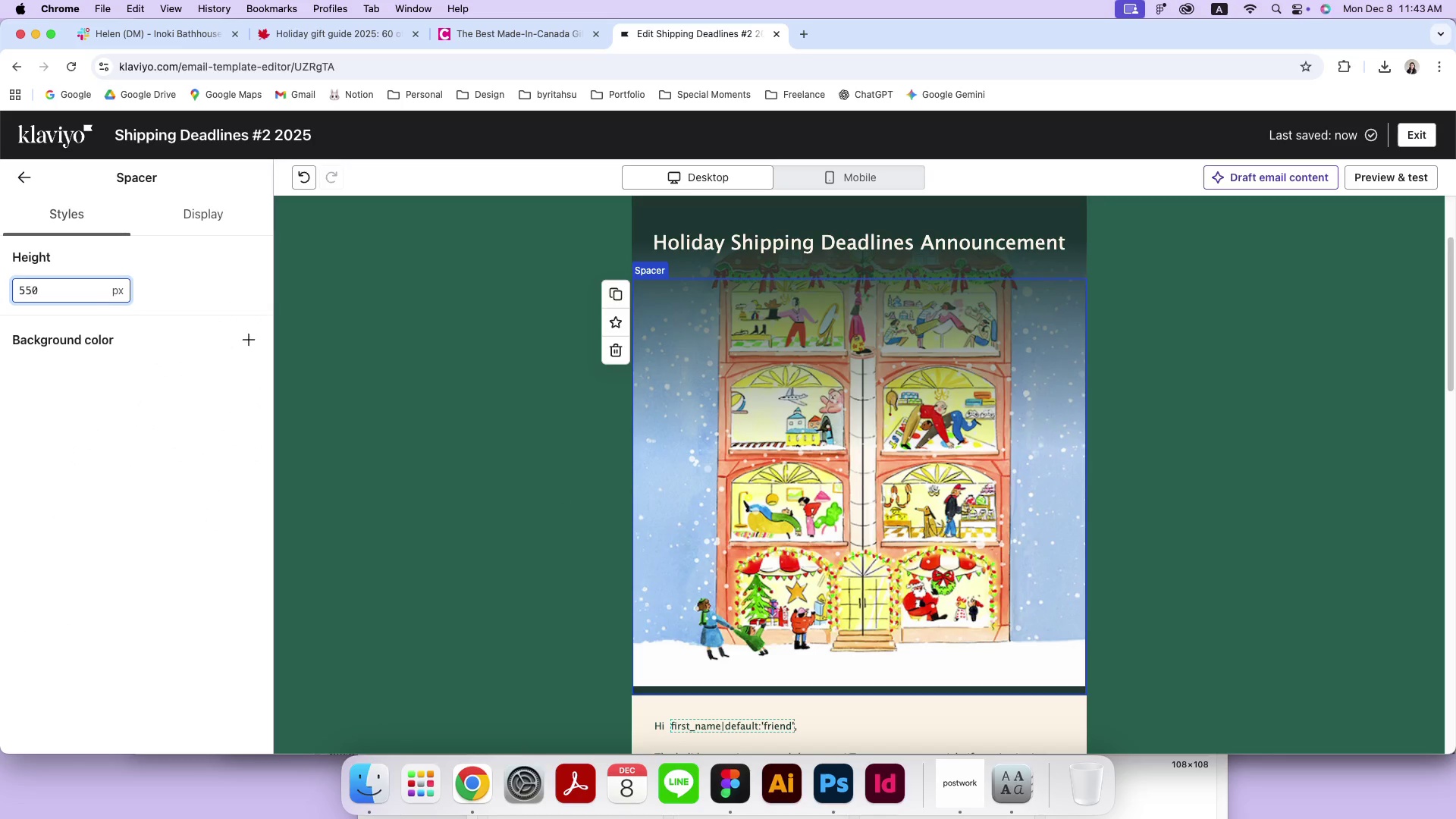 
key(Backspace)
 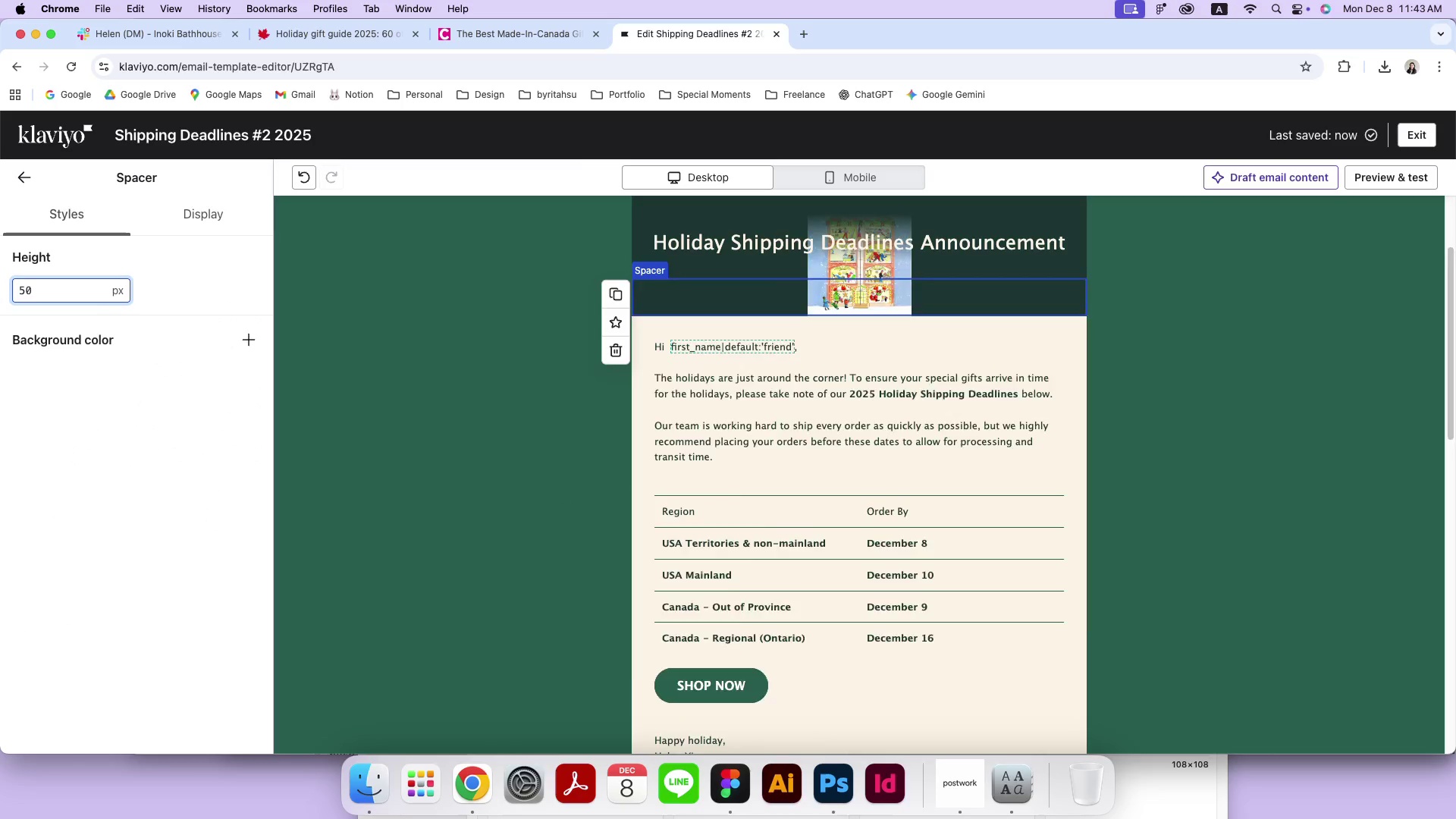 
key(3)
 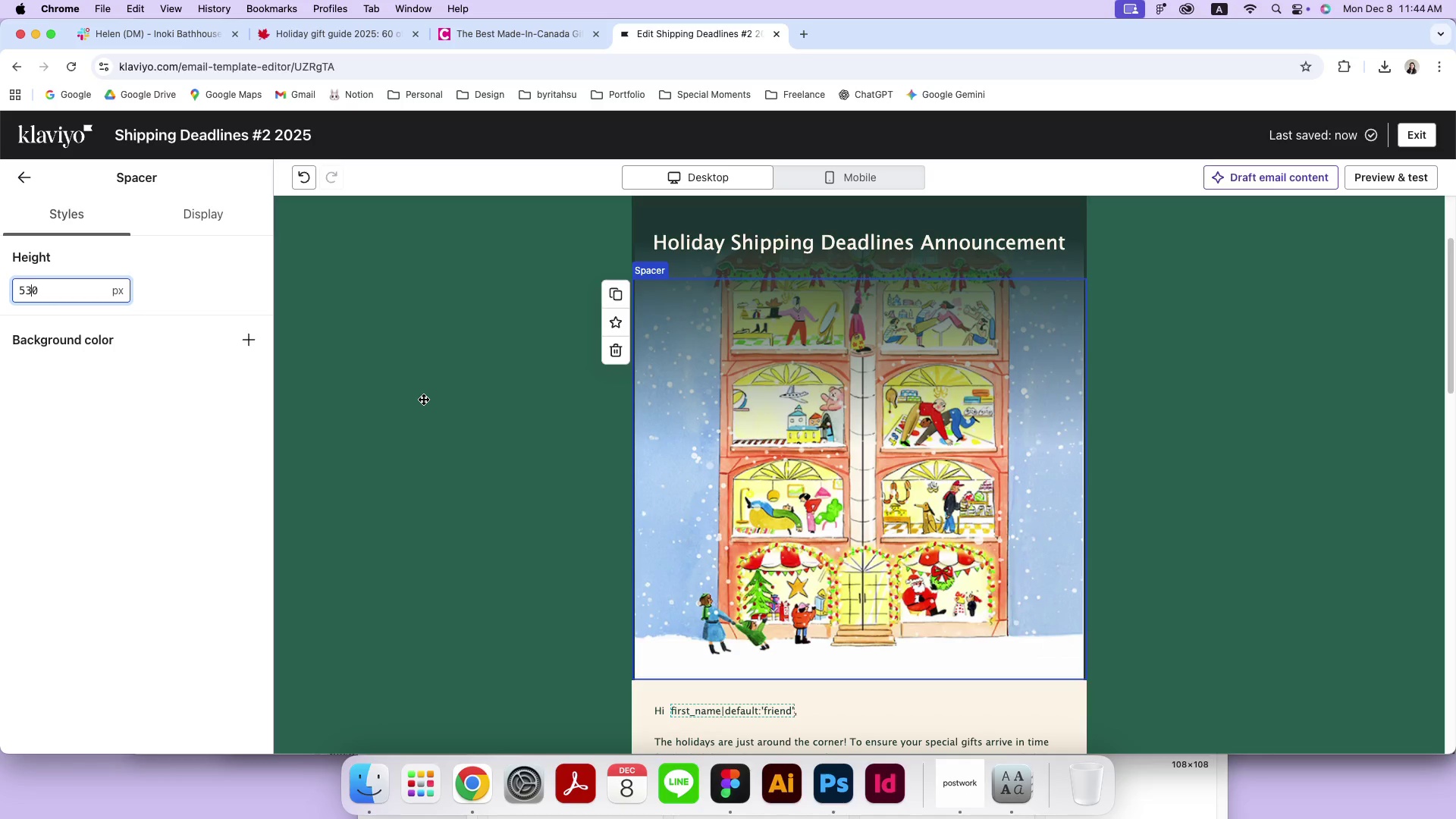 
left_click([423, 399])
 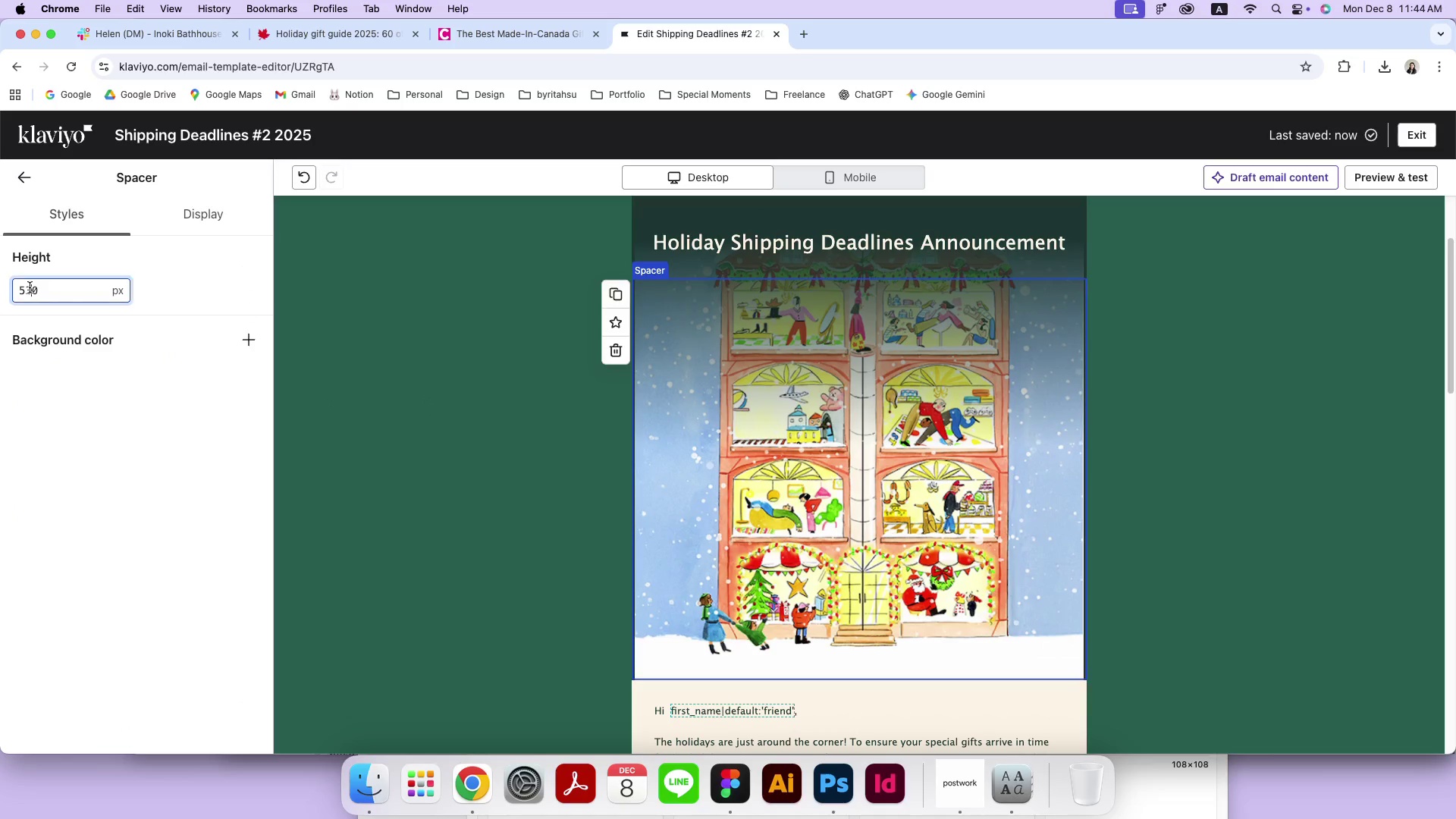 
key(Backspace)
 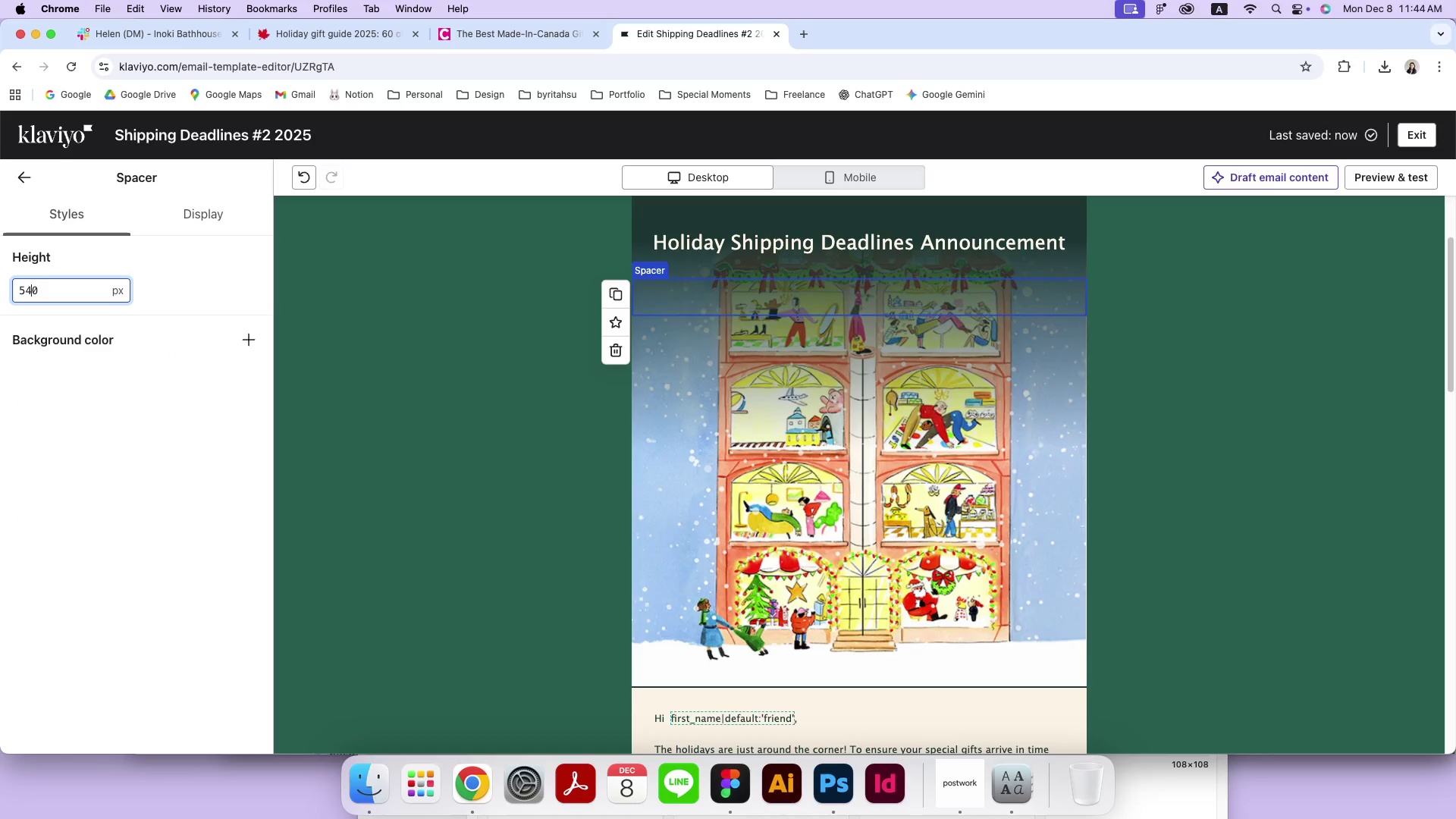 
key(4)
 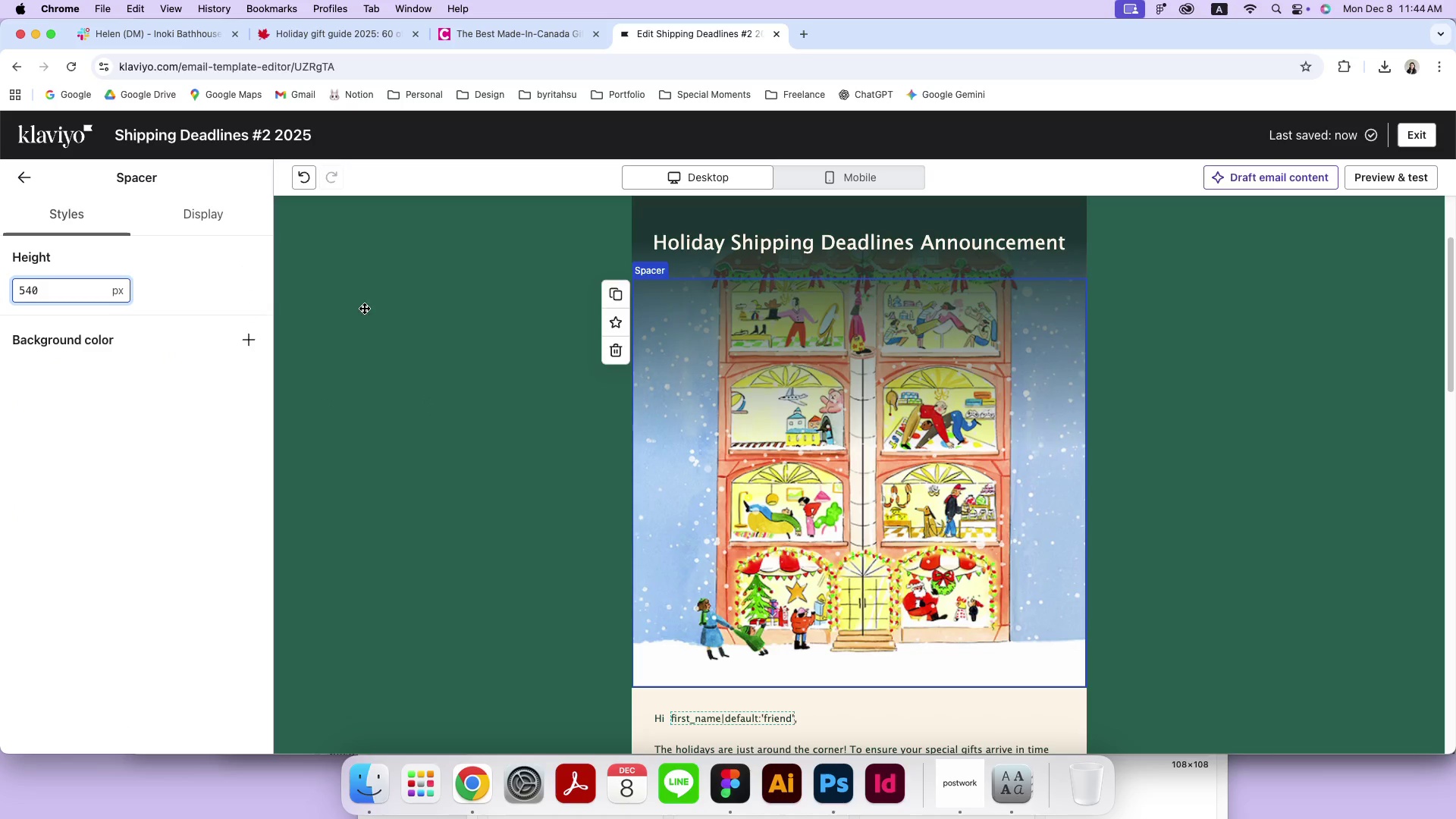 
left_click([415, 326])
 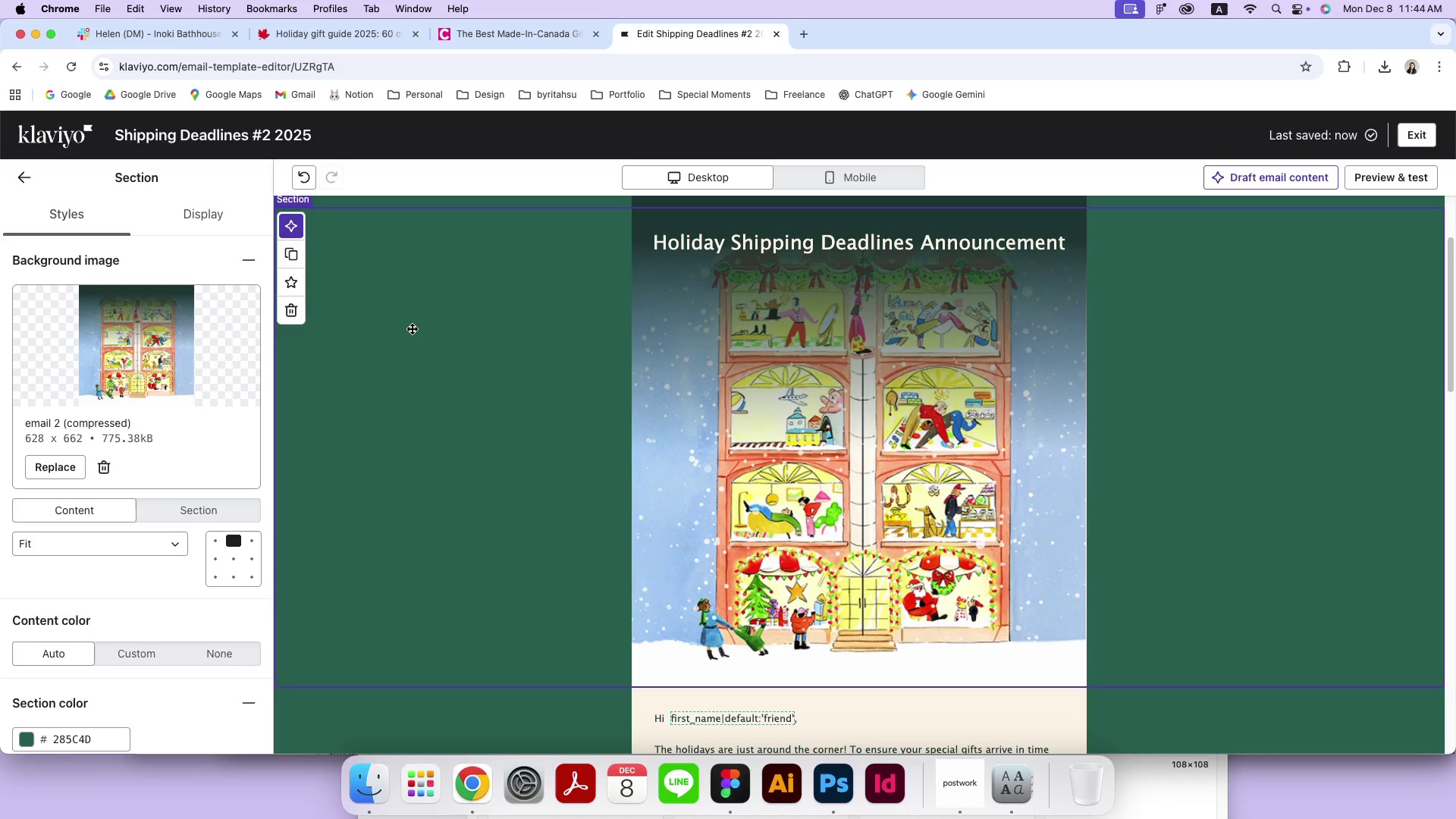 
scroll: coordinate [412, 328], scroll_direction: down, amount: 19.0
 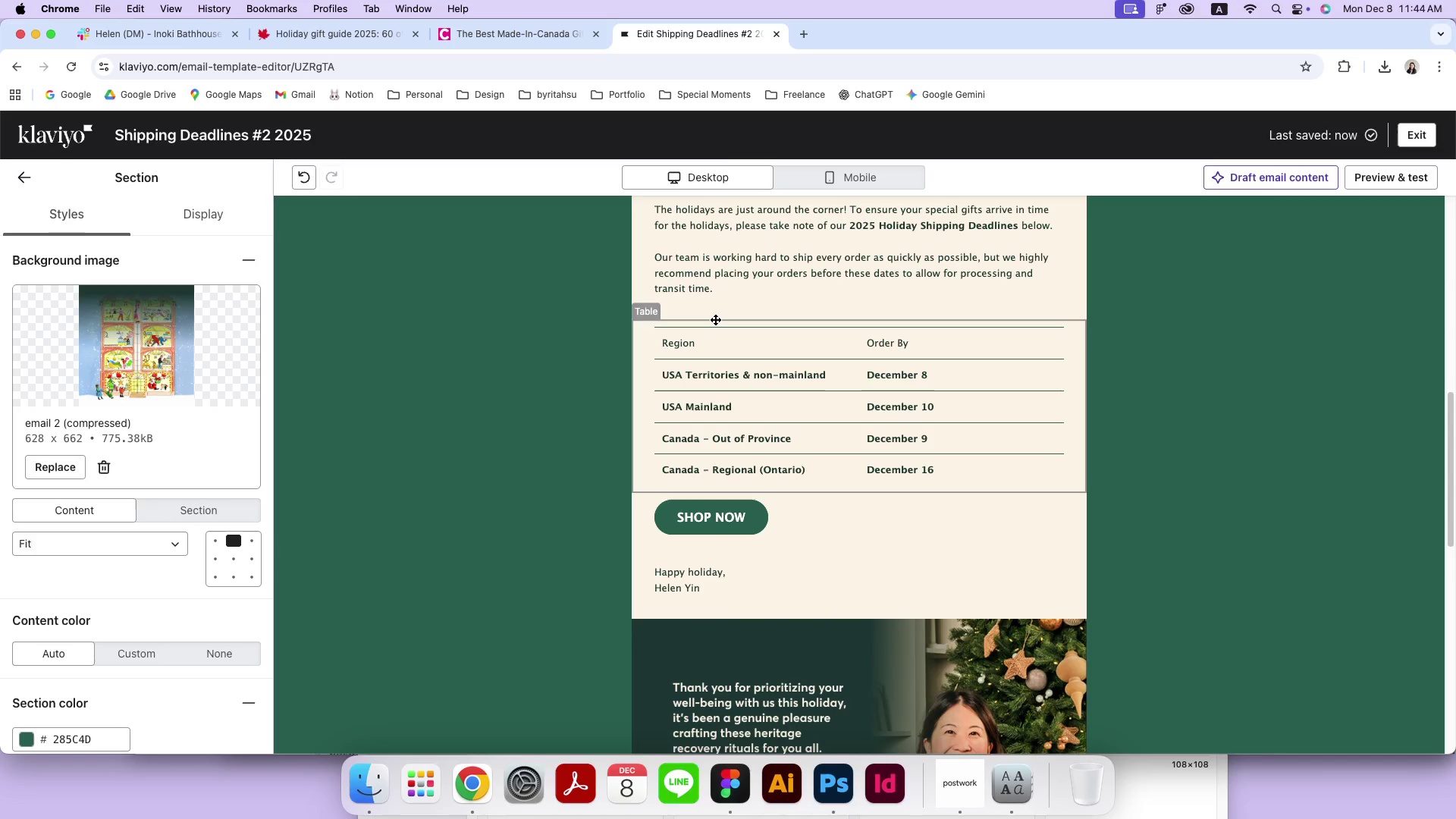 
wait(6.37)
 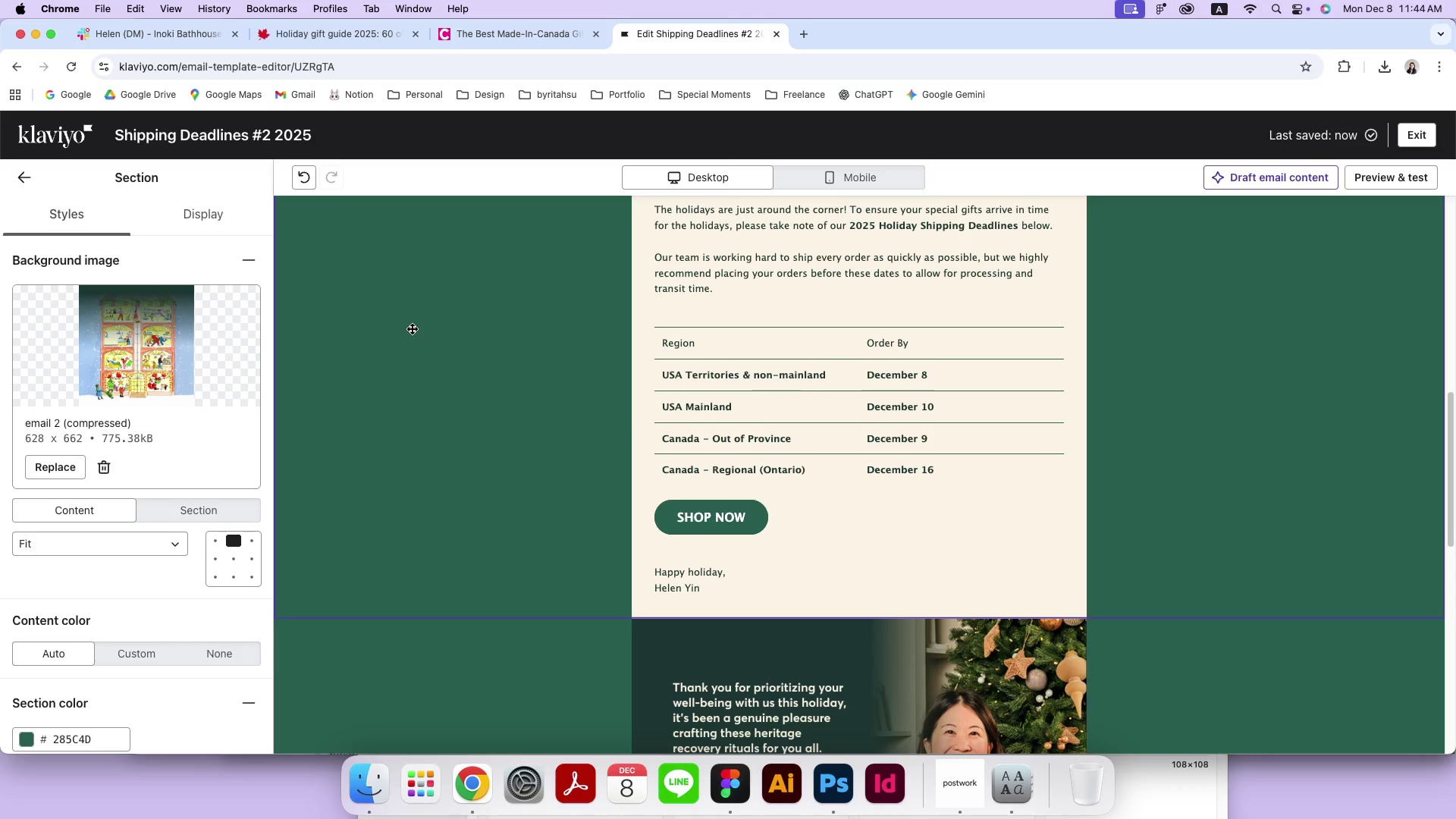 
scroll: coordinate [475, 326], scroll_direction: up, amount: 19.0
 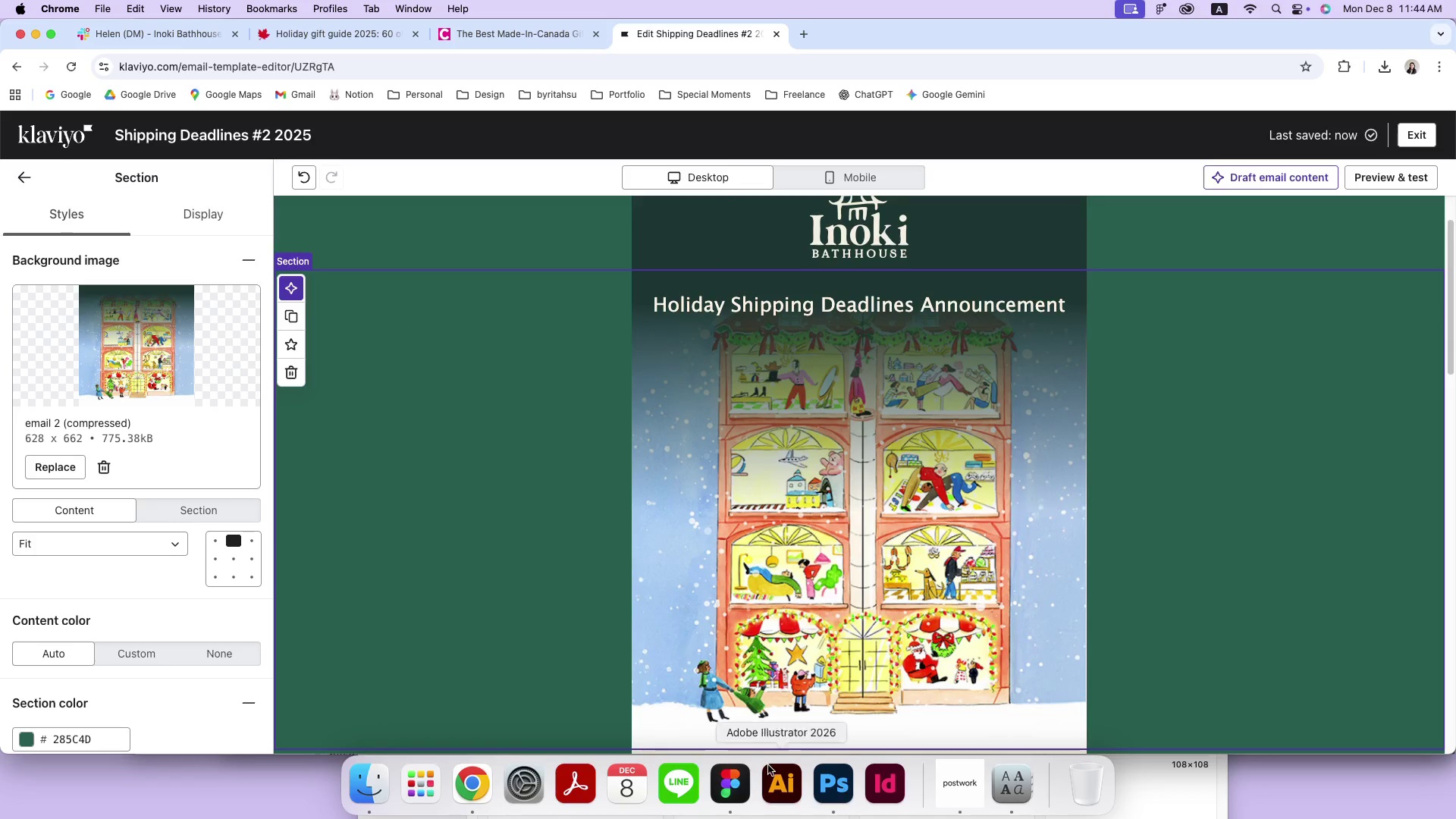 
left_click([737, 783])
 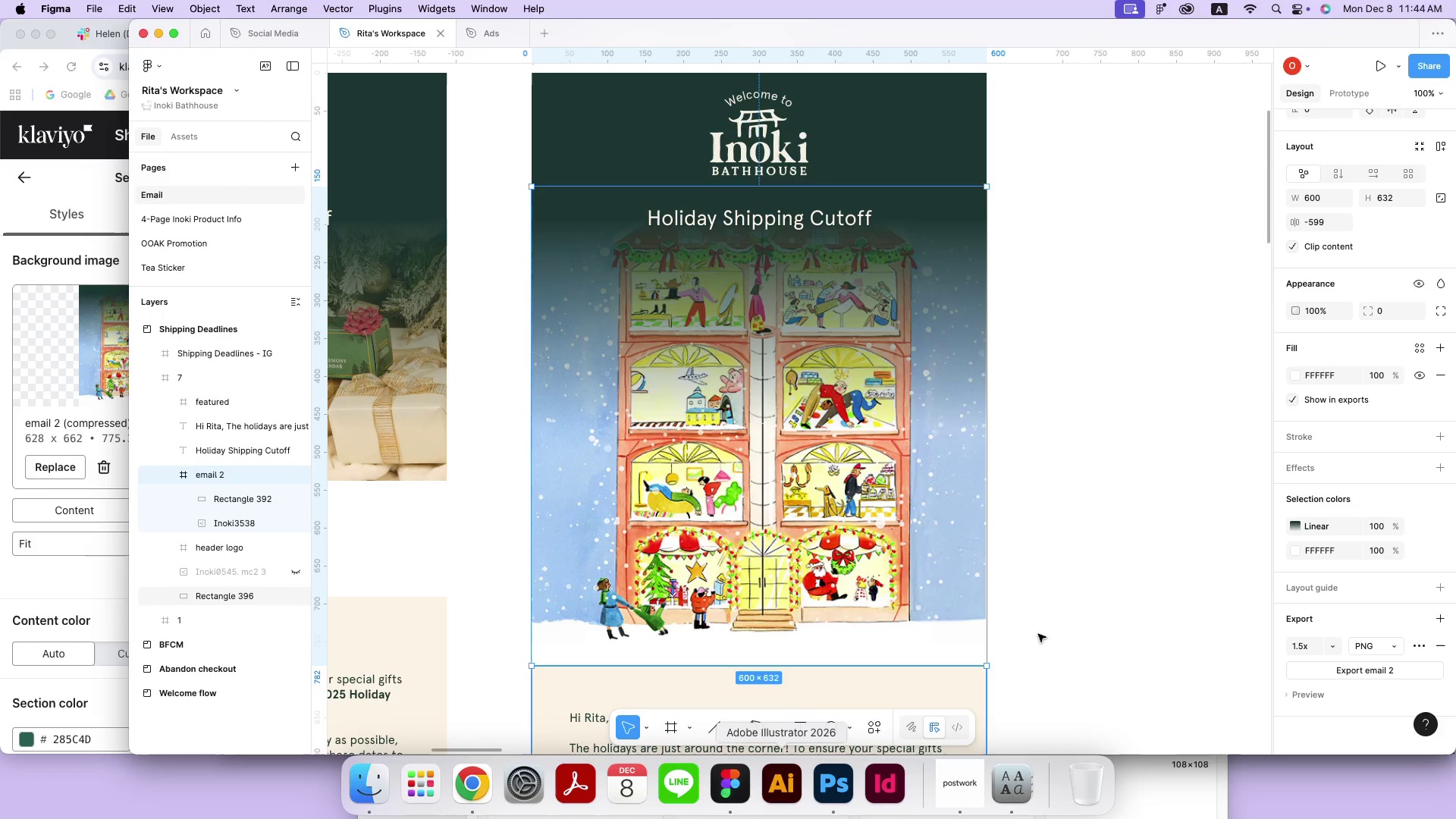 
left_click([1104, 604])
 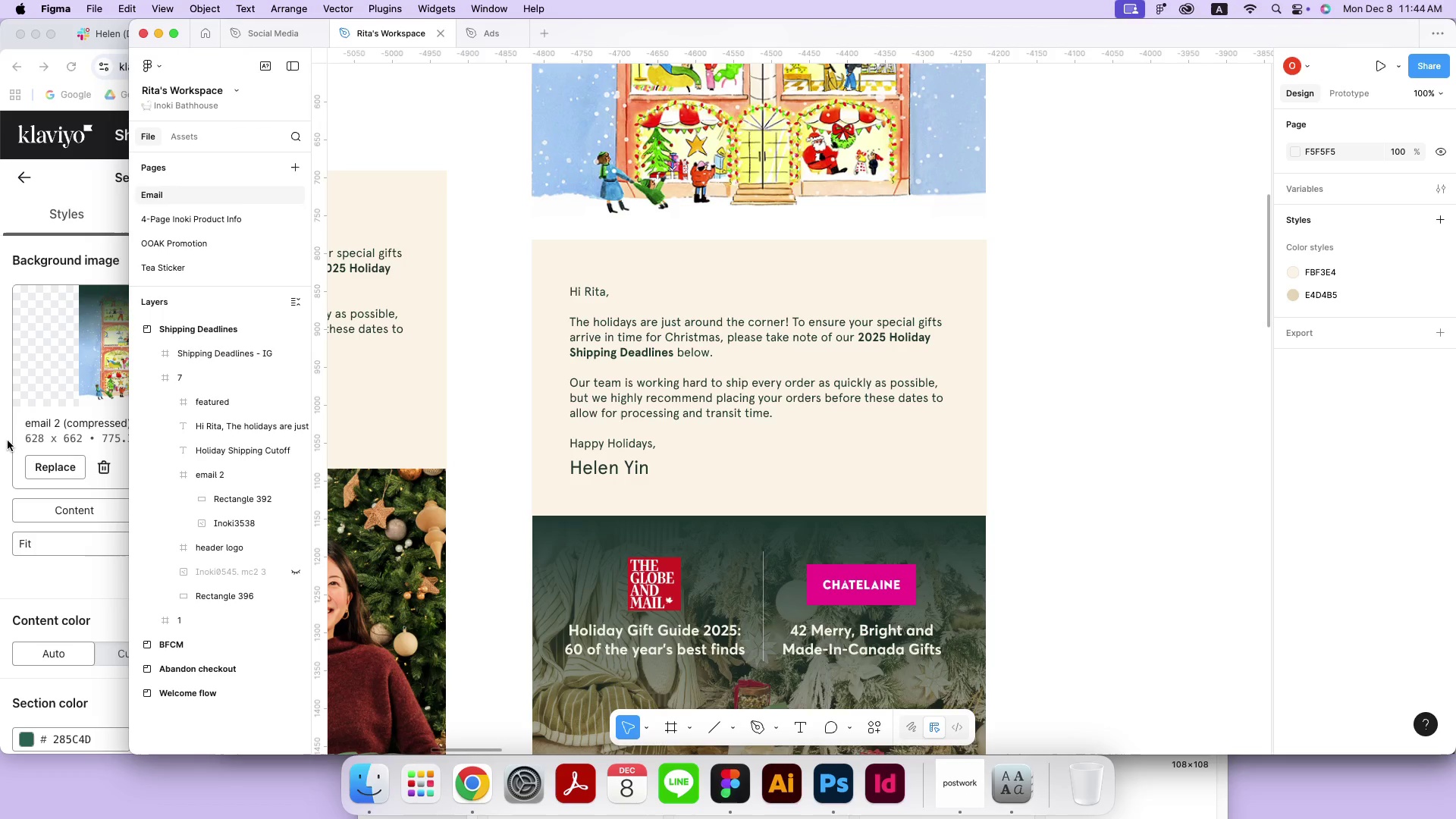 
scroll: coordinate [771, 547], scroll_direction: down, amount: 34.0
 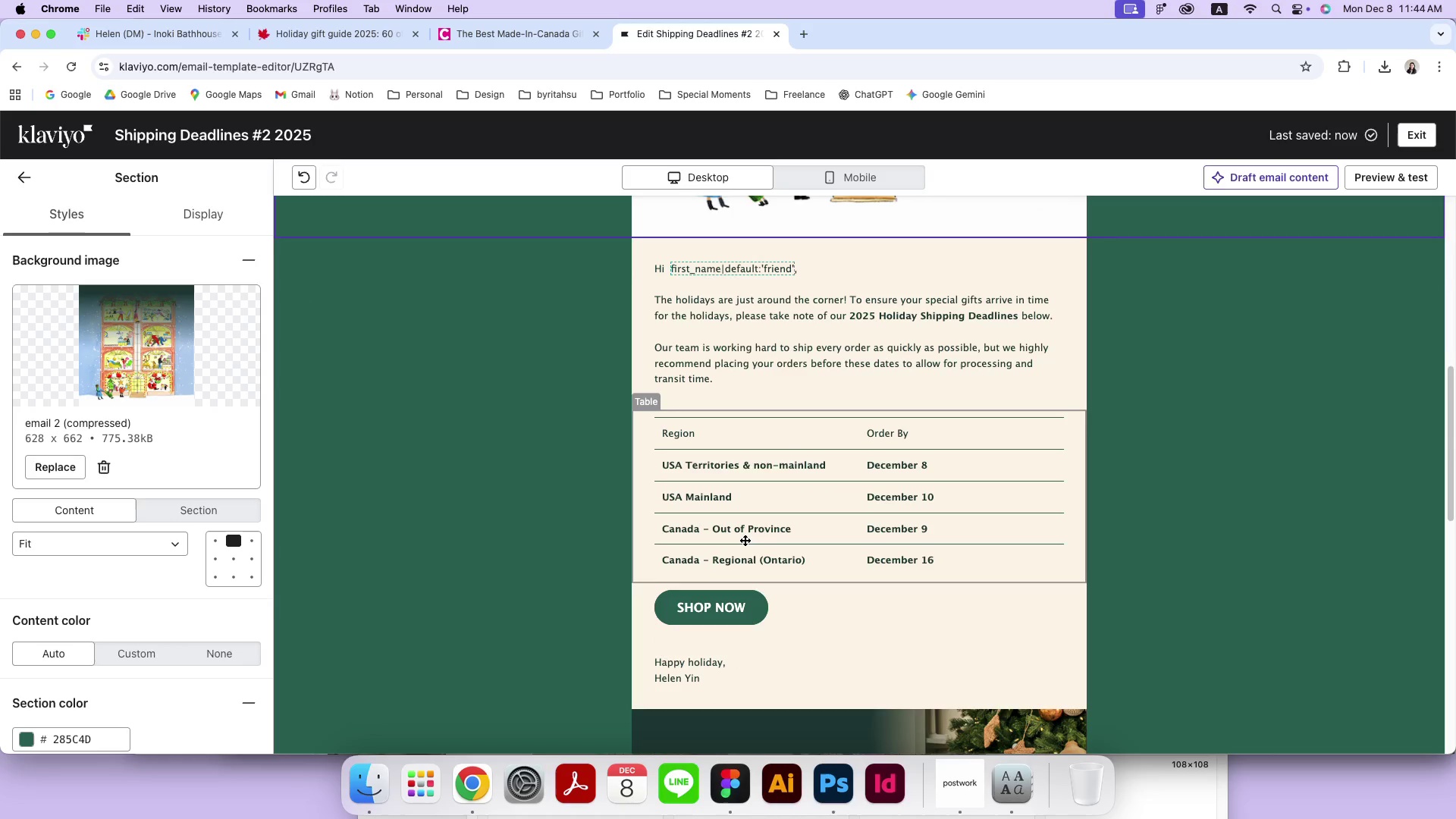 
wait(6.71)
 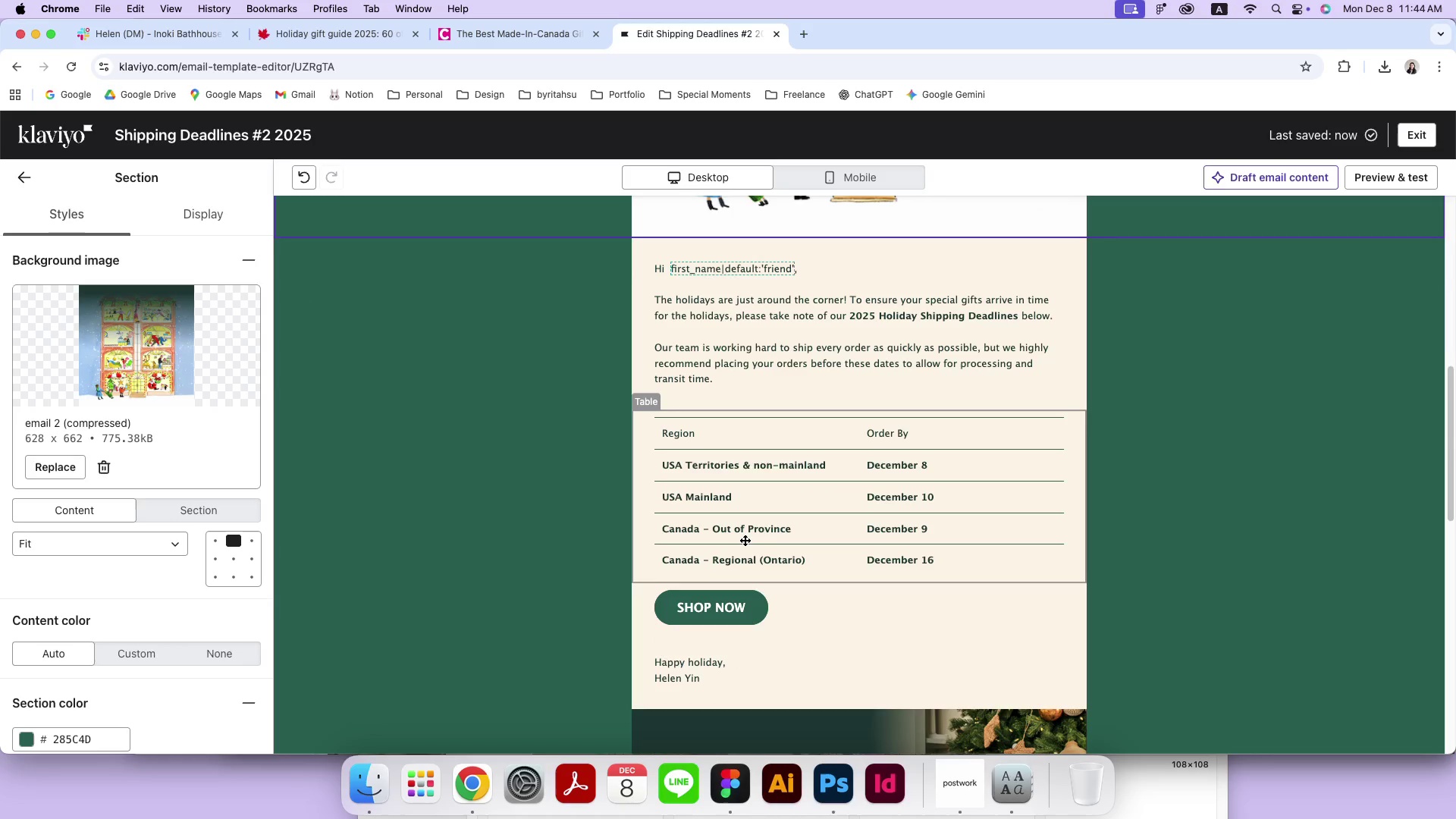 
left_click([33, 180])
 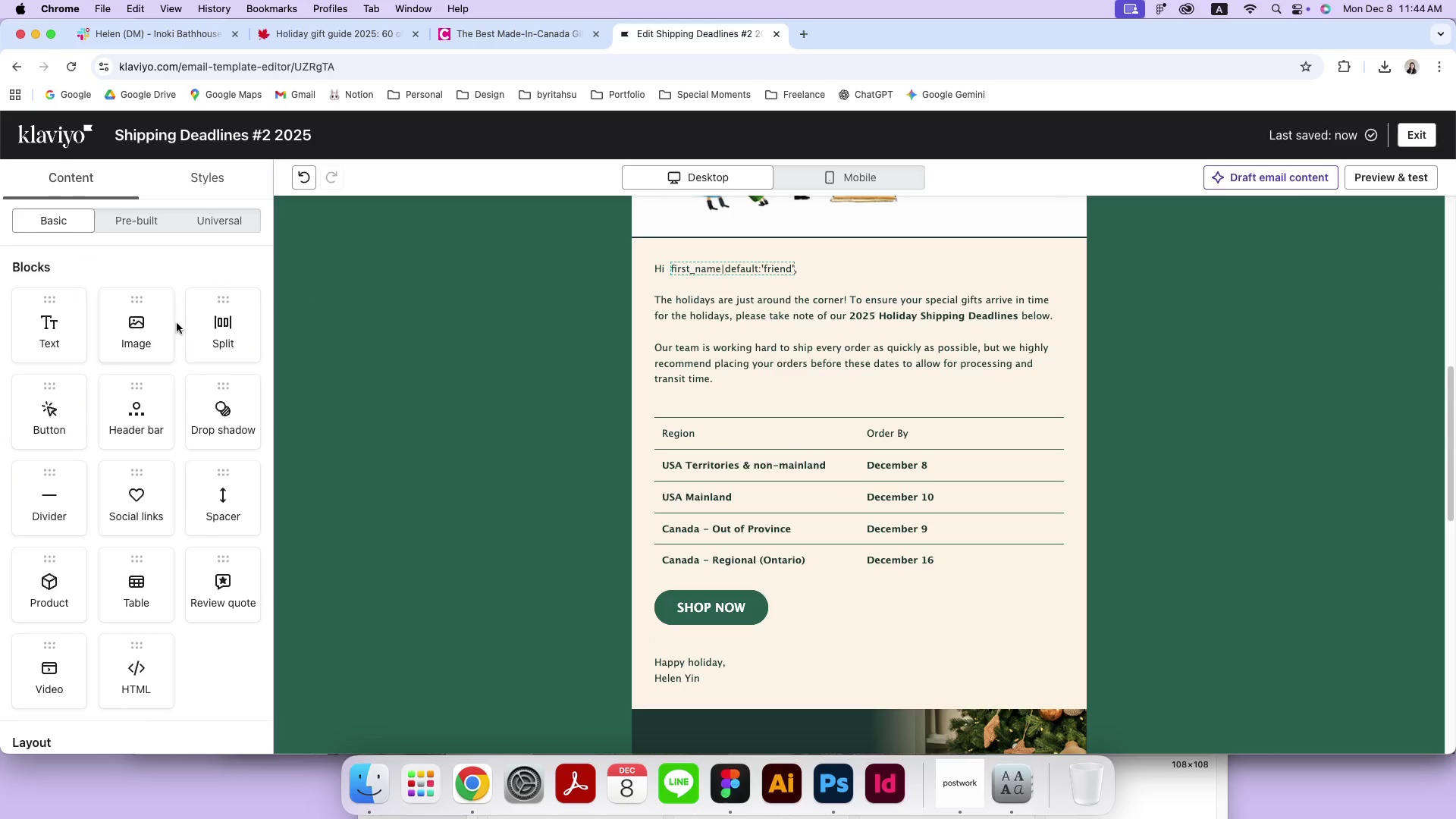 
left_click_drag(start_coordinate=[111, 327], to_coordinate=[692, 420])
 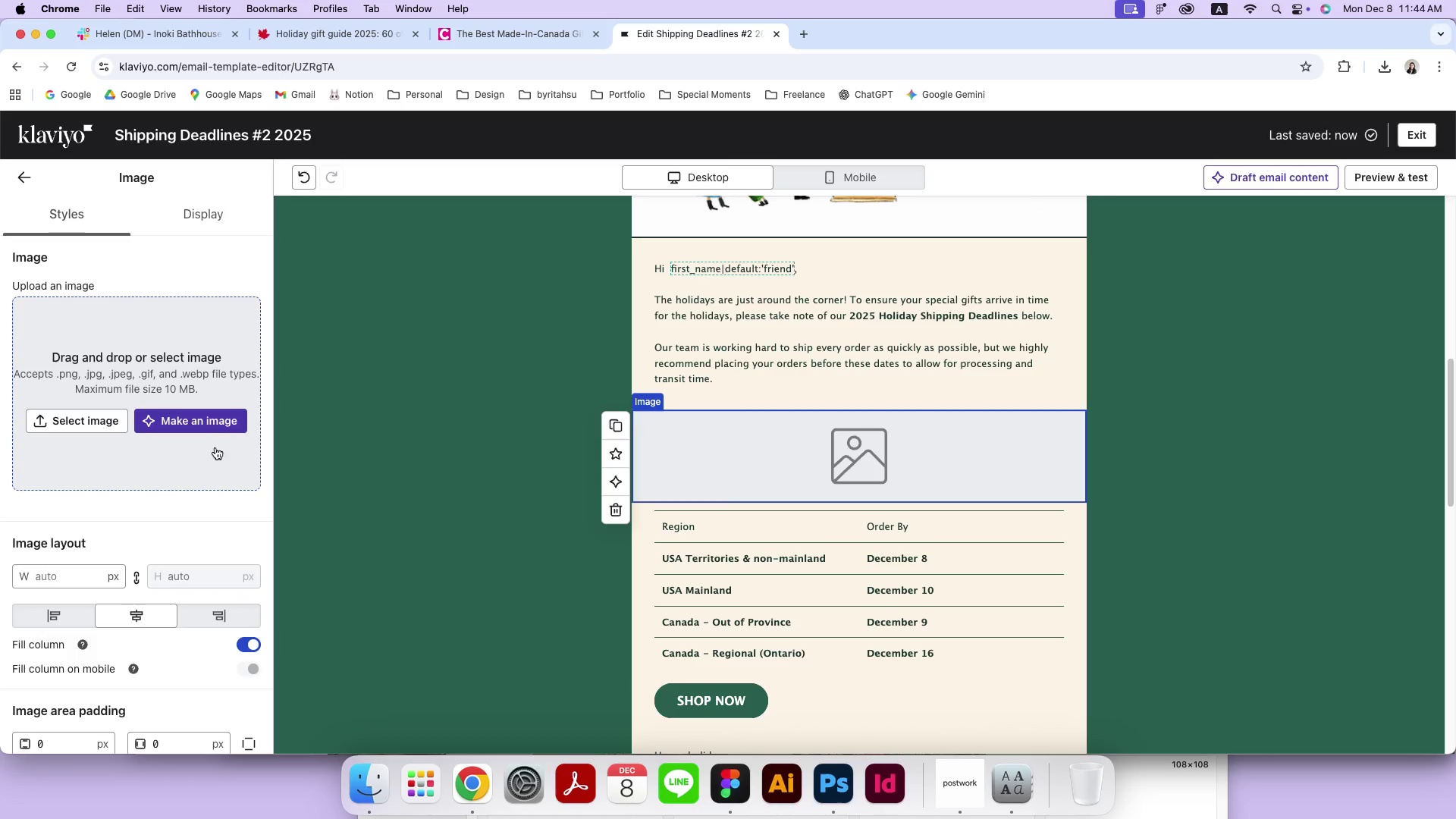 
left_click([95, 425])
 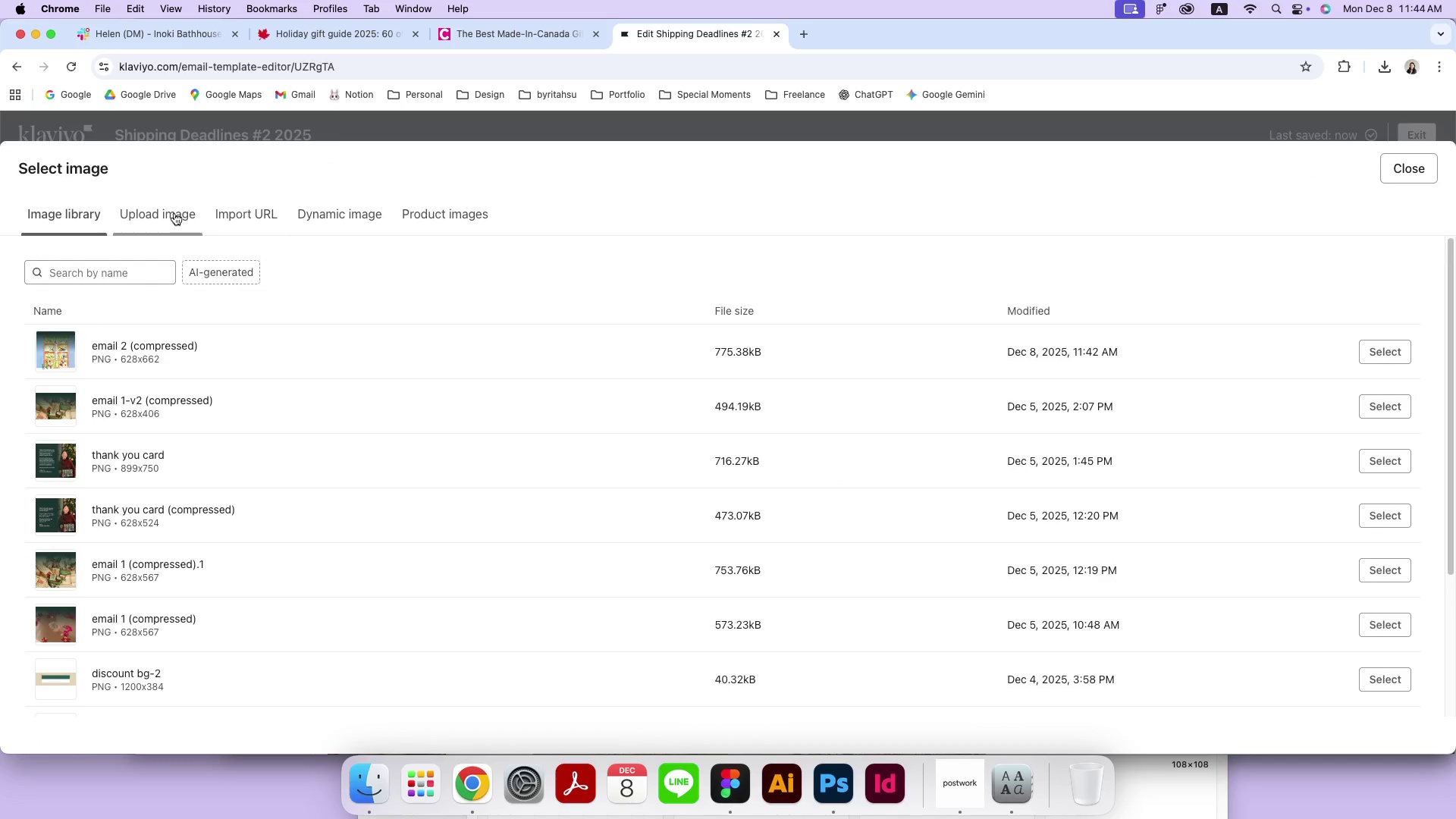 
left_click([174, 213])
 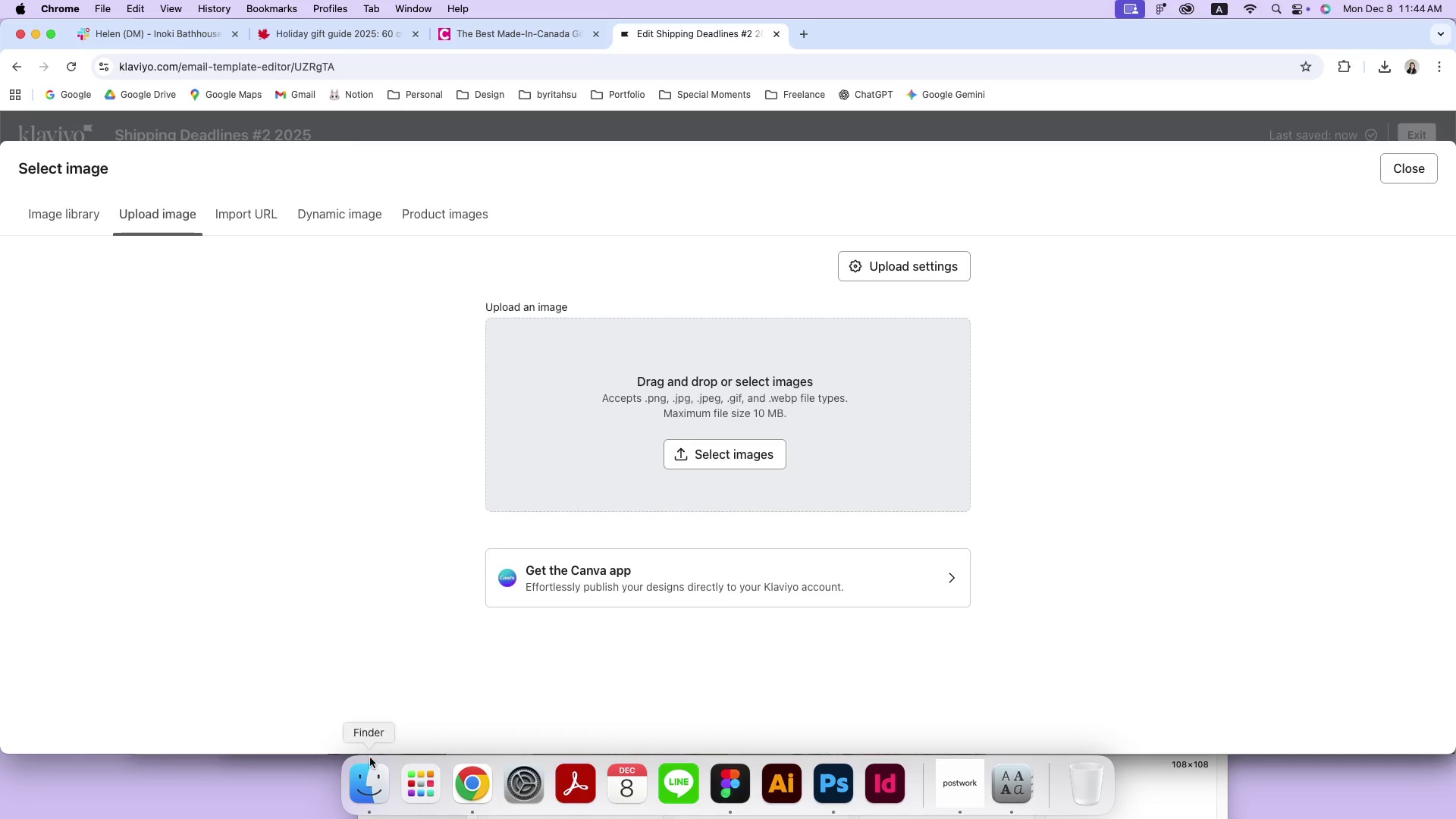 
left_click([374, 776])
 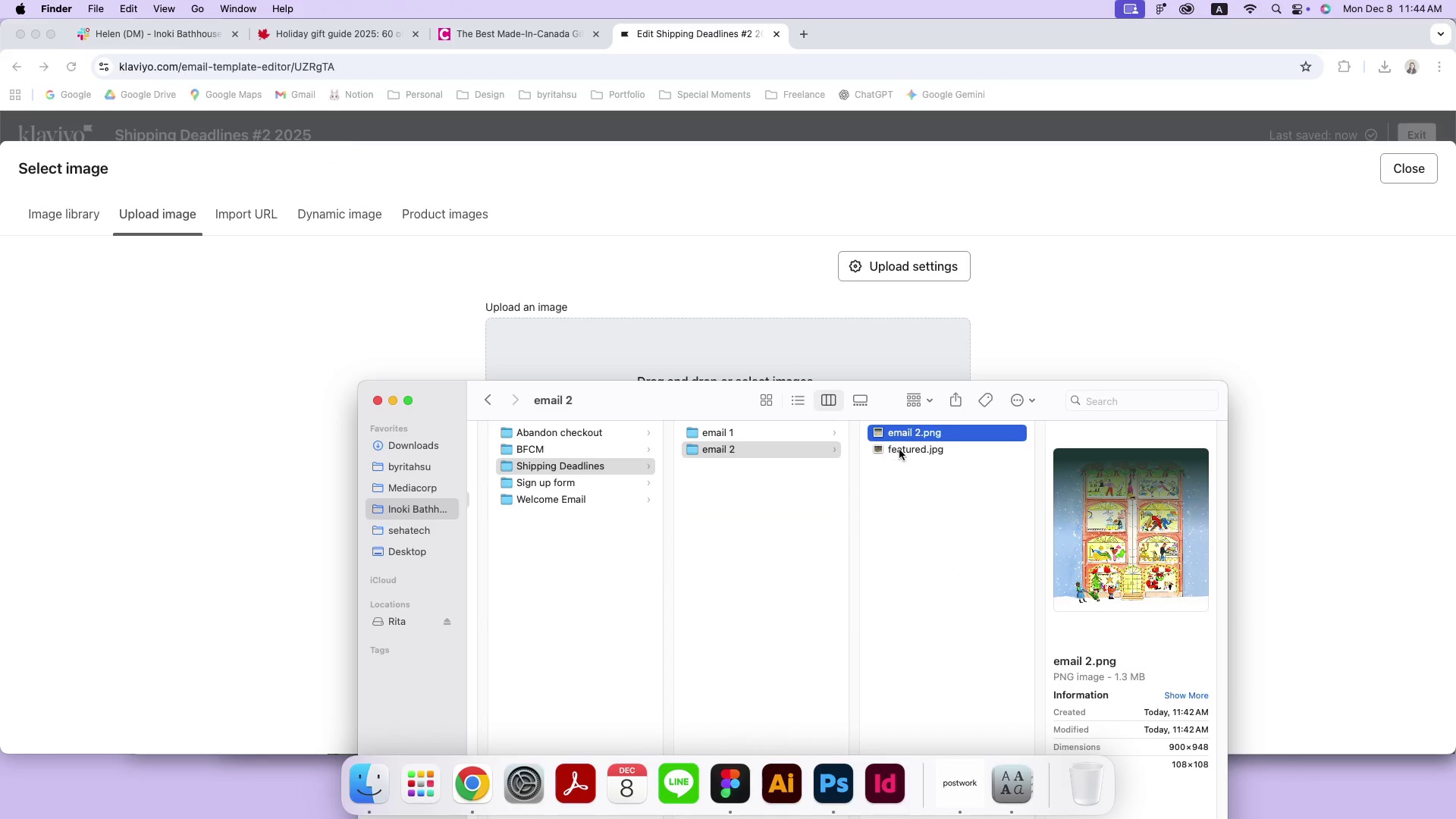 
left_click_drag(start_coordinate=[902, 449], to_coordinate=[821, 362])
 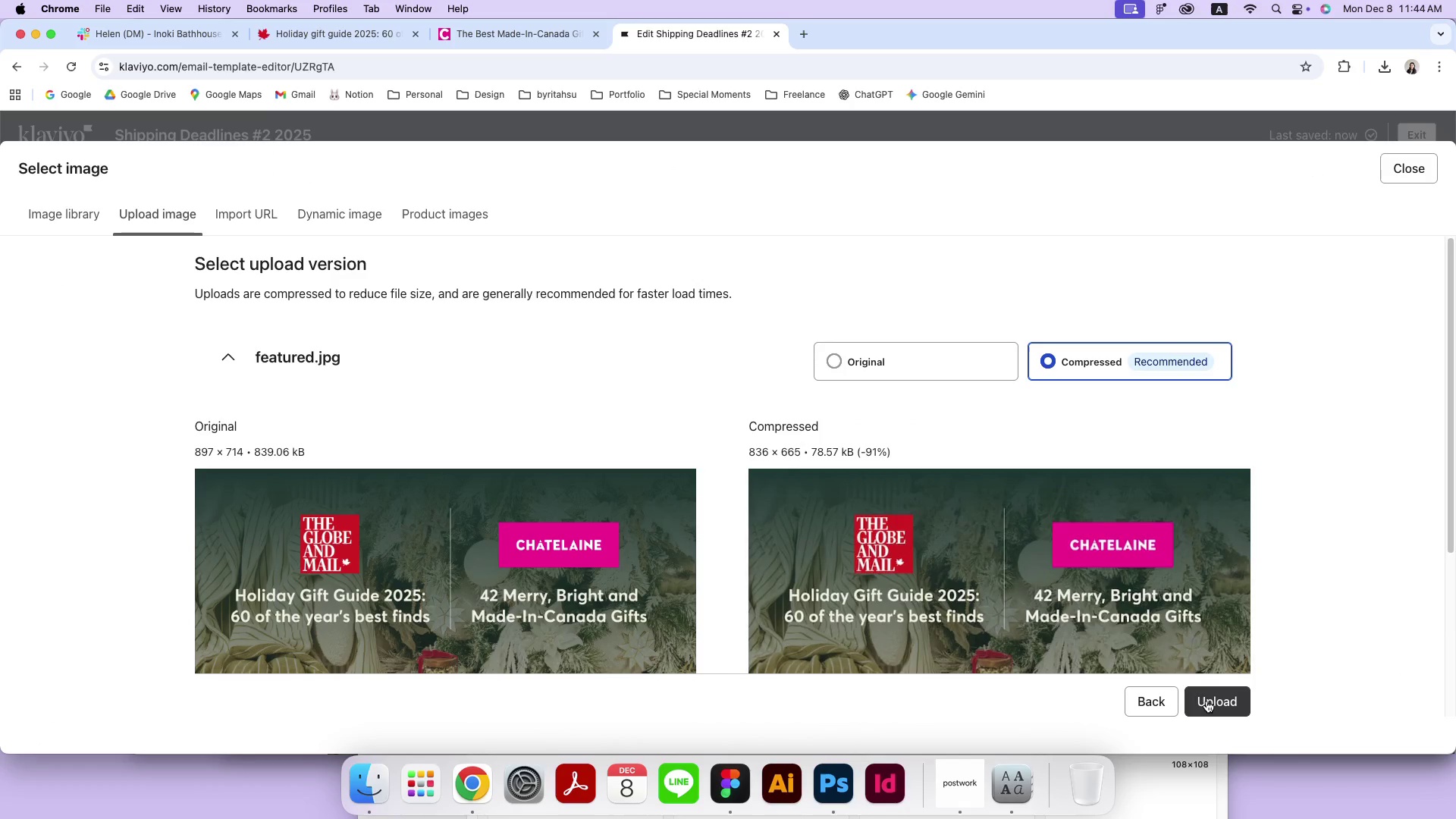 
left_click([1207, 701])
 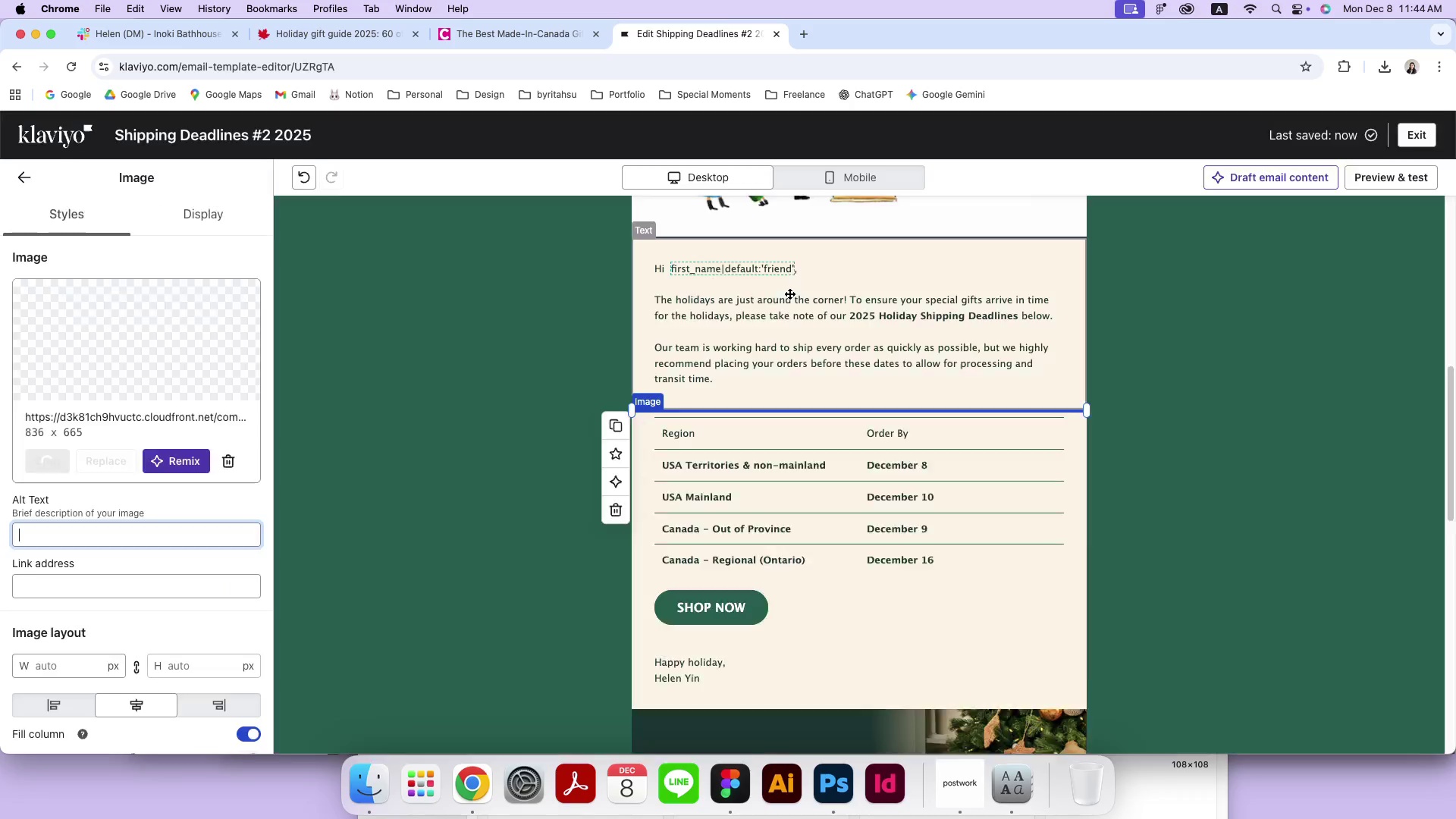 
scroll: coordinate [758, 390], scroll_direction: down, amount: 6.0
 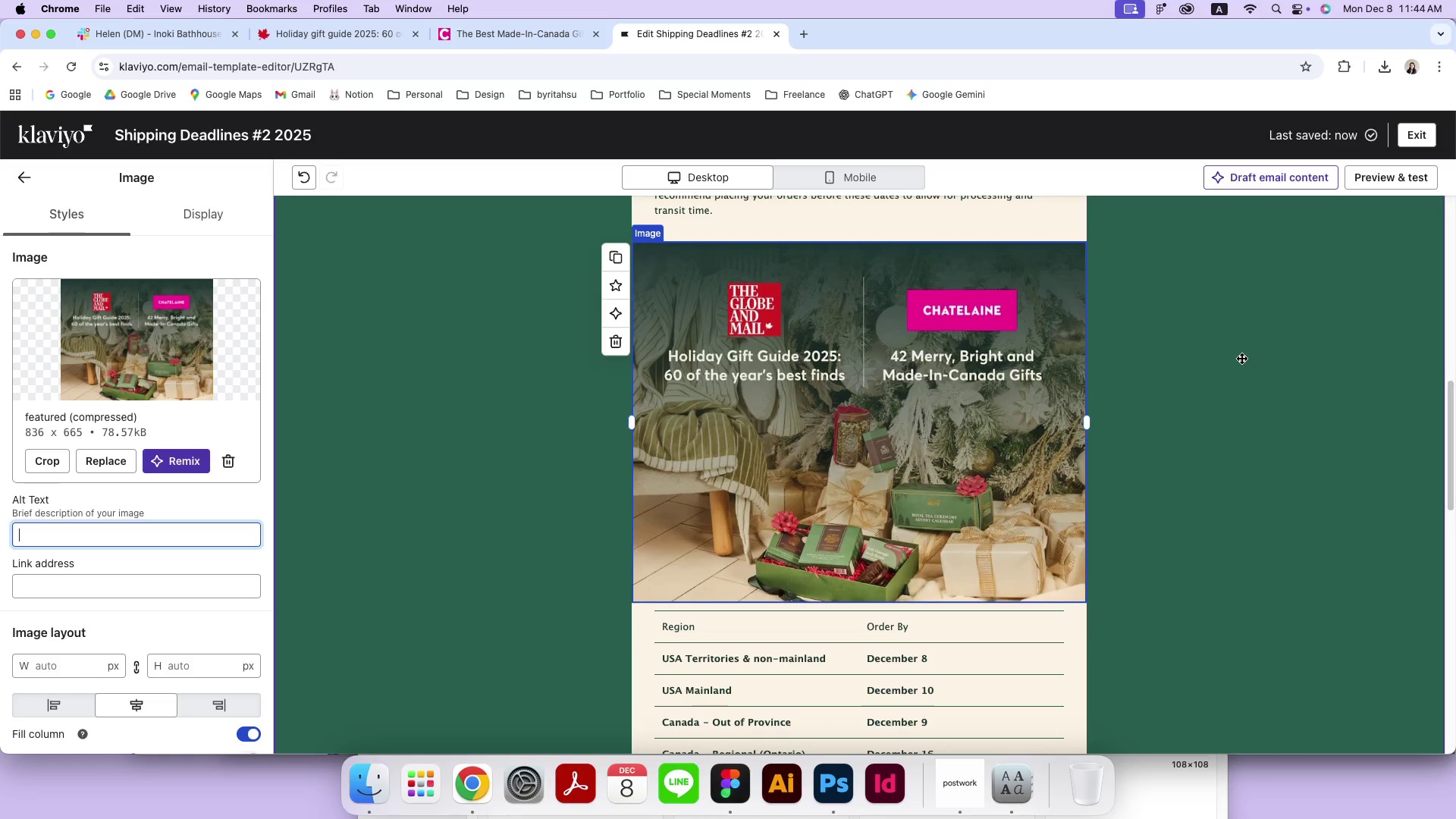 
left_click([905, 184])
 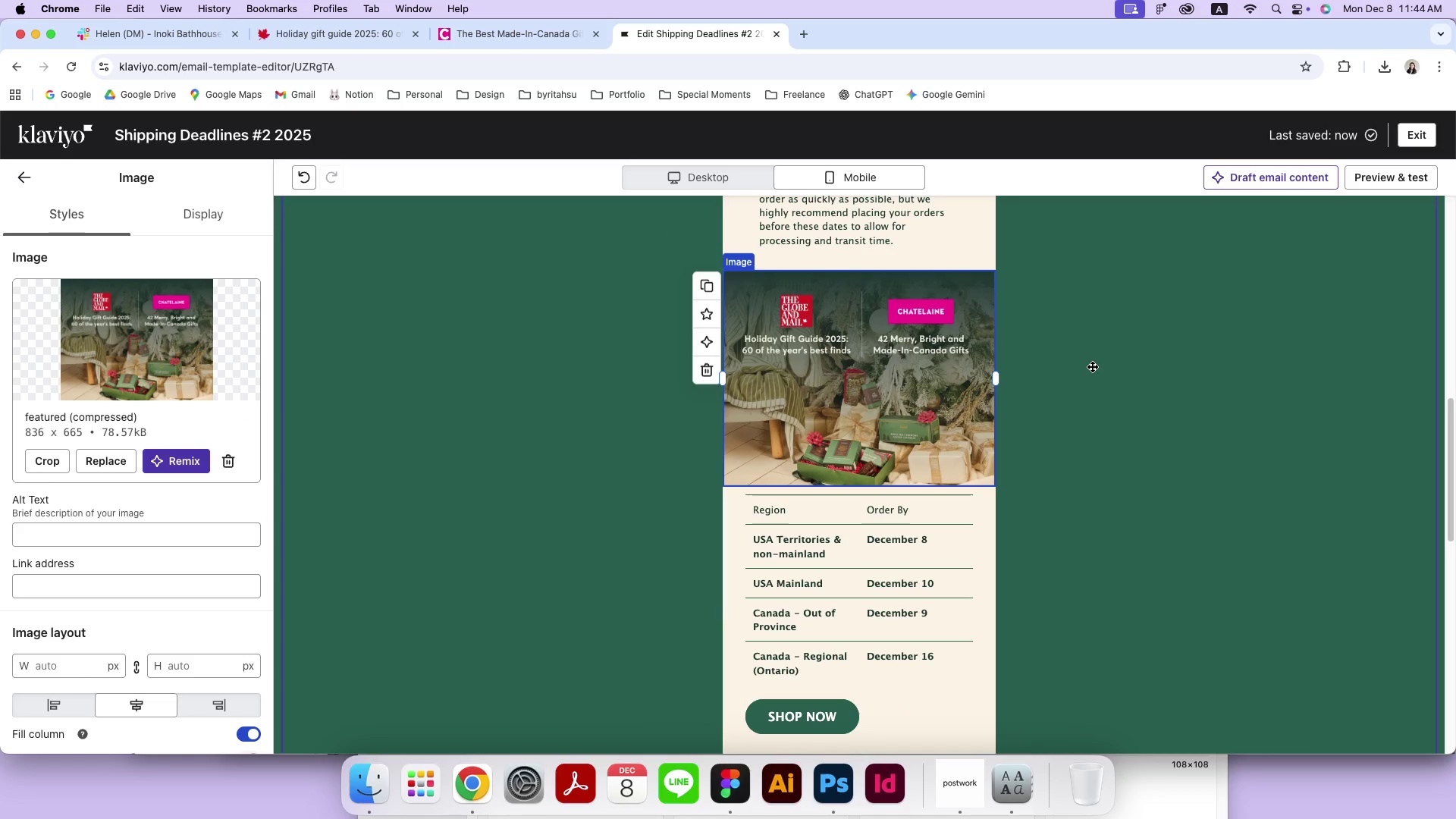 
left_click([1092, 366])
 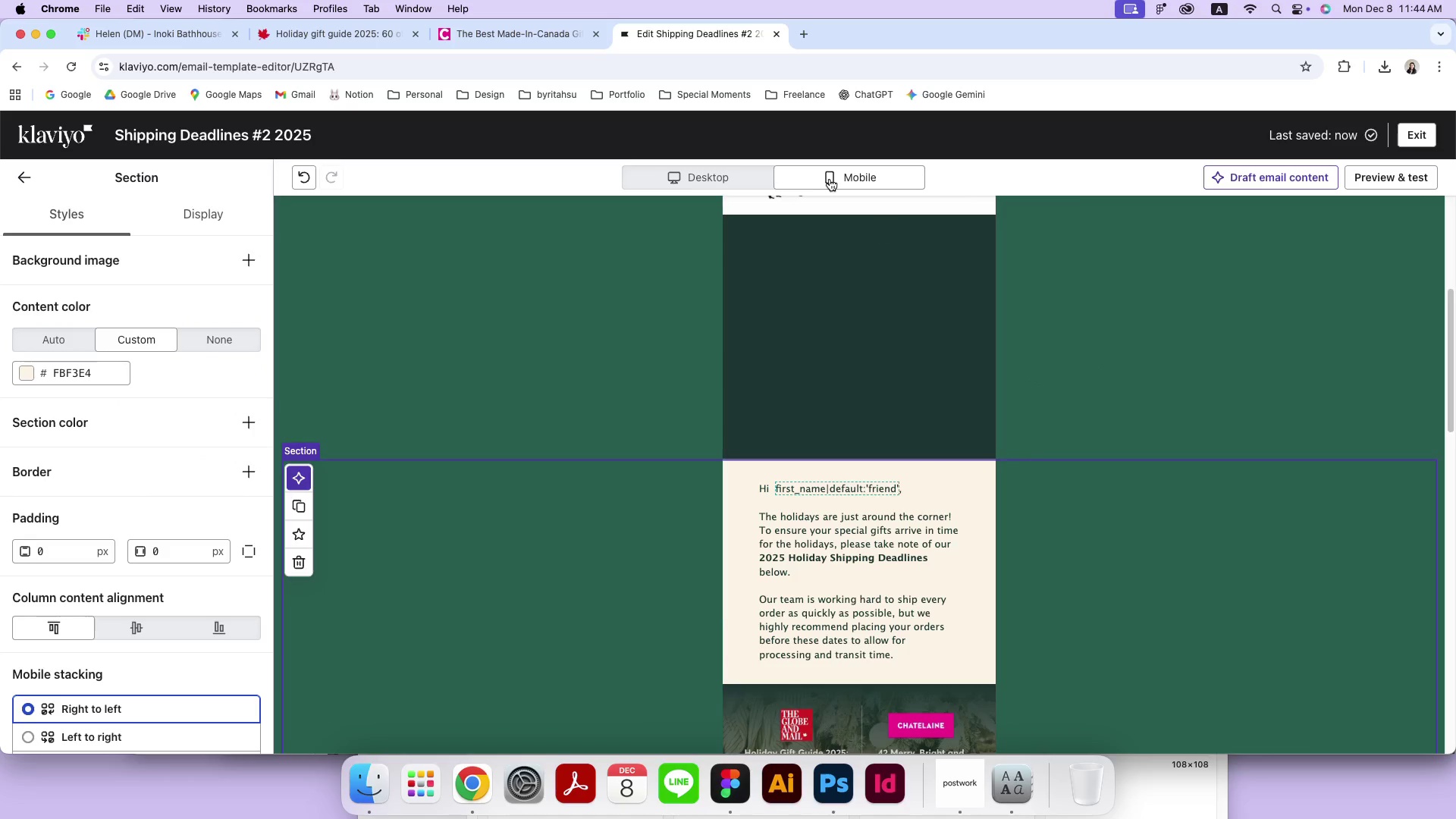 
left_click([721, 184])
 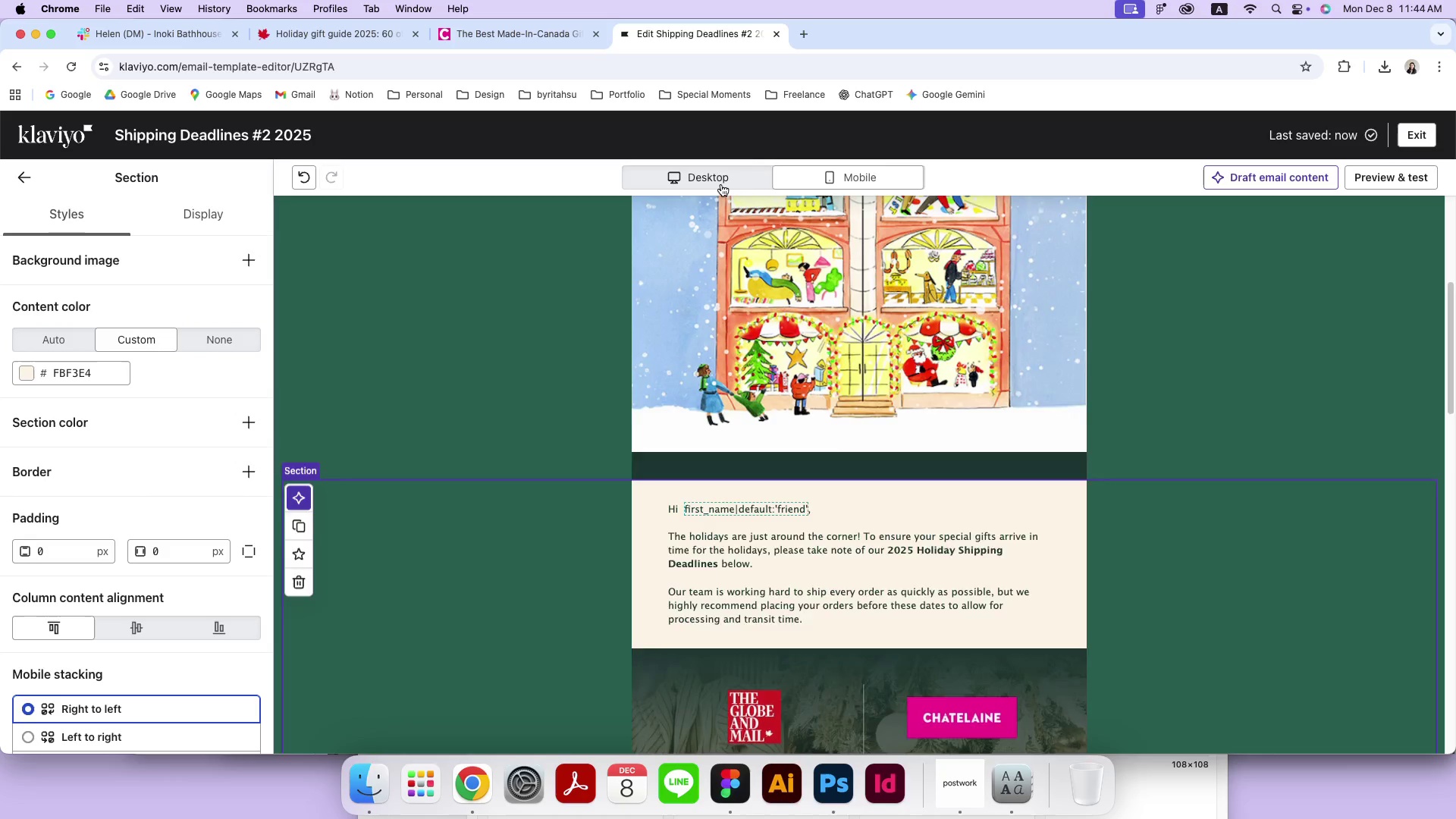 
scroll: coordinate [1149, 443], scroll_direction: up, amount: 23.0
 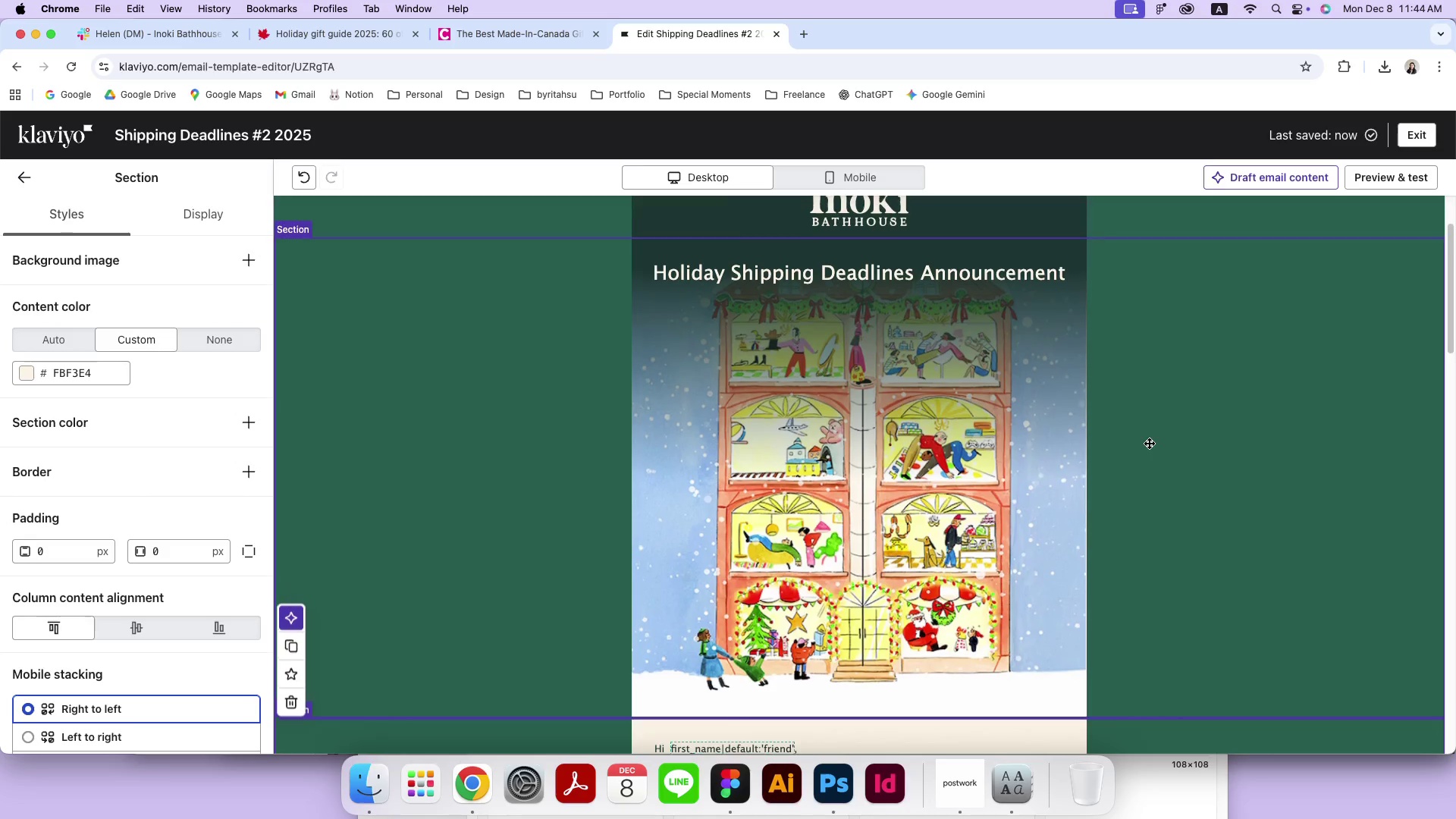 
scroll: coordinate [1149, 440], scroll_direction: down, amount: 45.0
 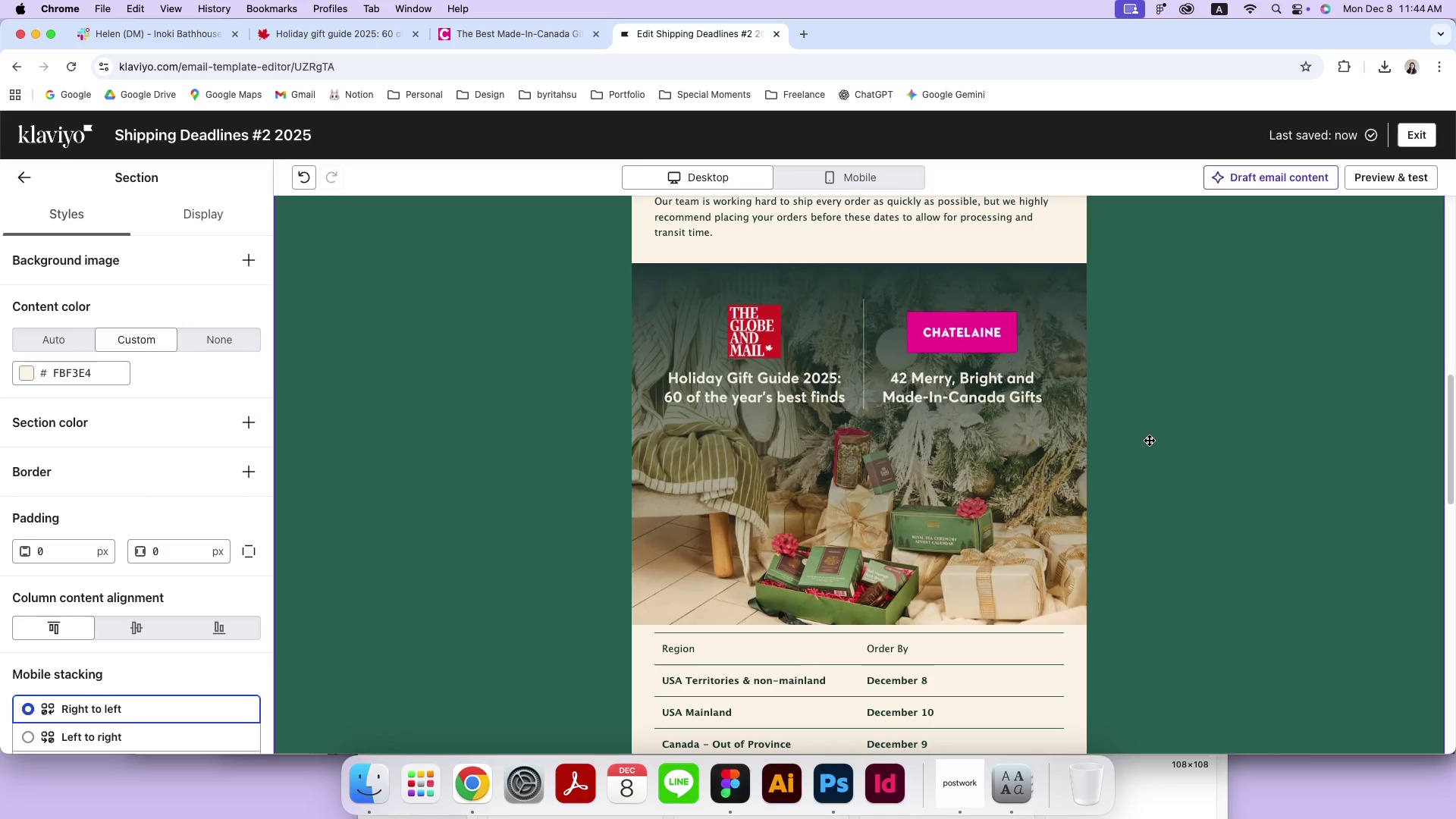 
scroll: coordinate [1148, 436], scroll_direction: up, amount: 24.0
 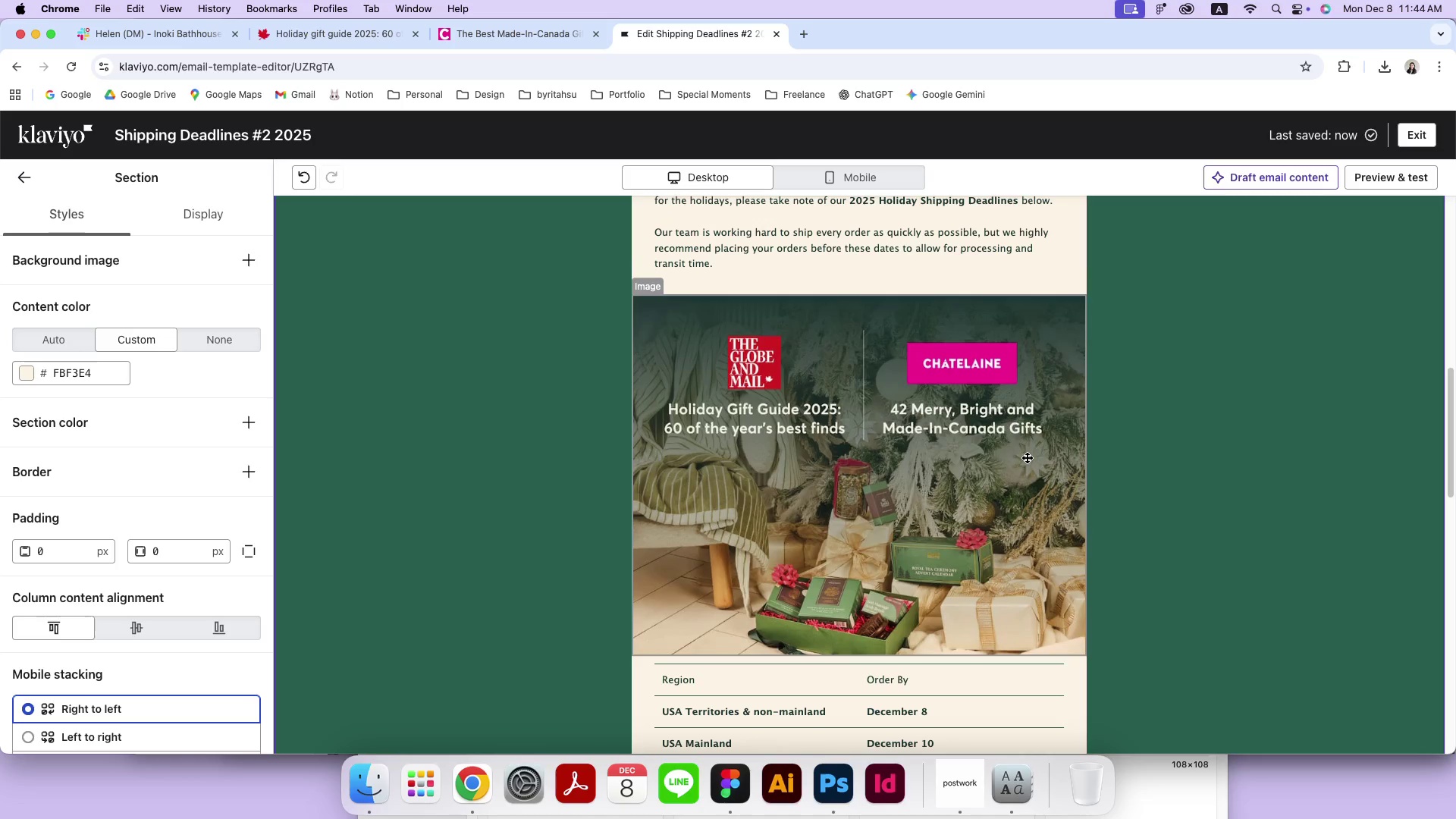 
left_click([1027, 457])
 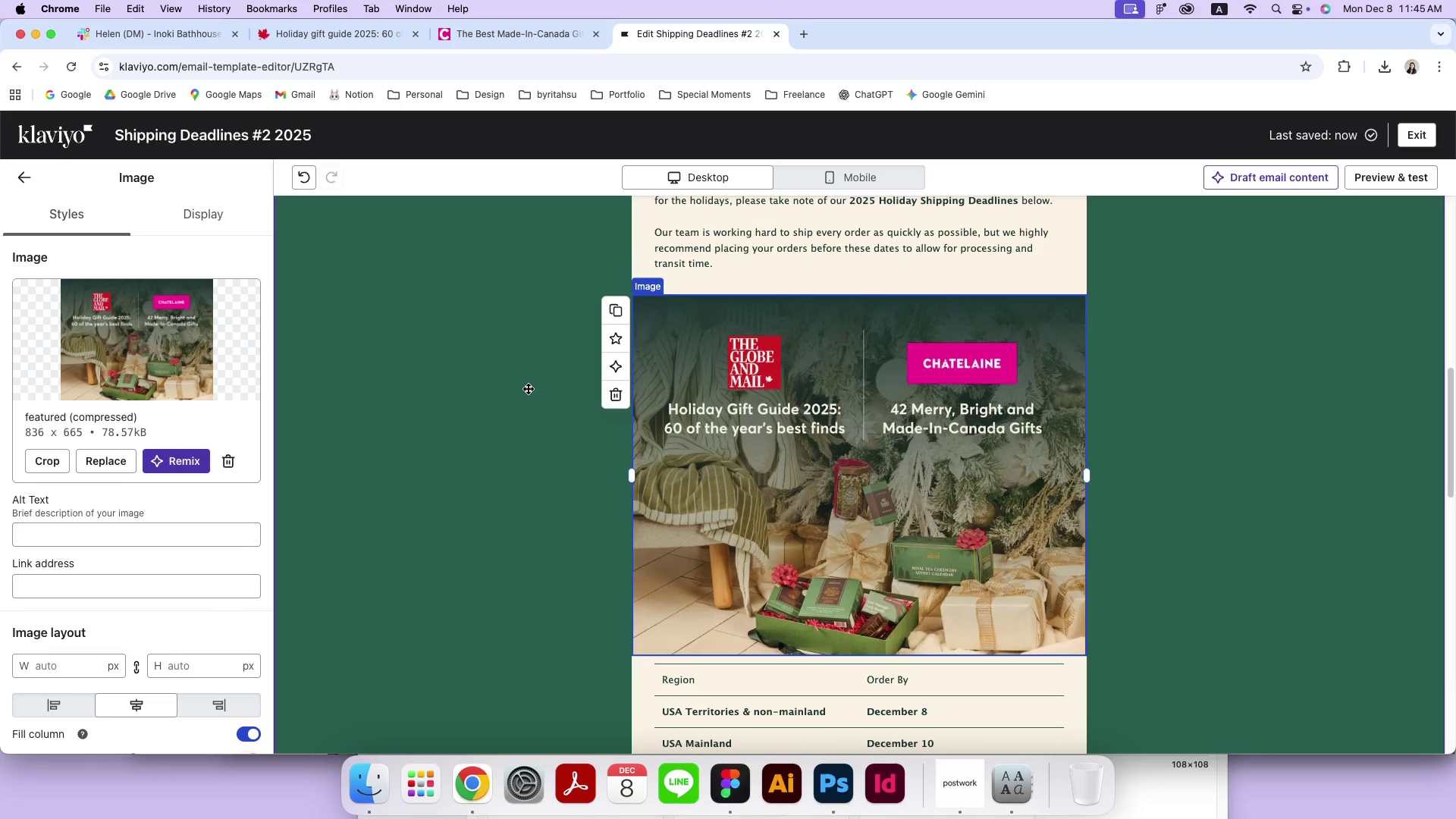 
wait(11.45)
 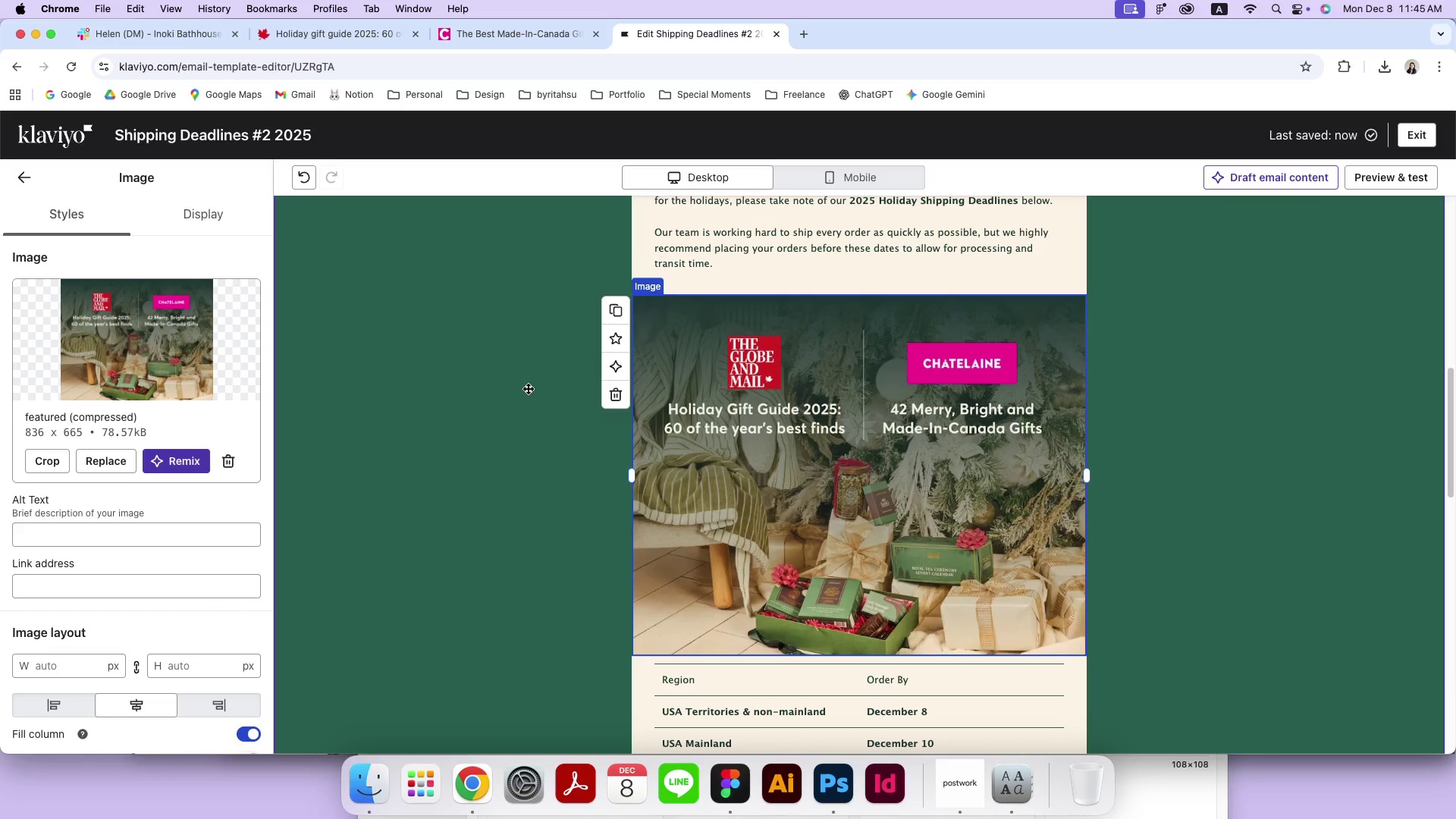 
scroll: coordinate [124, 576], scroll_direction: down, amount: 19.0
 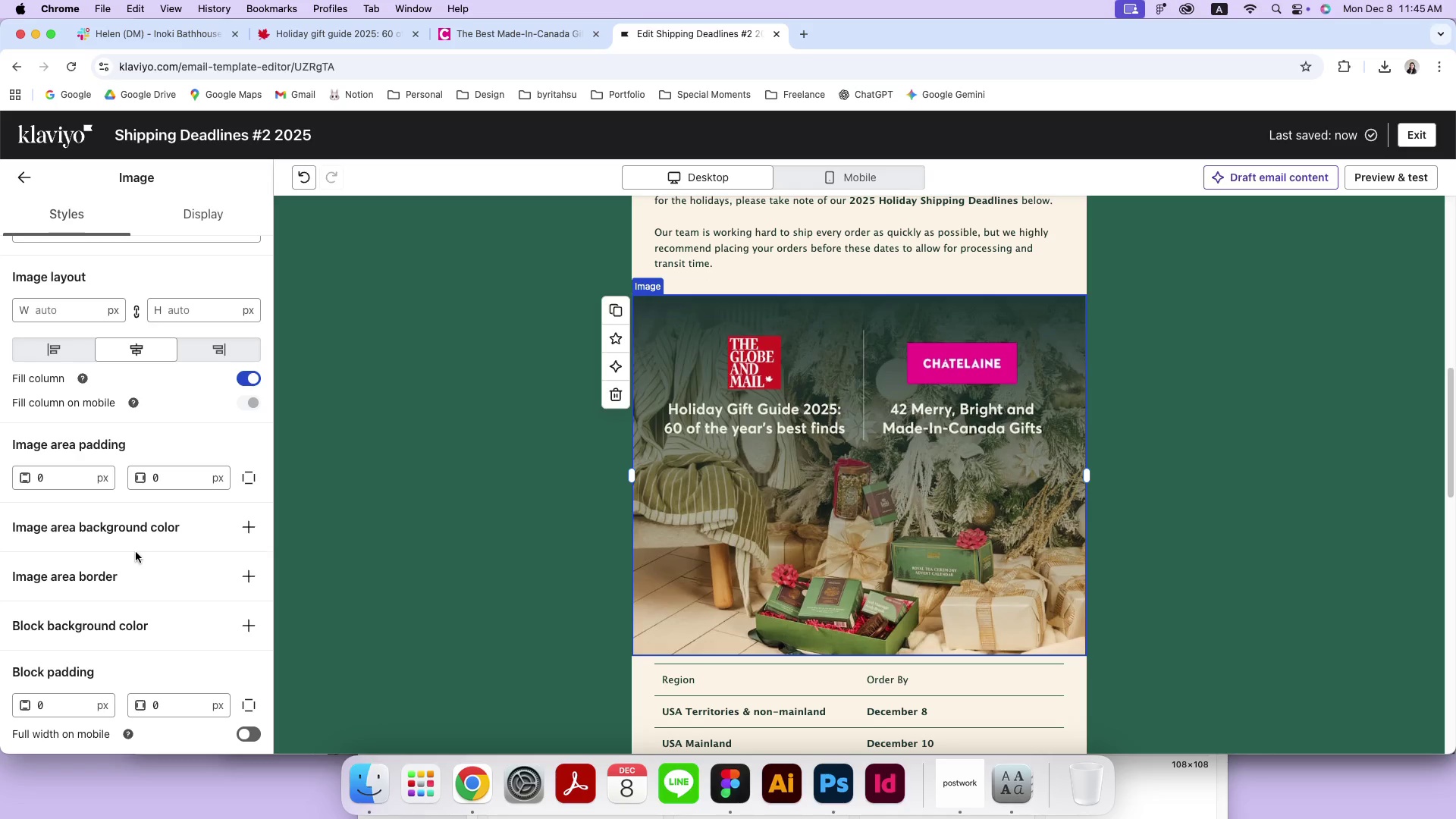 
wait(24.03)
 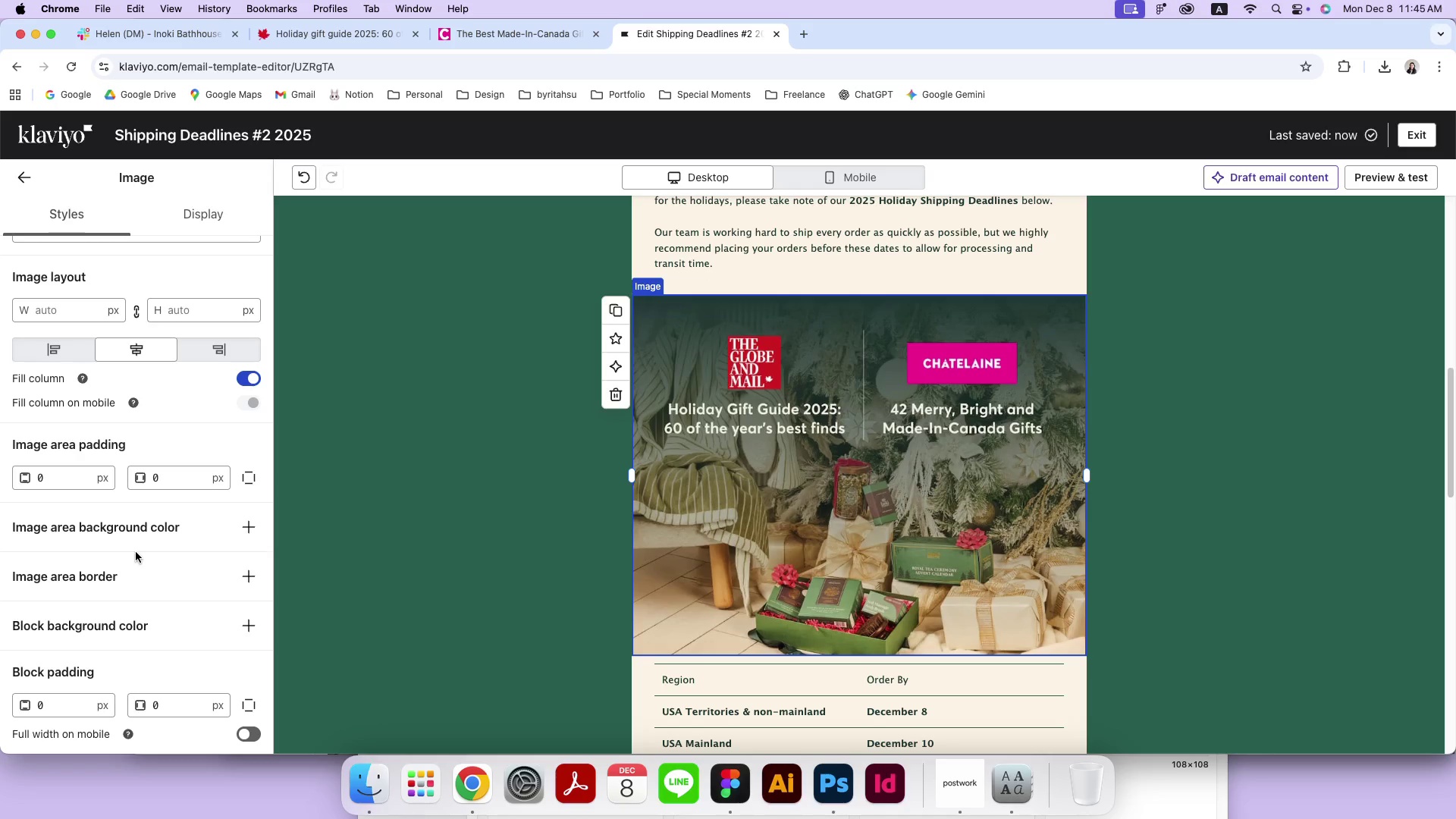 
scroll: coordinate [136, 552], scroll_direction: down, amount: 4.0
 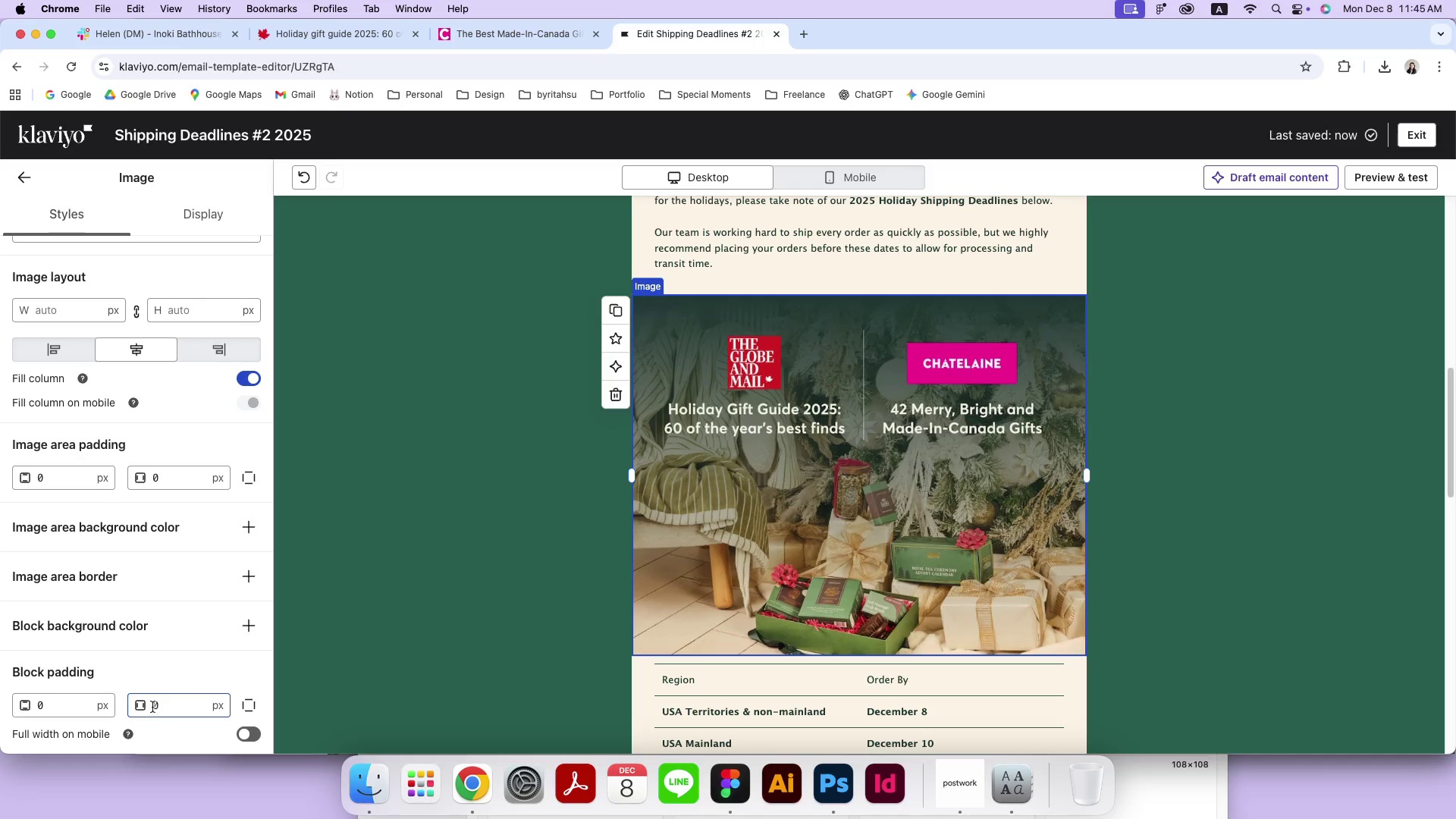 
left_click([154, 707])
 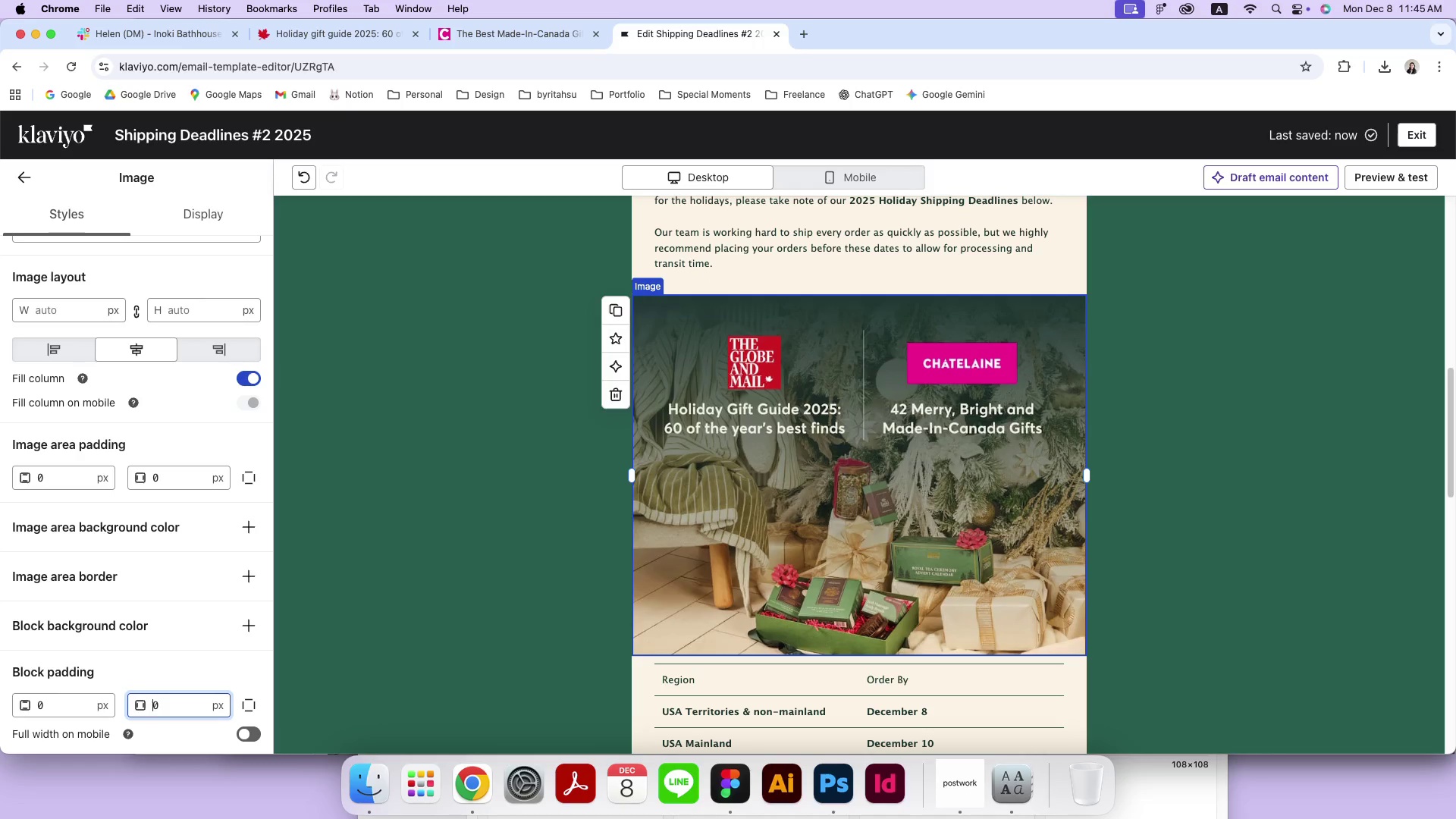 
key(3)
 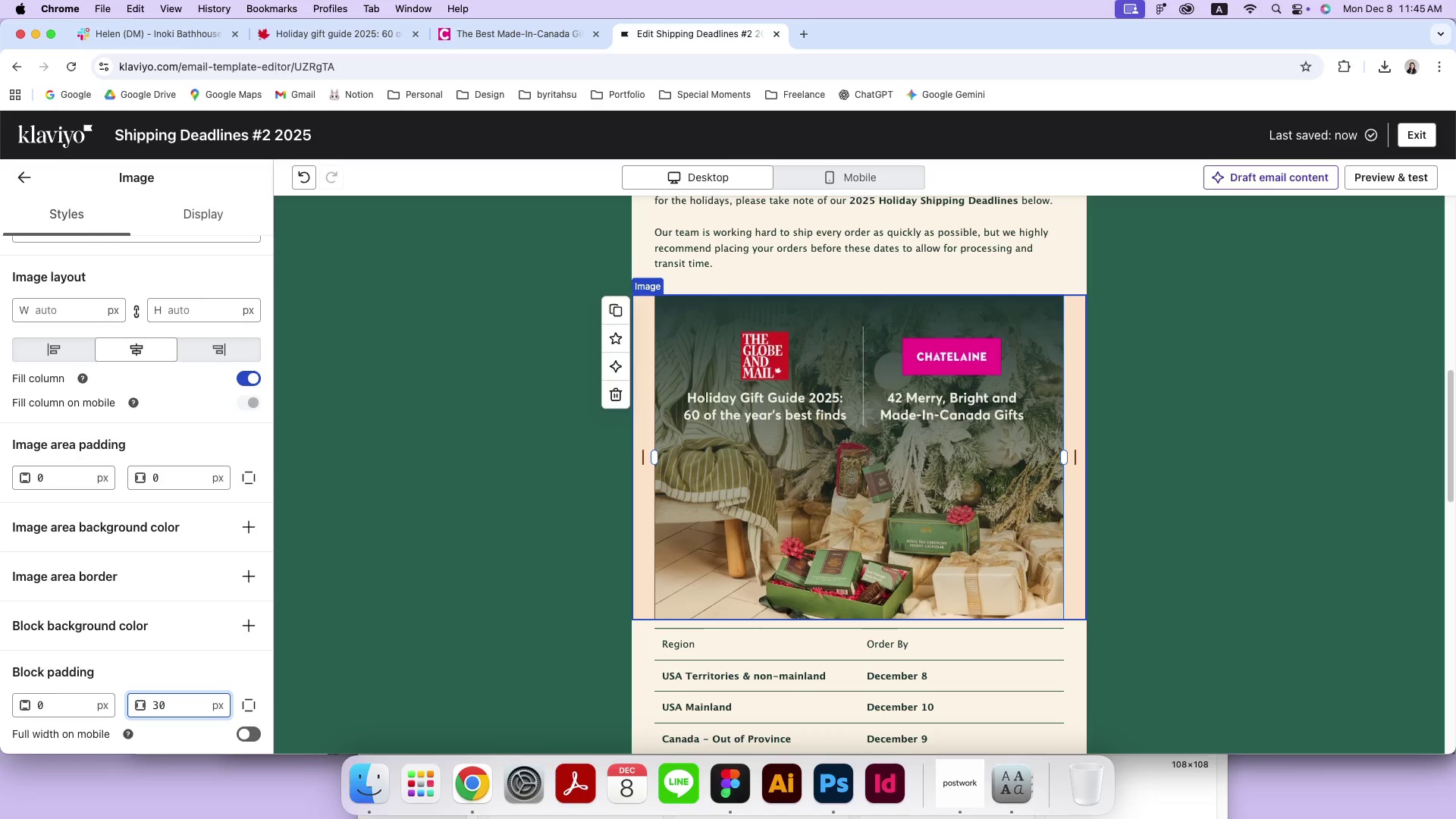 
left_click([465, 602])
 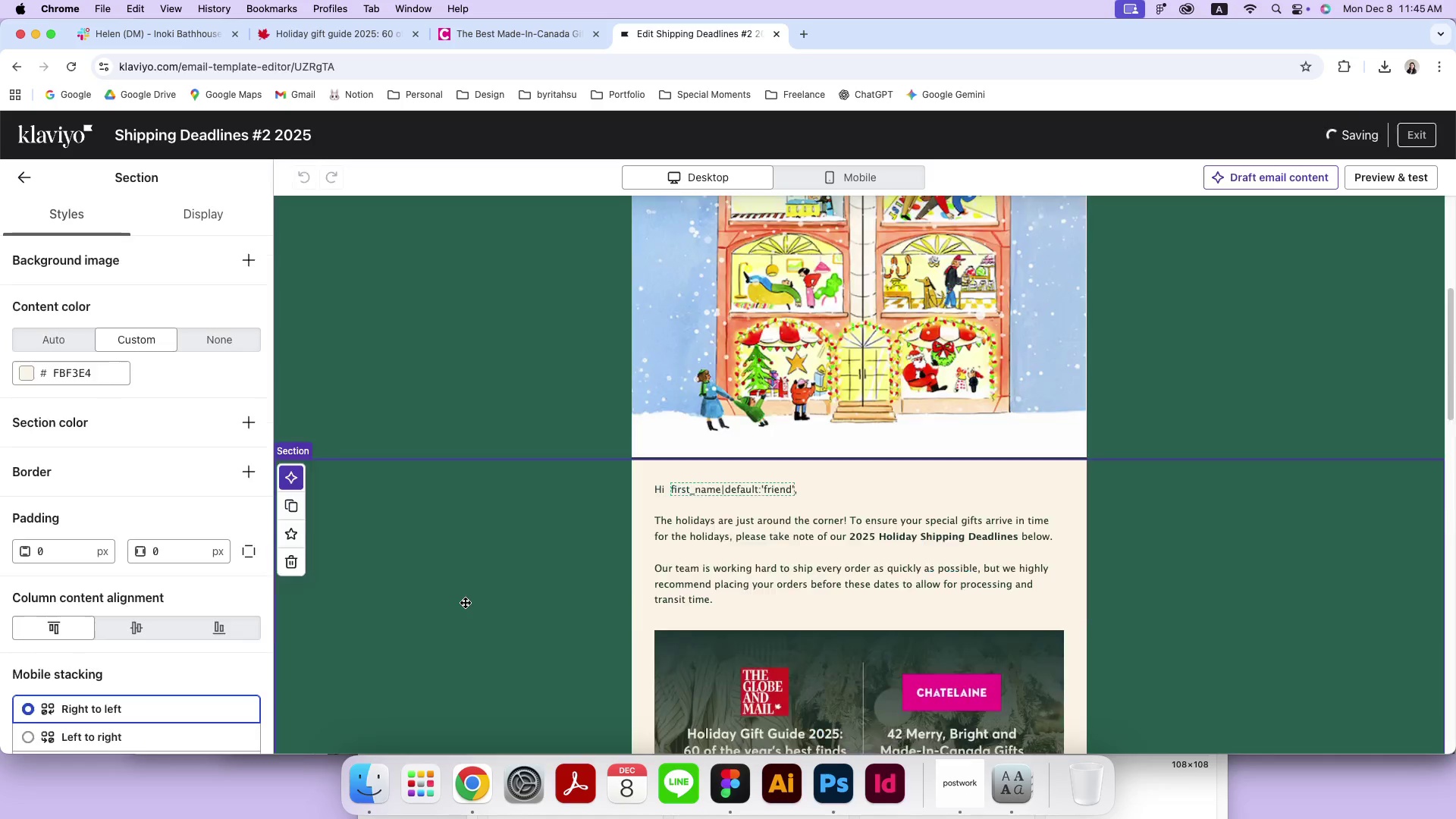 
scroll: coordinate [465, 602], scroll_direction: down, amount: 10.0
 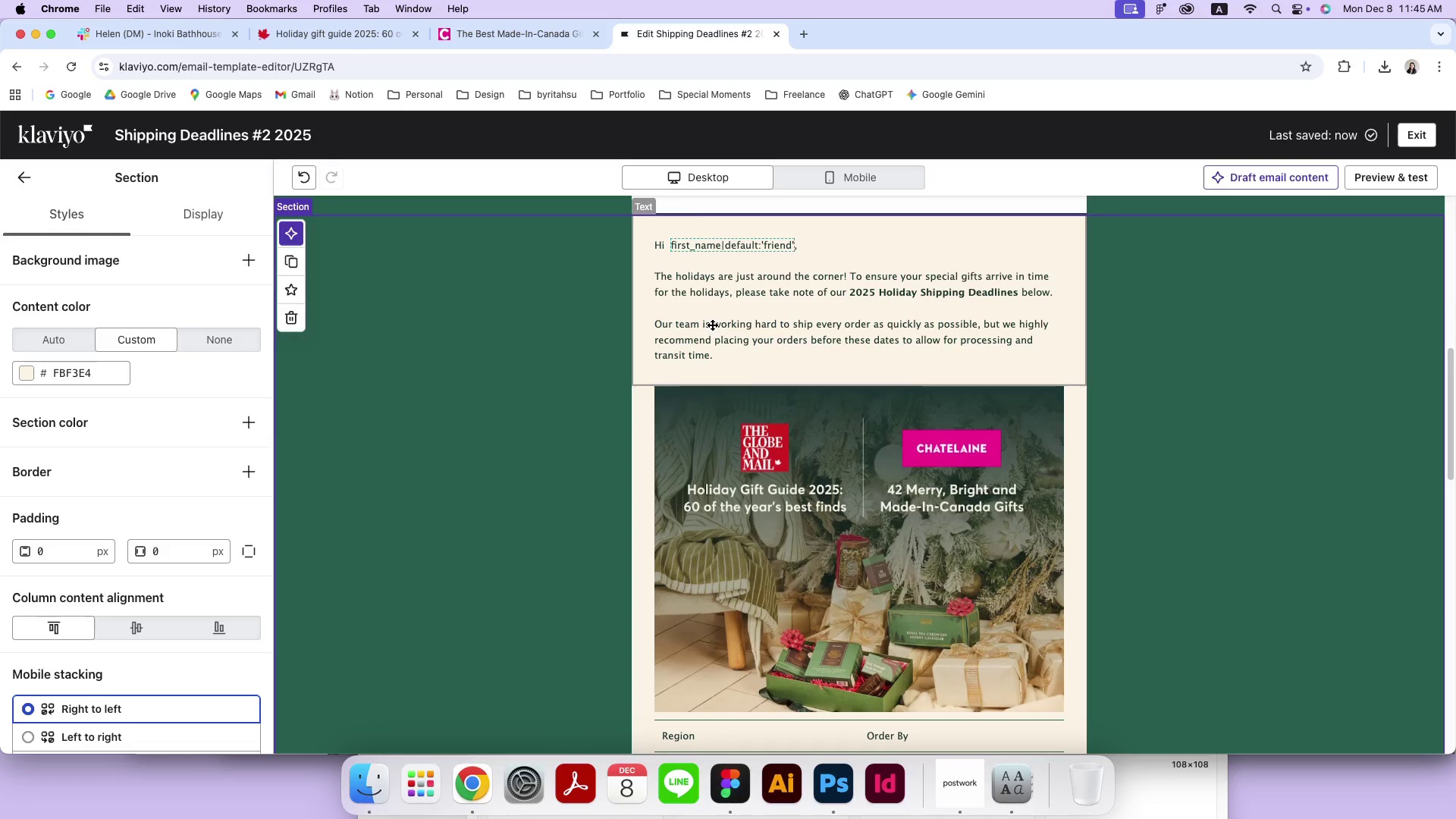 
left_click([847, 168])
 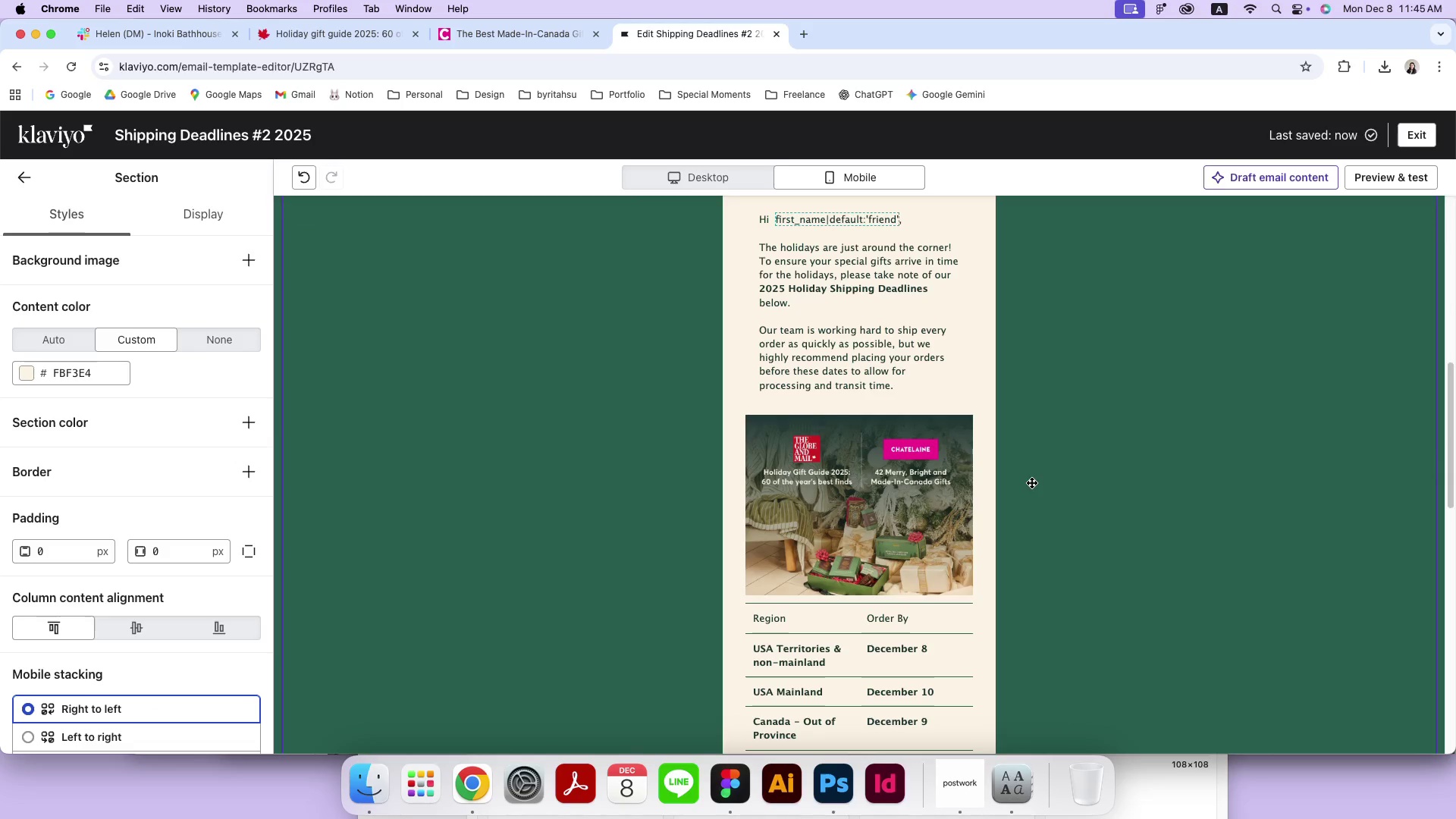 
scroll: coordinate [1041, 473], scroll_direction: up, amount: 4.0
 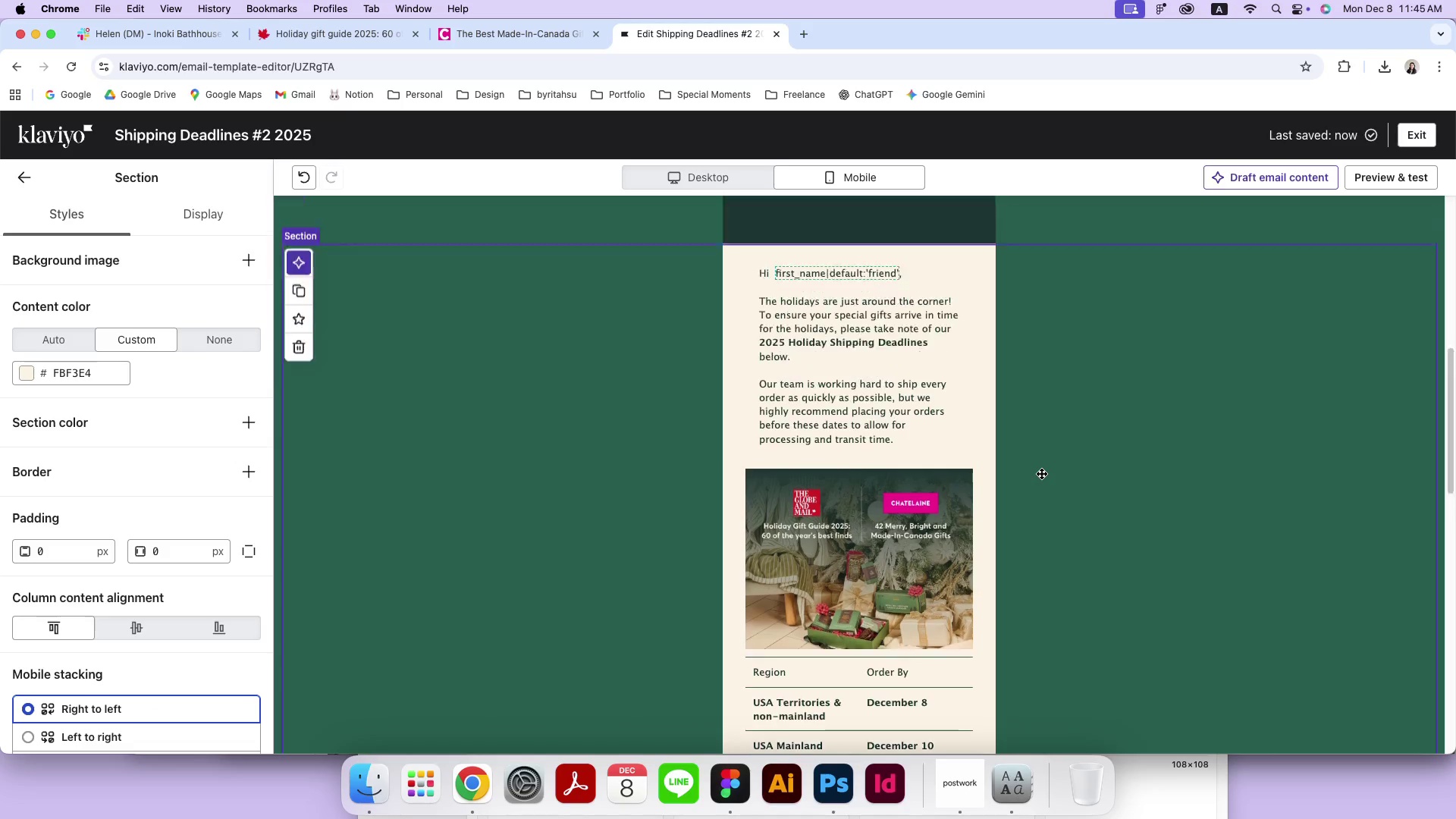 
scroll: coordinate [1041, 473], scroll_direction: down, amount: 11.0
 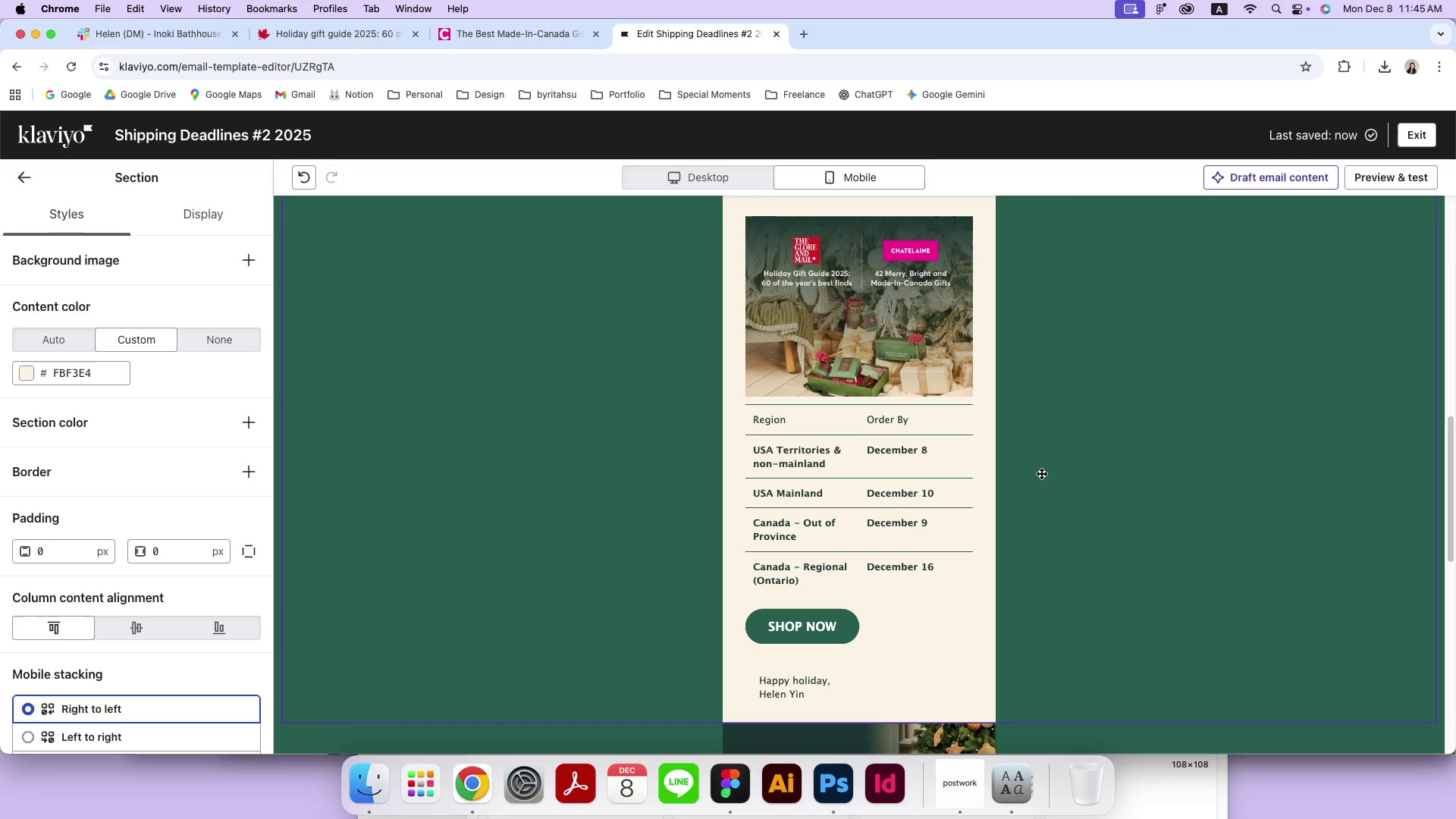 
wait(5.31)
 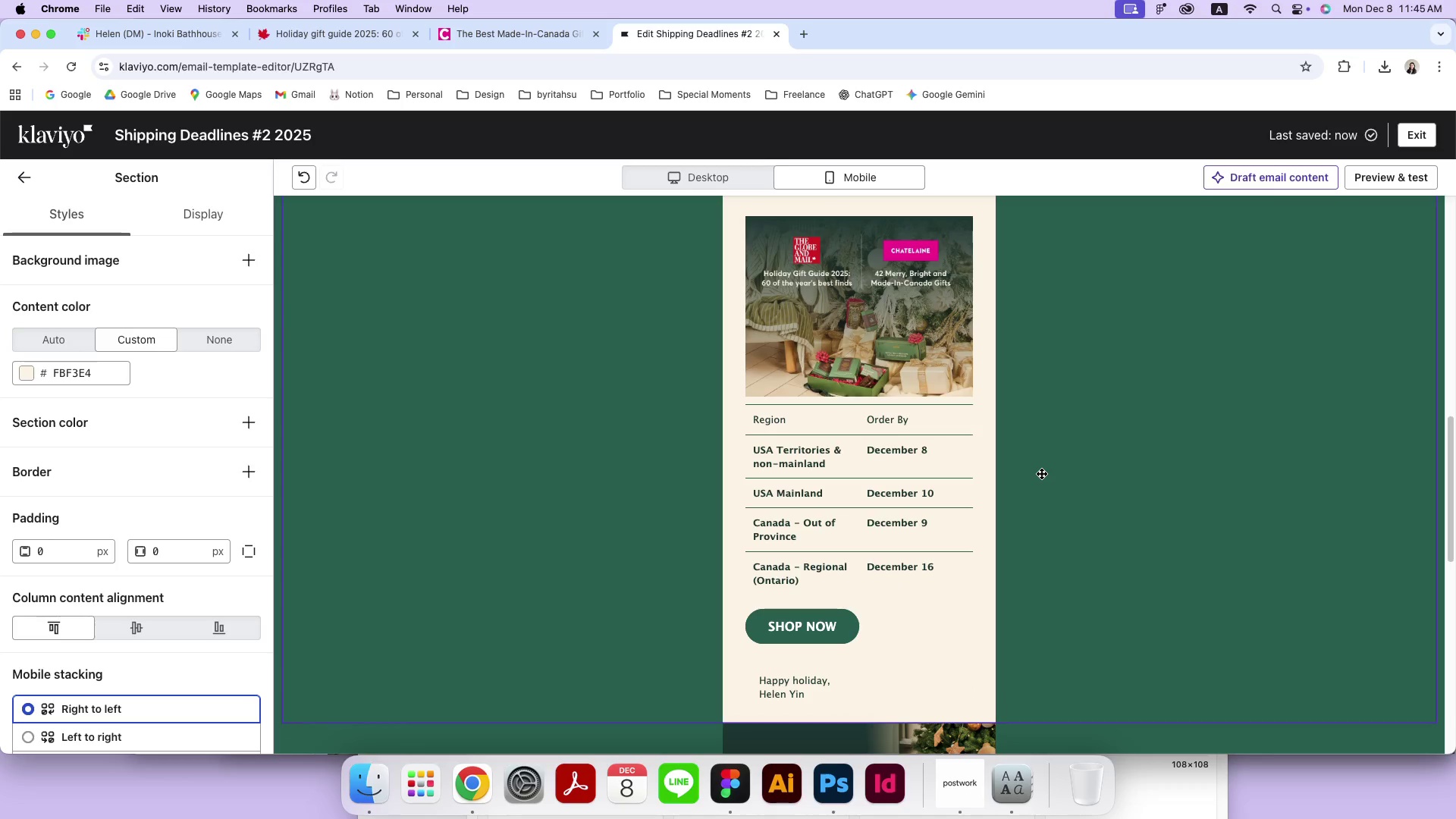 
scroll: coordinate [1041, 473], scroll_direction: up, amount: 25.0
 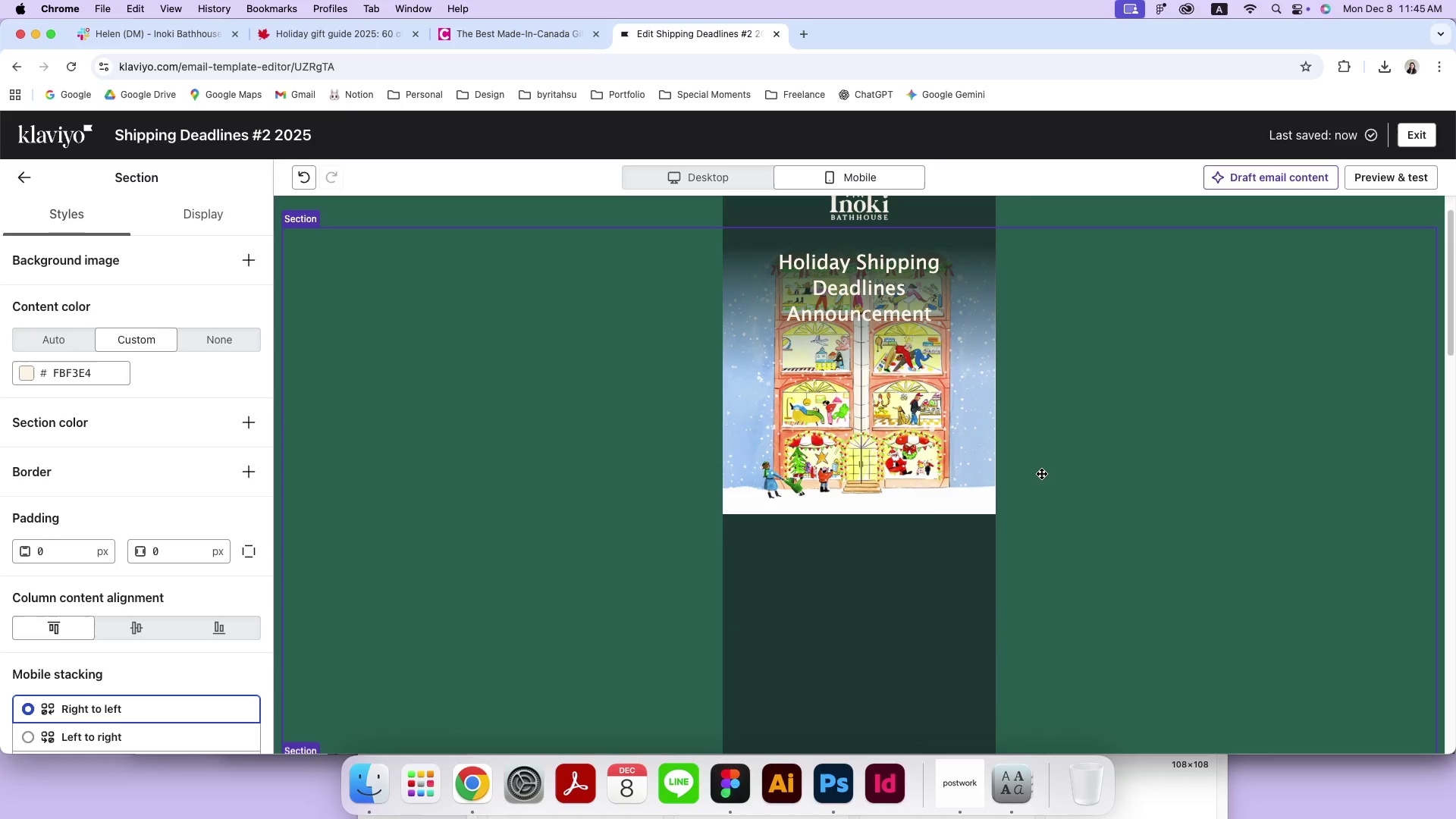 
left_click([835, 573])
 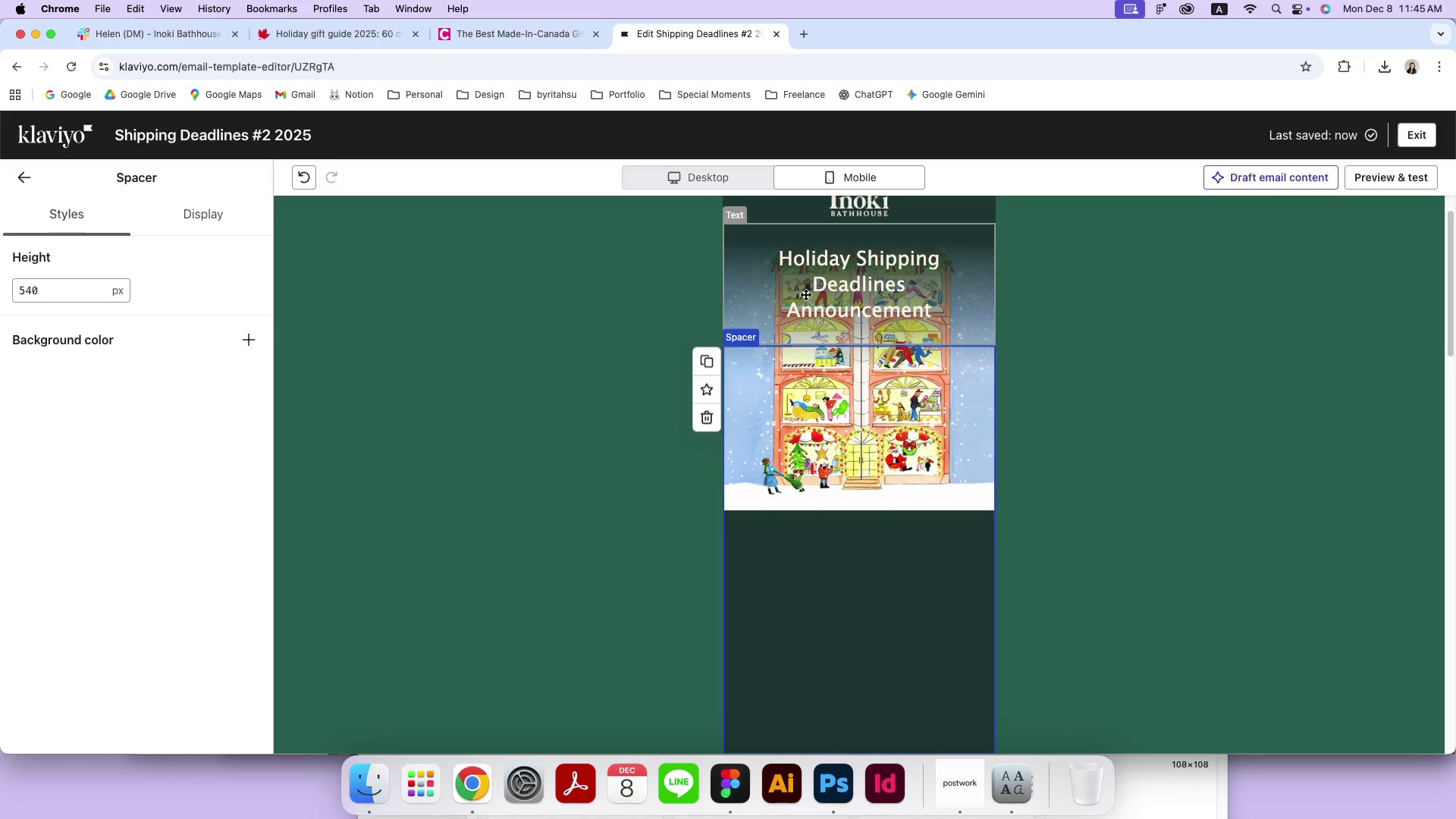 
scroll: coordinate [835, 573], scroll_direction: none, amount: 0.0
 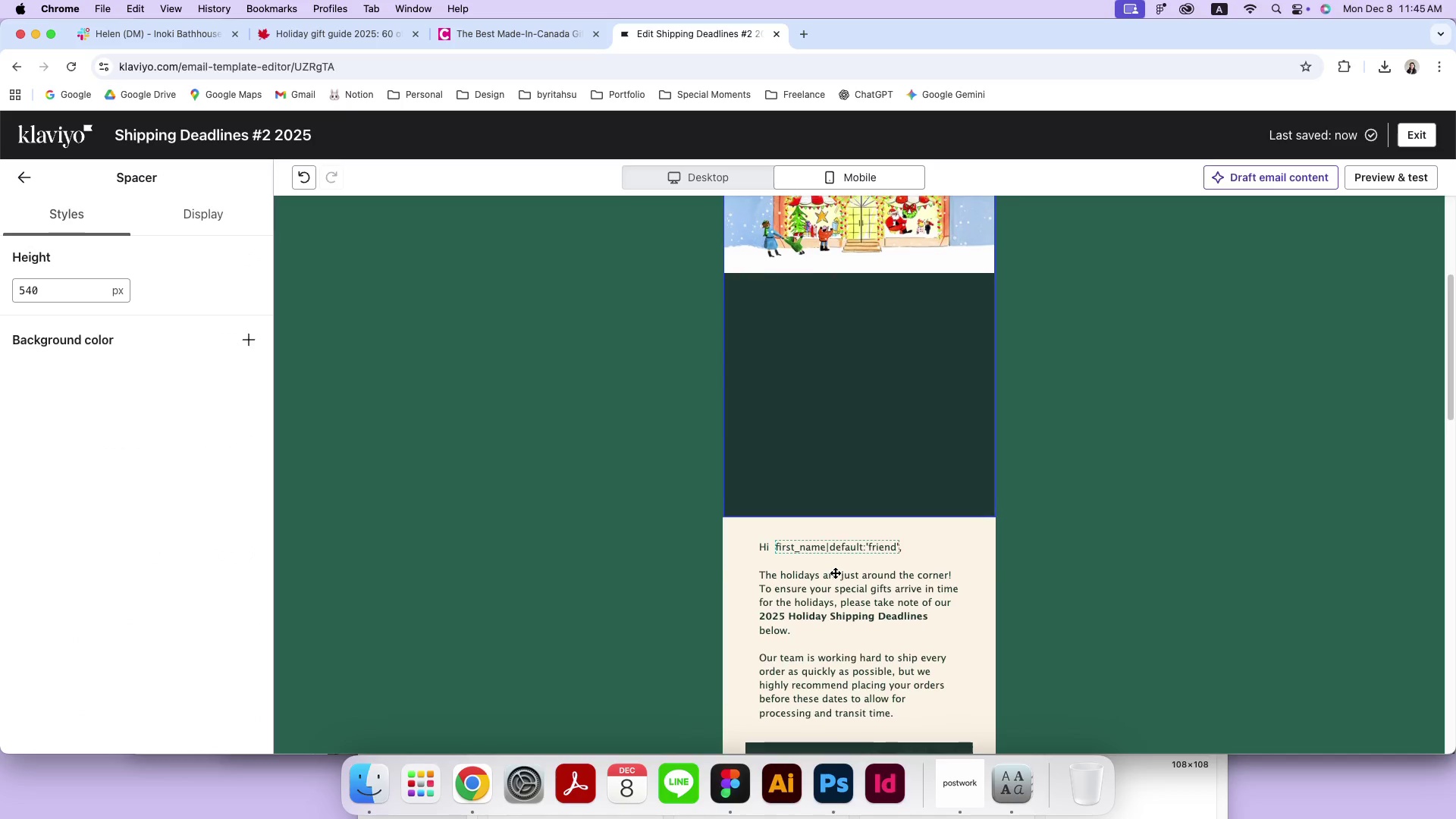 
left_click([712, 177])
 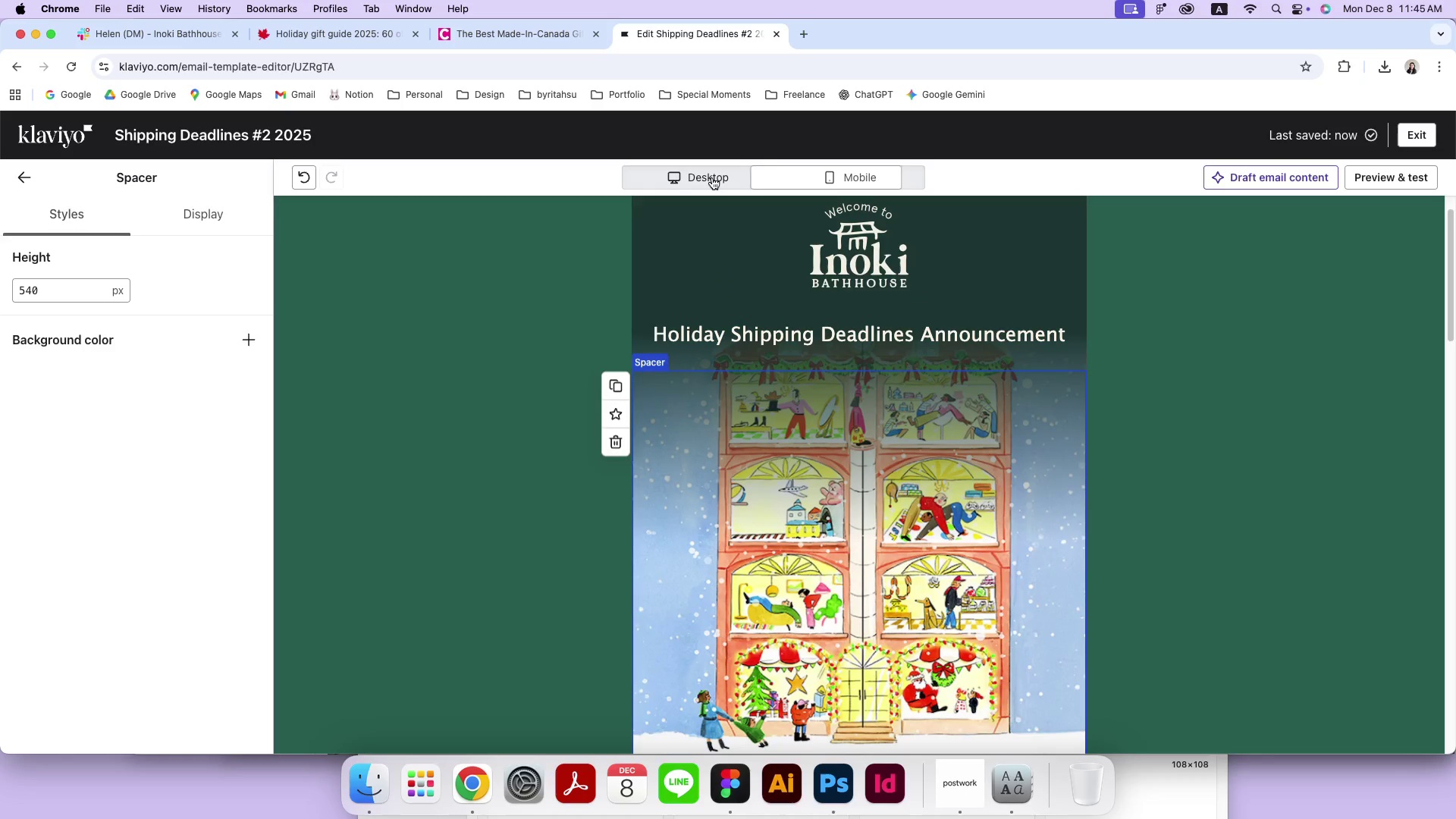 
scroll: coordinate [821, 416], scroll_direction: none, amount: 0.0
 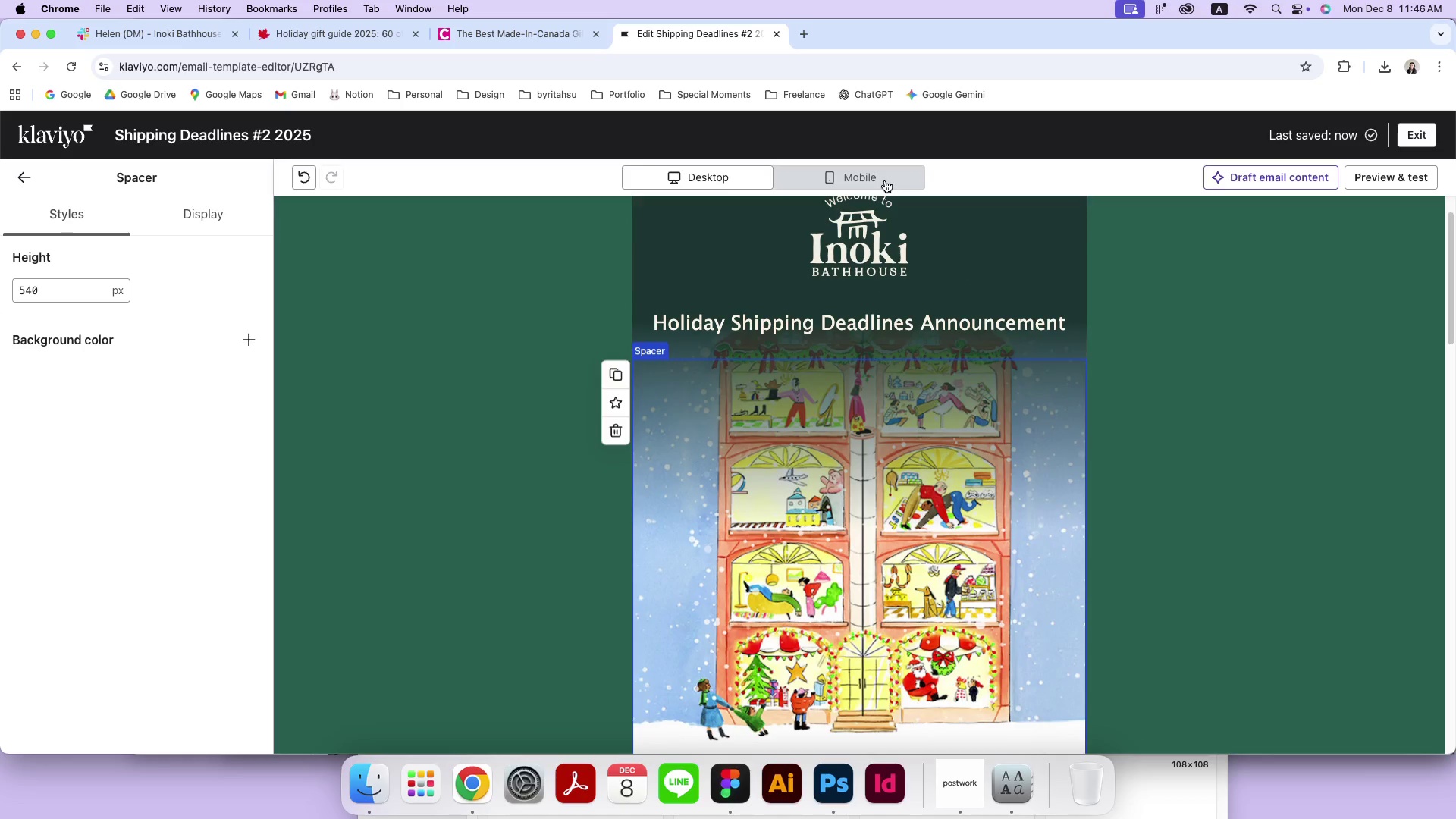 
left_click([885, 180])
 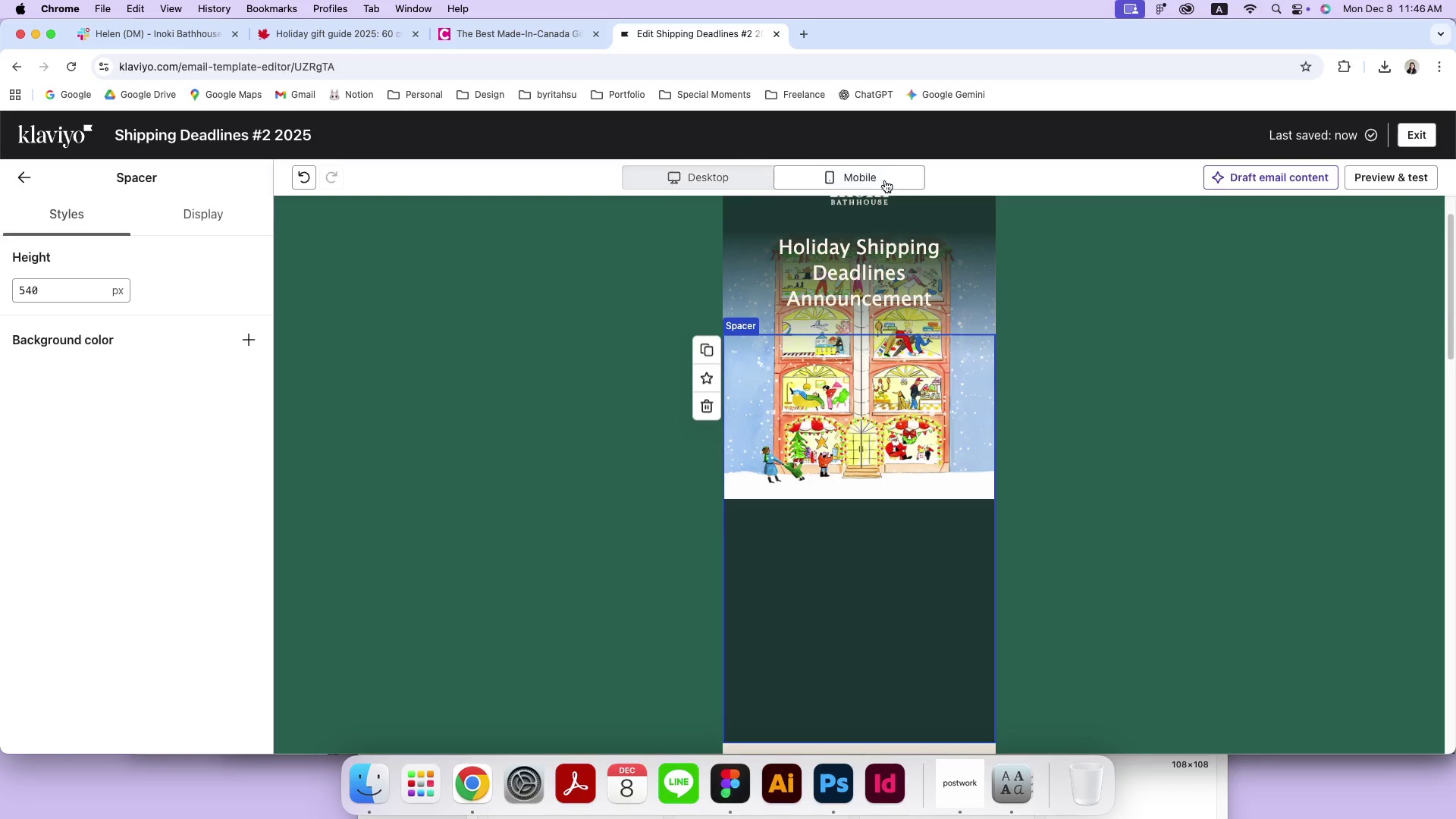 
scroll: coordinate [926, 485], scroll_direction: up, amount: 4.0
 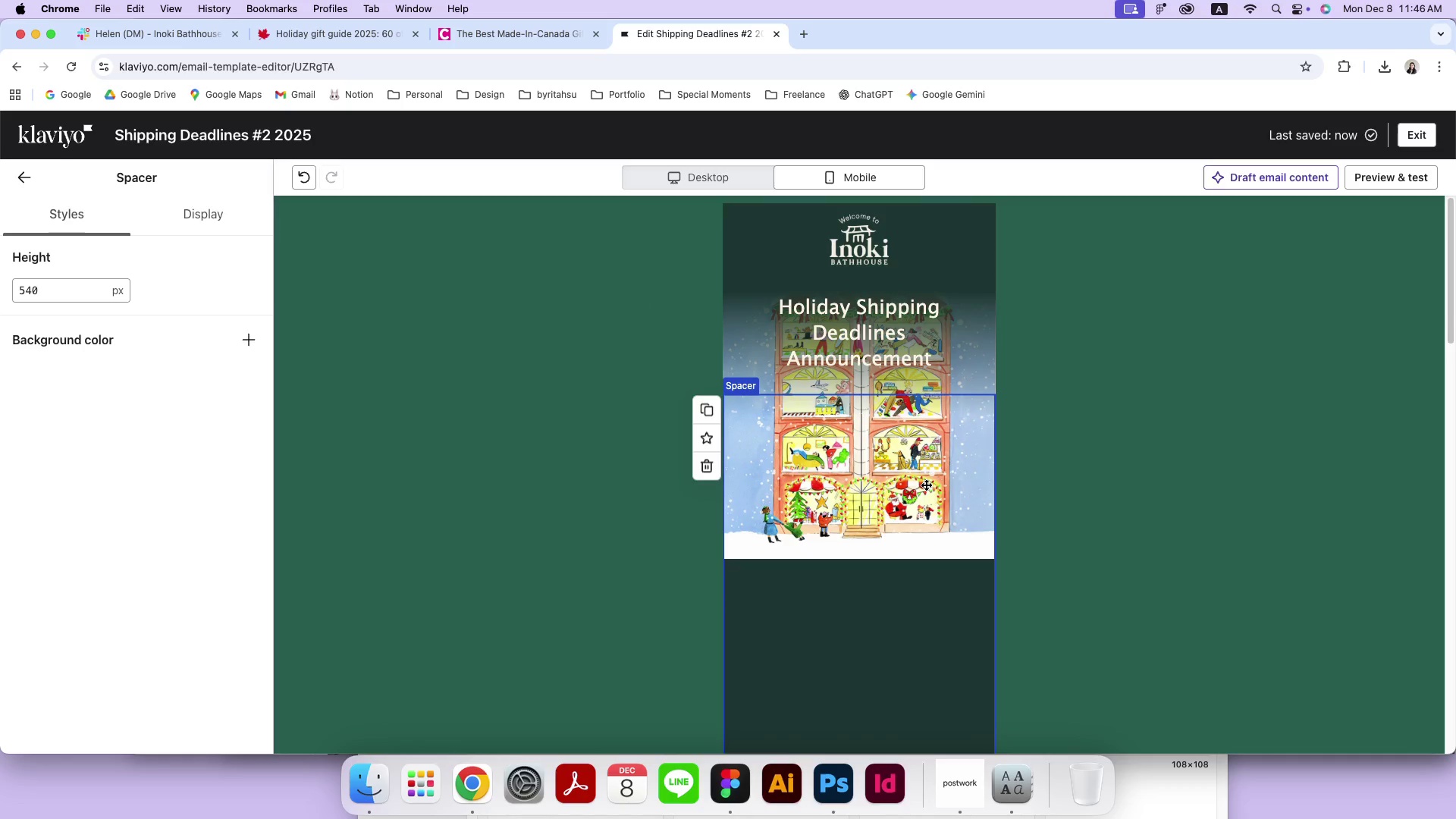 
scroll: coordinate [926, 485], scroll_direction: down, amount: 14.0
 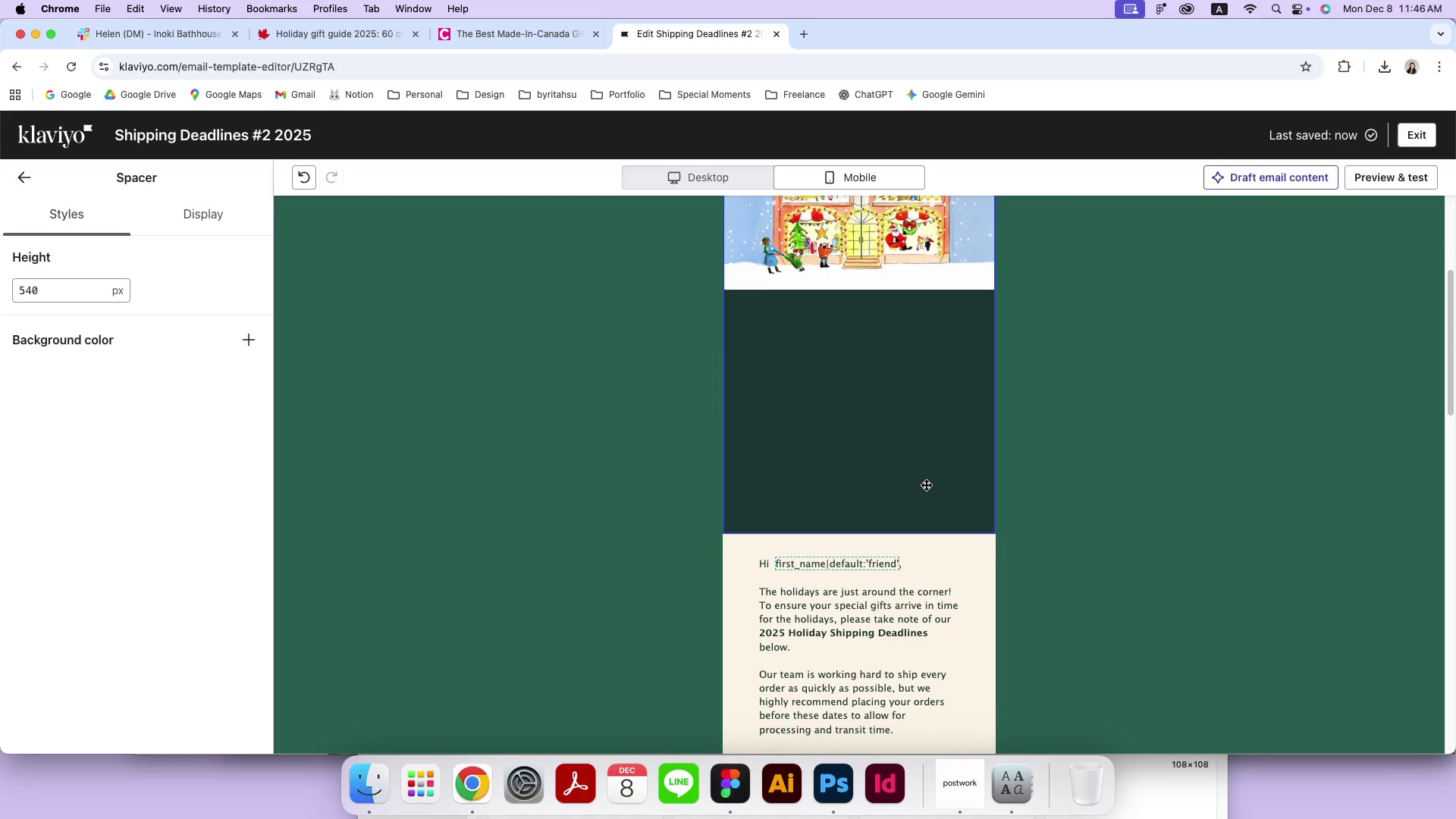 